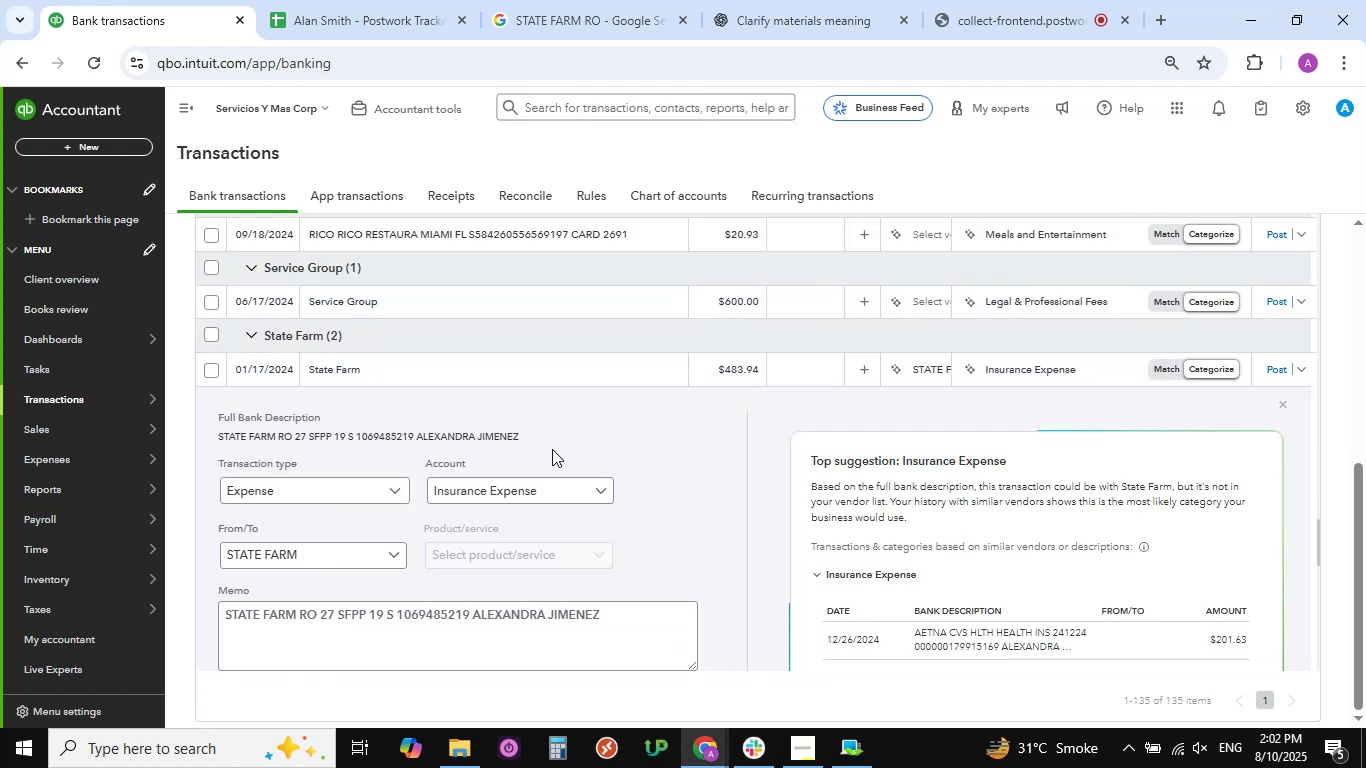 
scroll: coordinate [492, 441], scroll_direction: down, amount: 11.0
 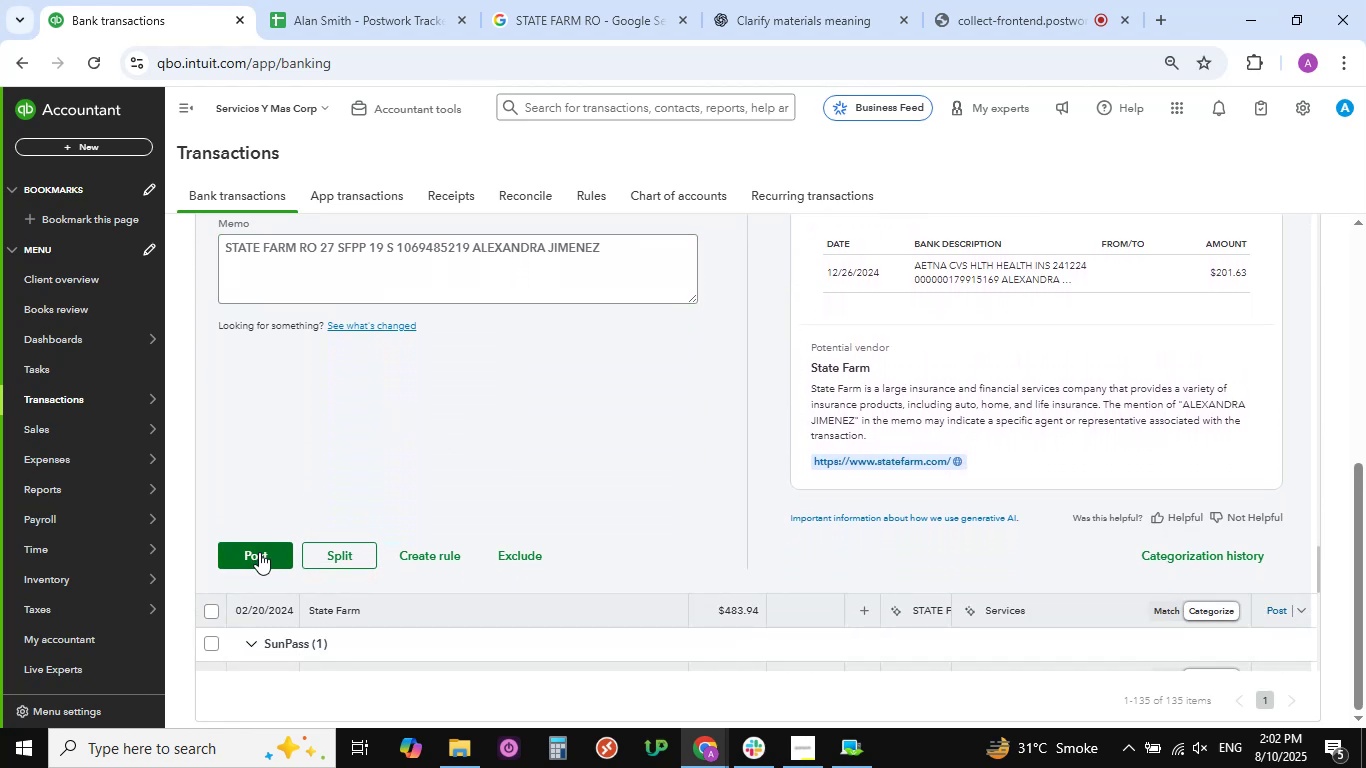 
left_click([259, 552])
 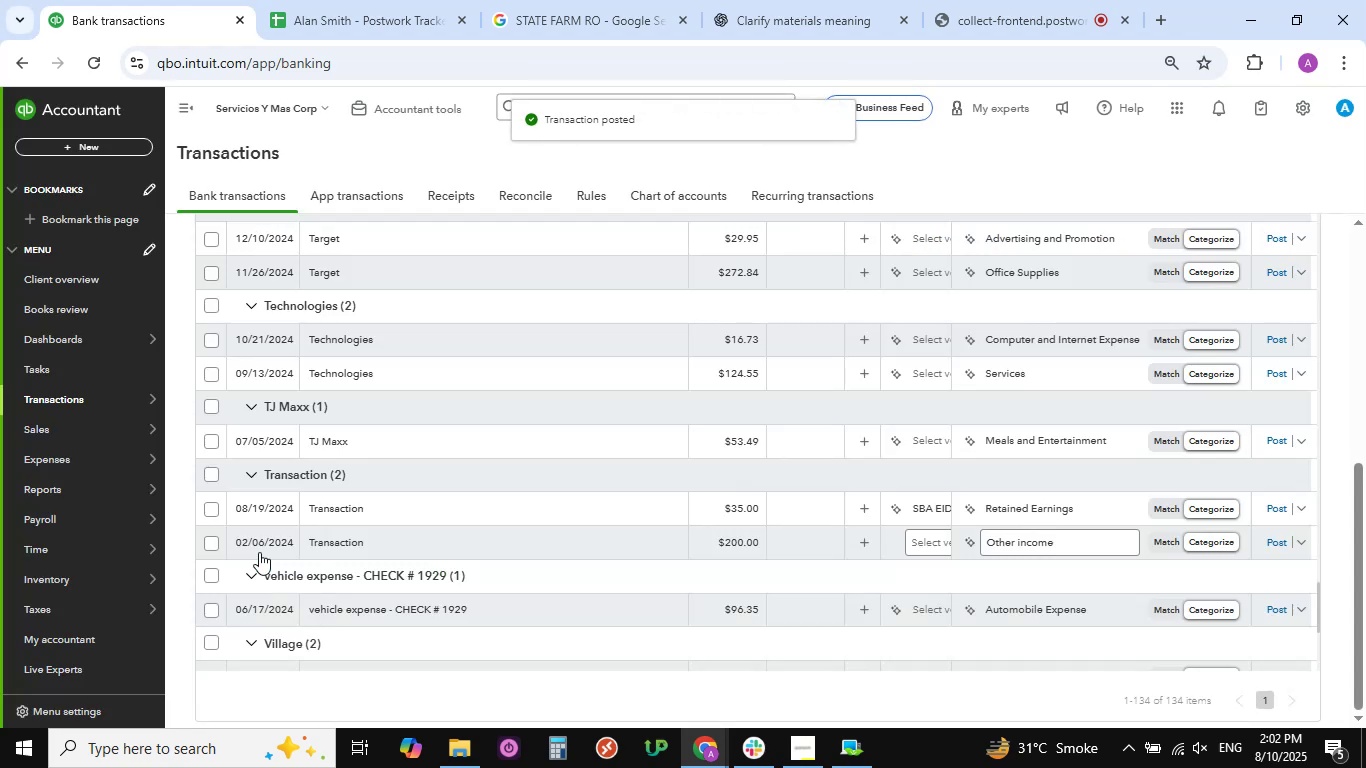 
wait(10.7)
 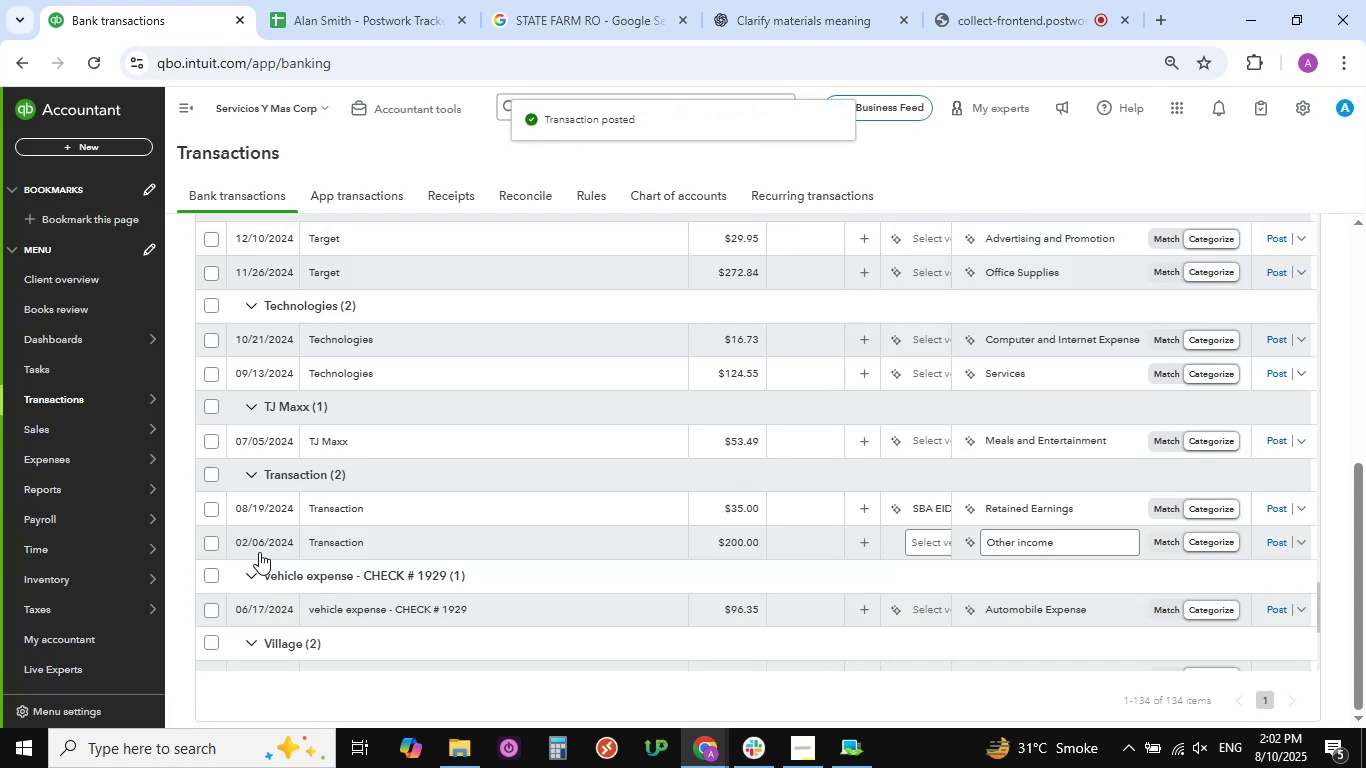 
scroll: coordinate [357, 382], scroll_direction: up, amount: 12.0
 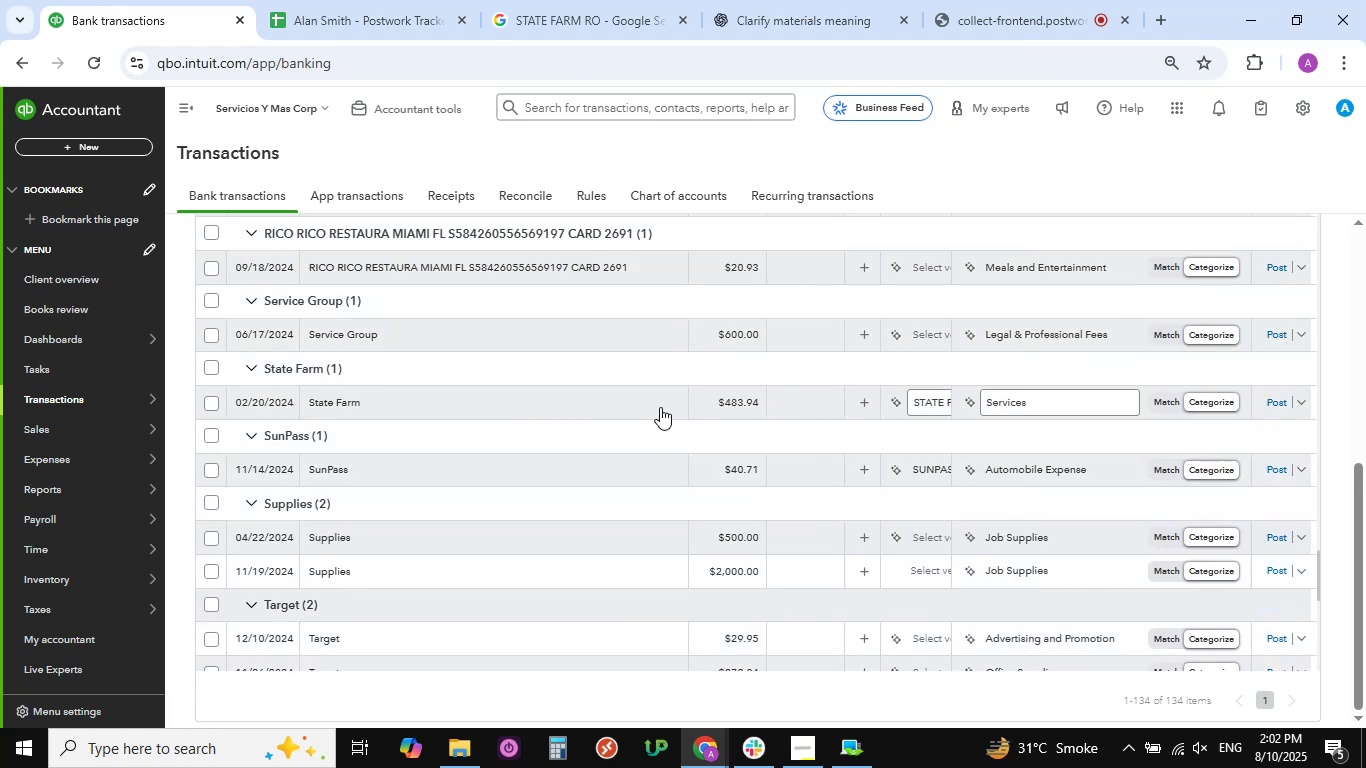 
left_click([664, 404])
 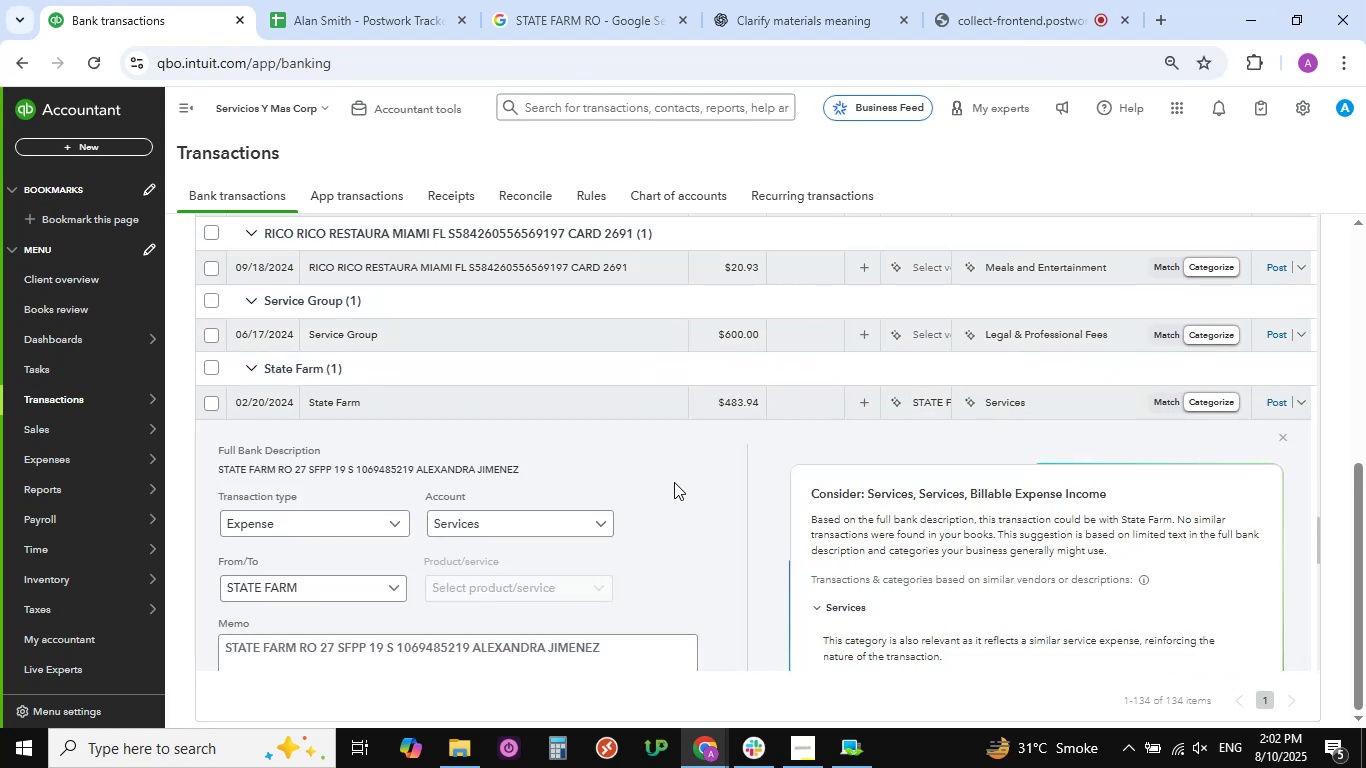 
scroll: coordinate [643, 501], scroll_direction: down, amount: 1.0
 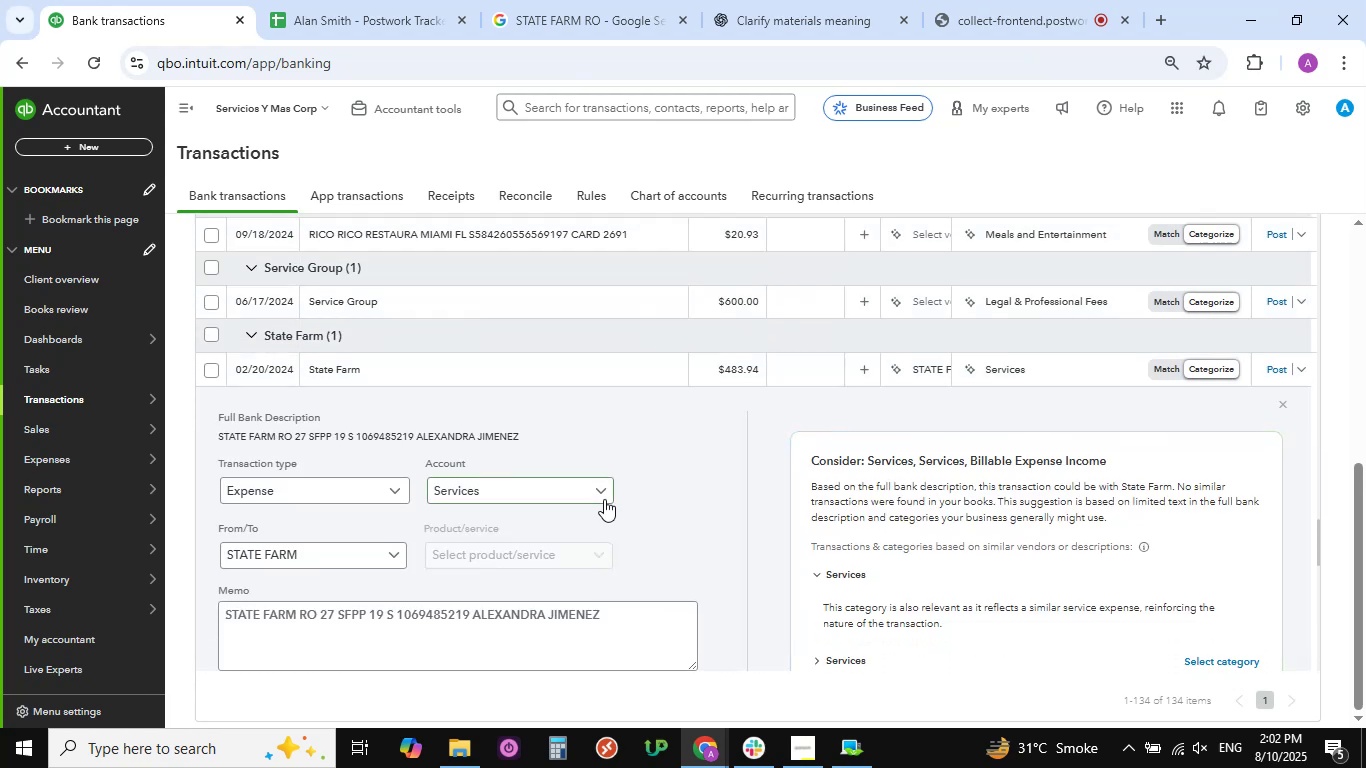 
left_click([600, 492])
 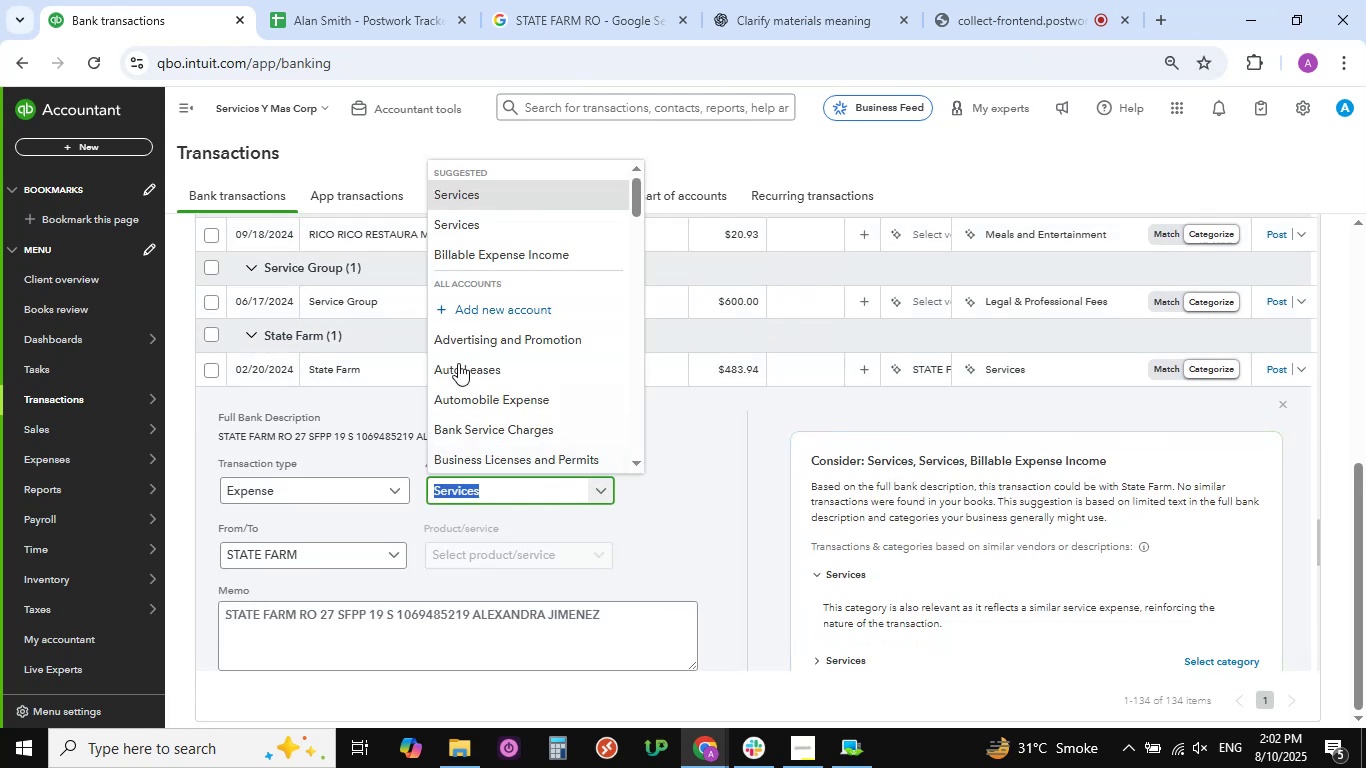 
scroll: coordinate [494, 336], scroll_direction: down, amount: 10.0
 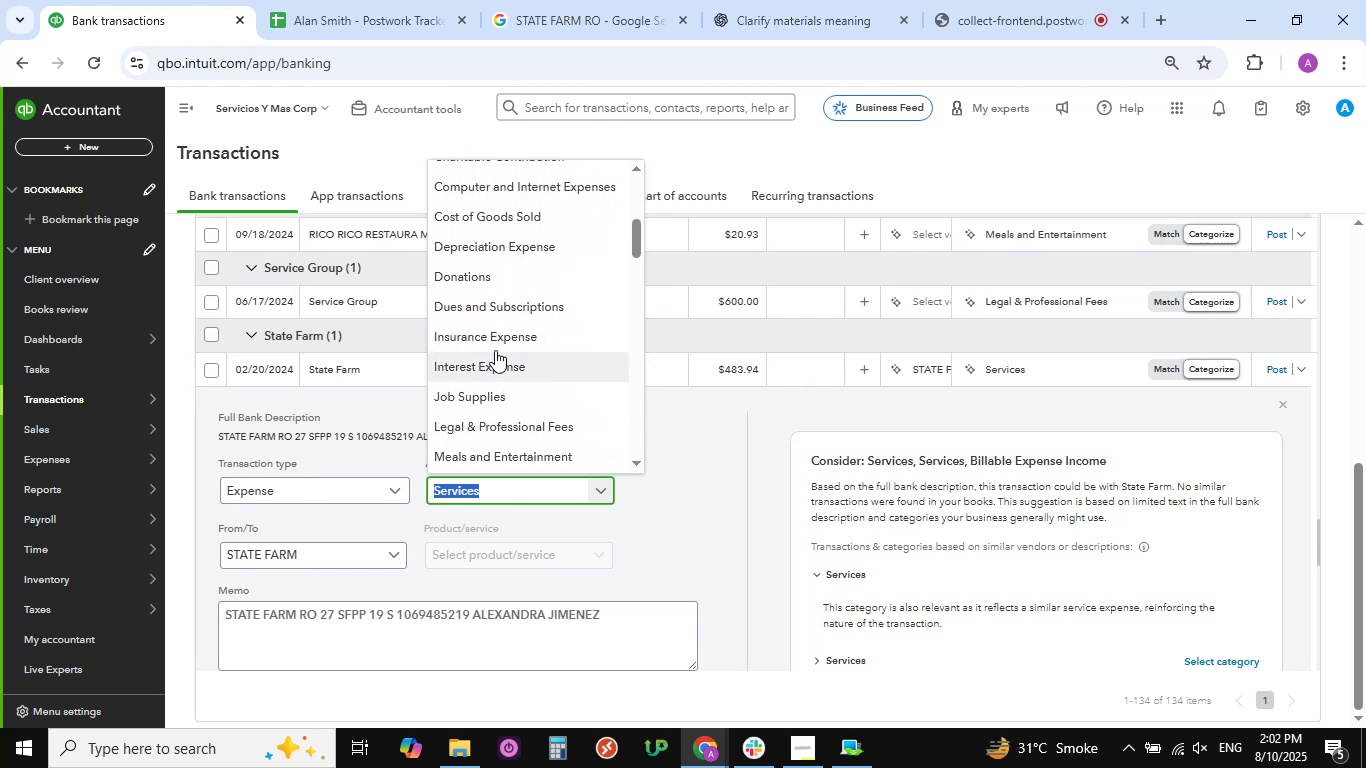 
left_click([499, 341])
 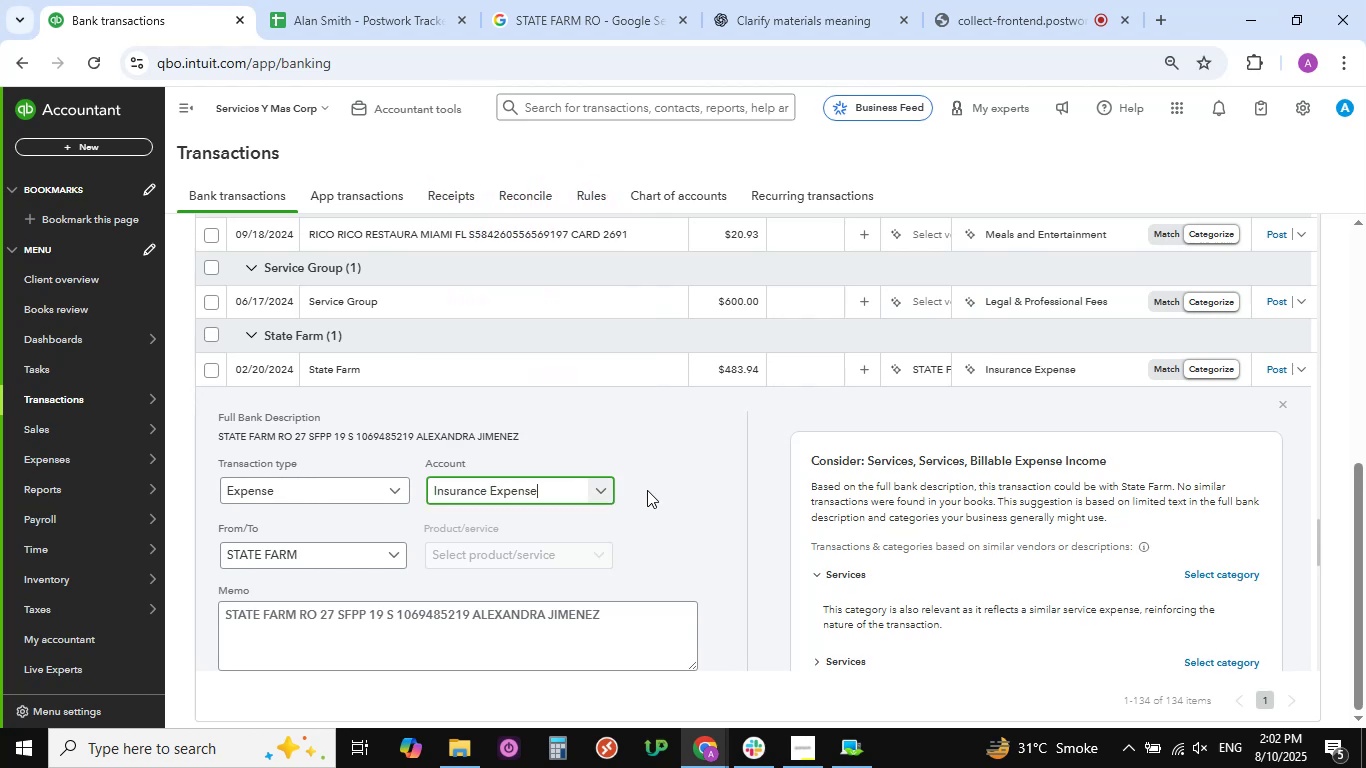 
scroll: coordinate [467, 472], scroll_direction: down, amount: 13.0
 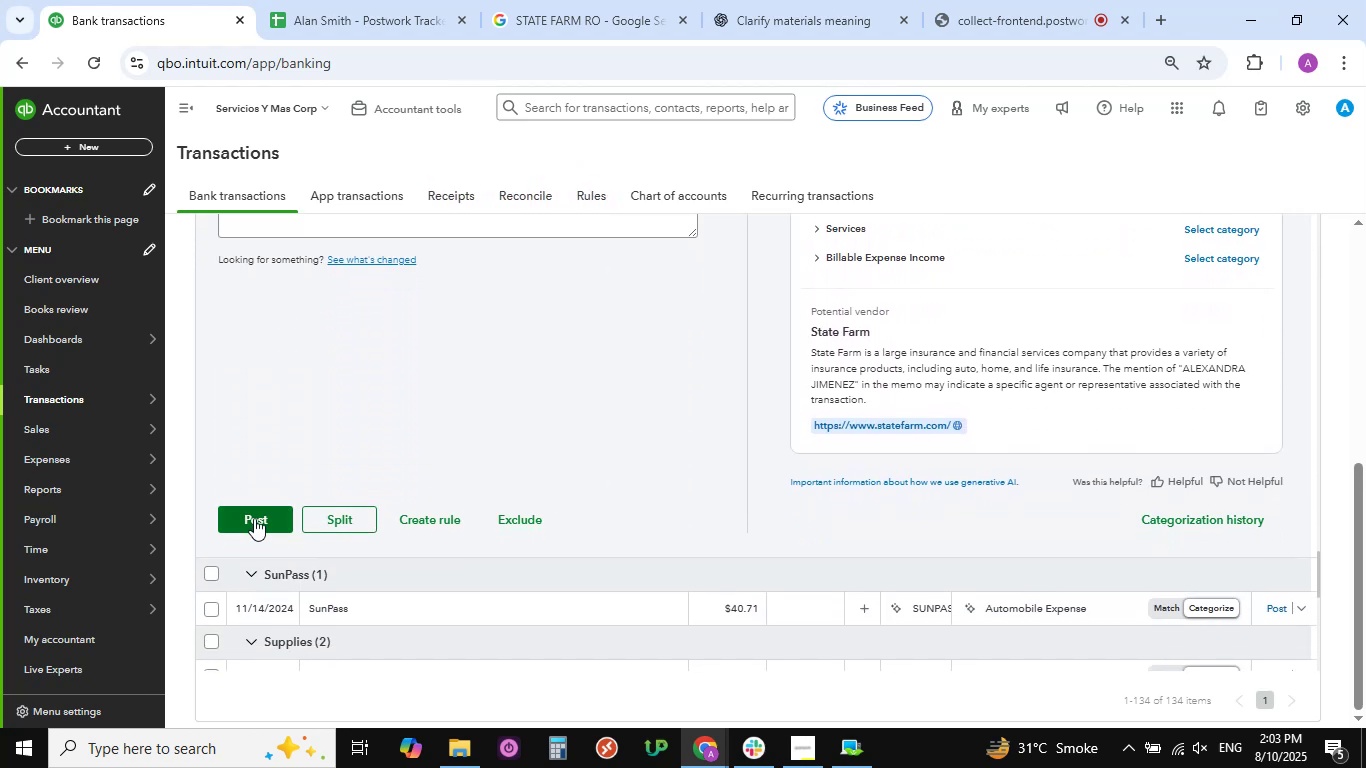 
wait(8.09)
 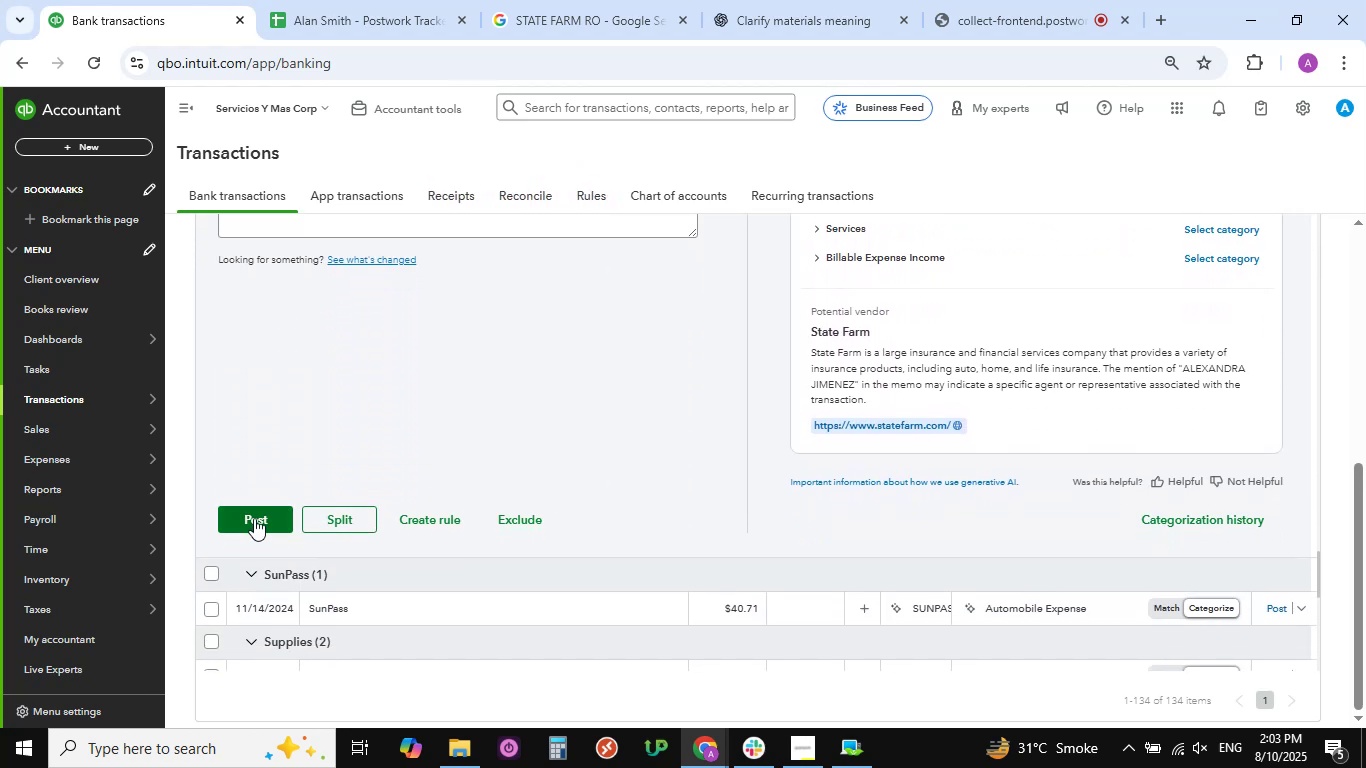 
left_click([254, 518])
 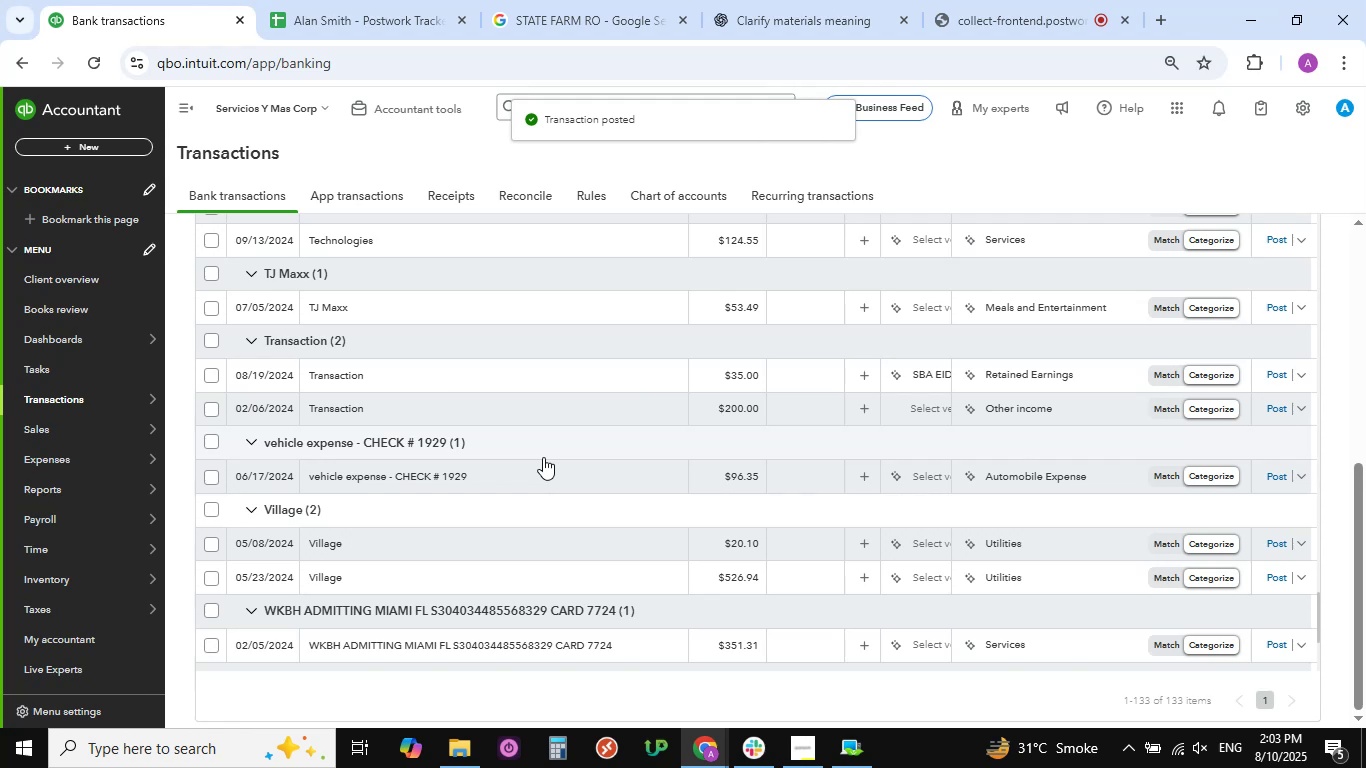 
wait(7.73)
 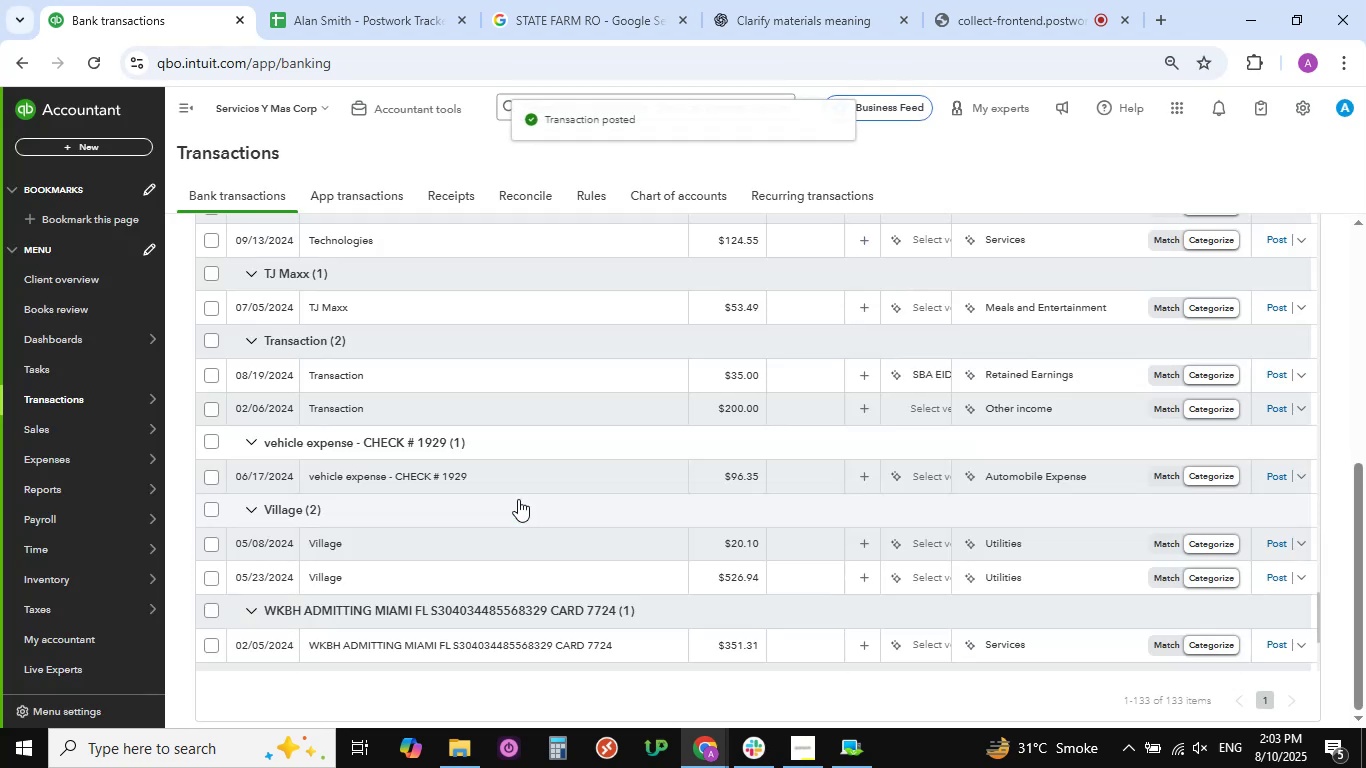 
scroll: coordinate [543, 457], scroll_direction: up, amount: 39.0
 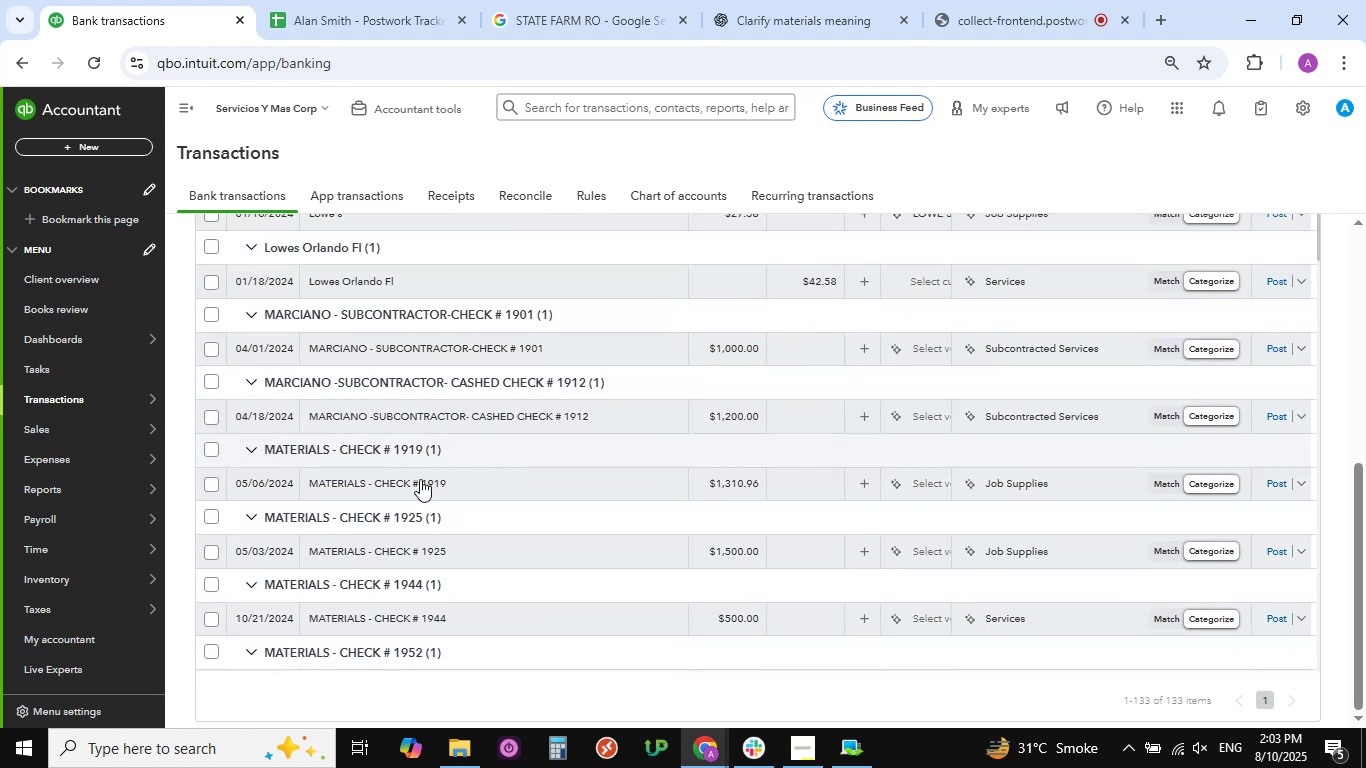 
scroll: coordinate [397, 482], scroll_direction: down, amount: 2.0
 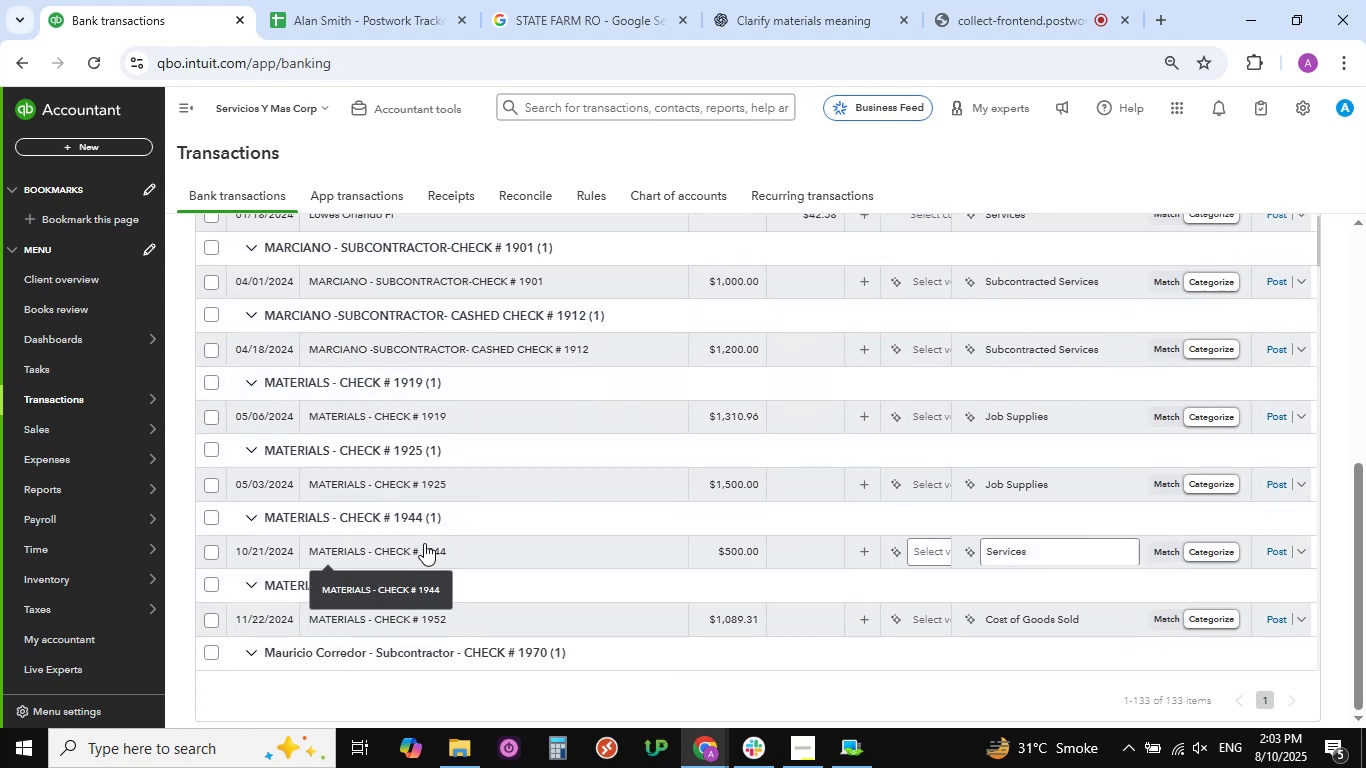 
scroll: coordinate [453, 452], scroll_direction: up, amount: 1.0
 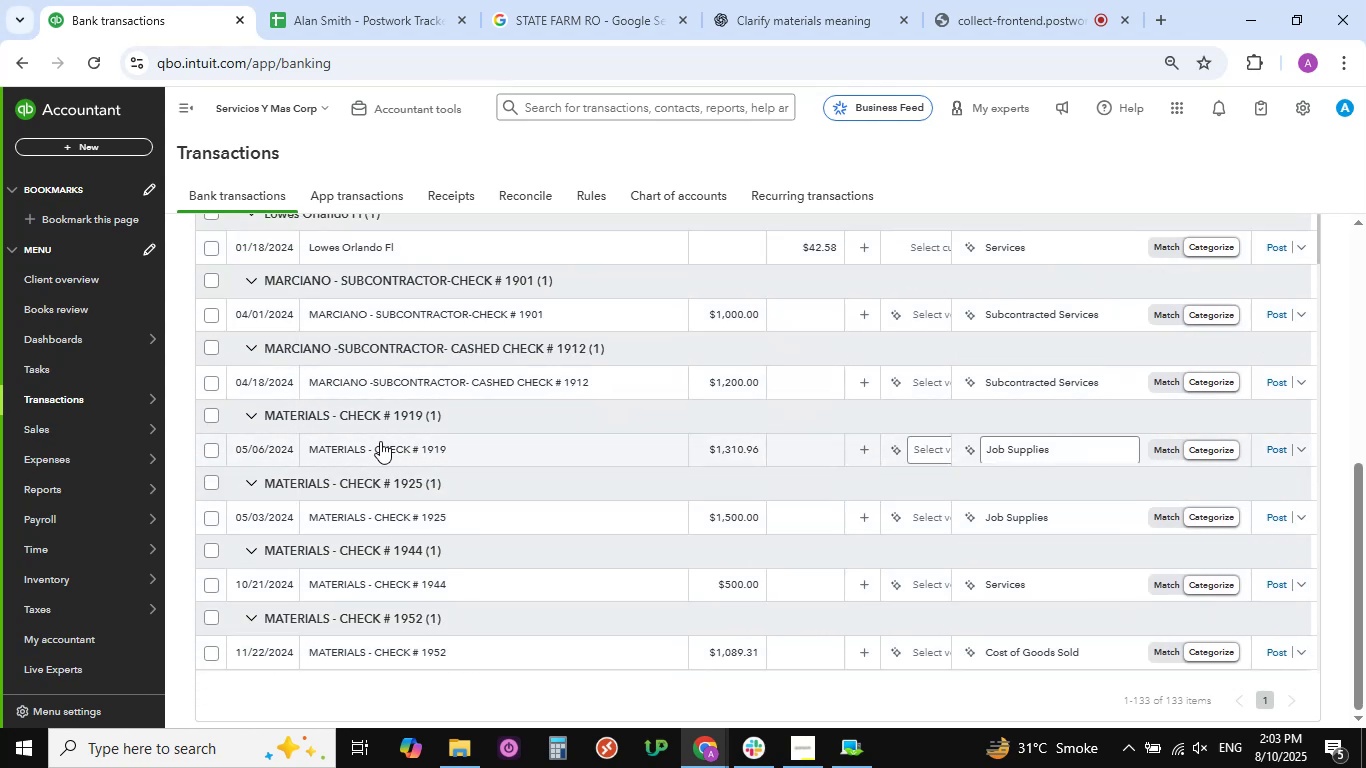 
left_click([381, 447])
 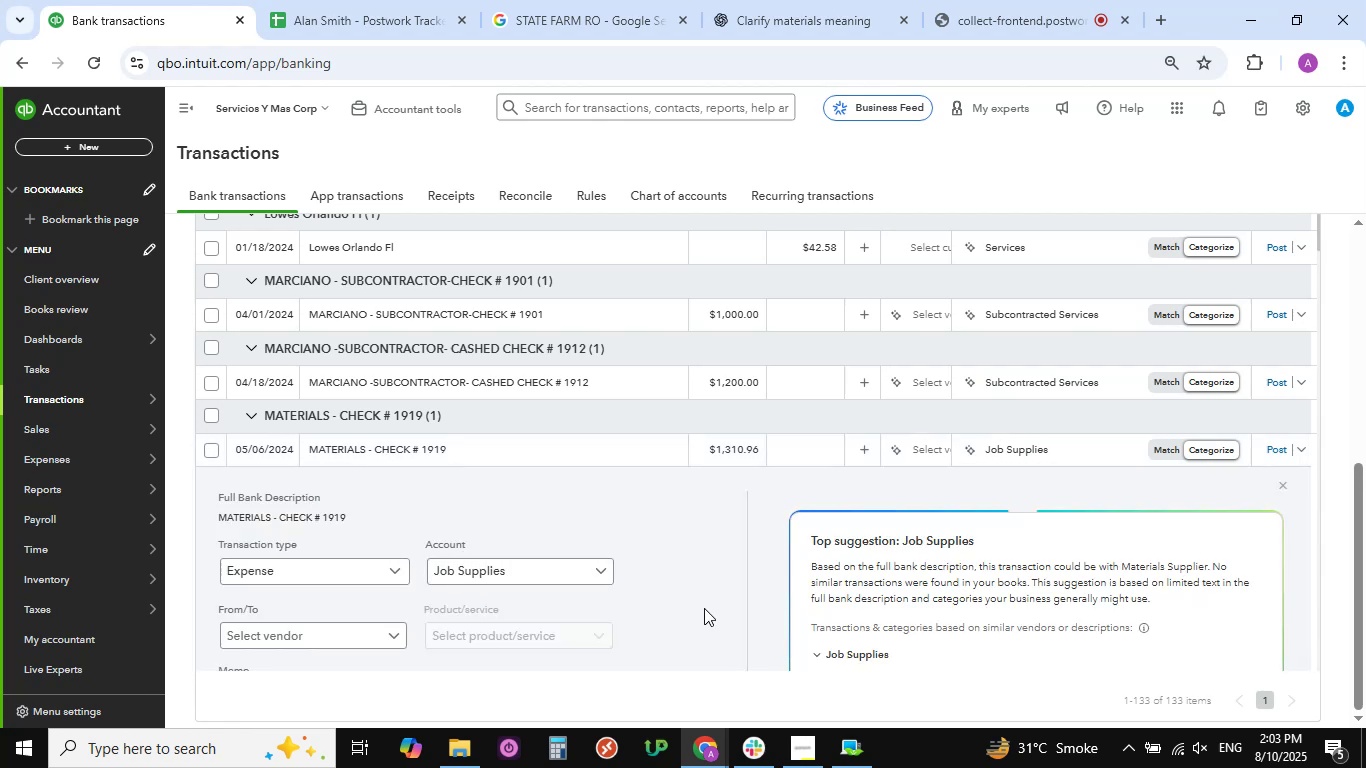 
scroll: coordinate [704, 608], scroll_direction: down, amount: 2.0
 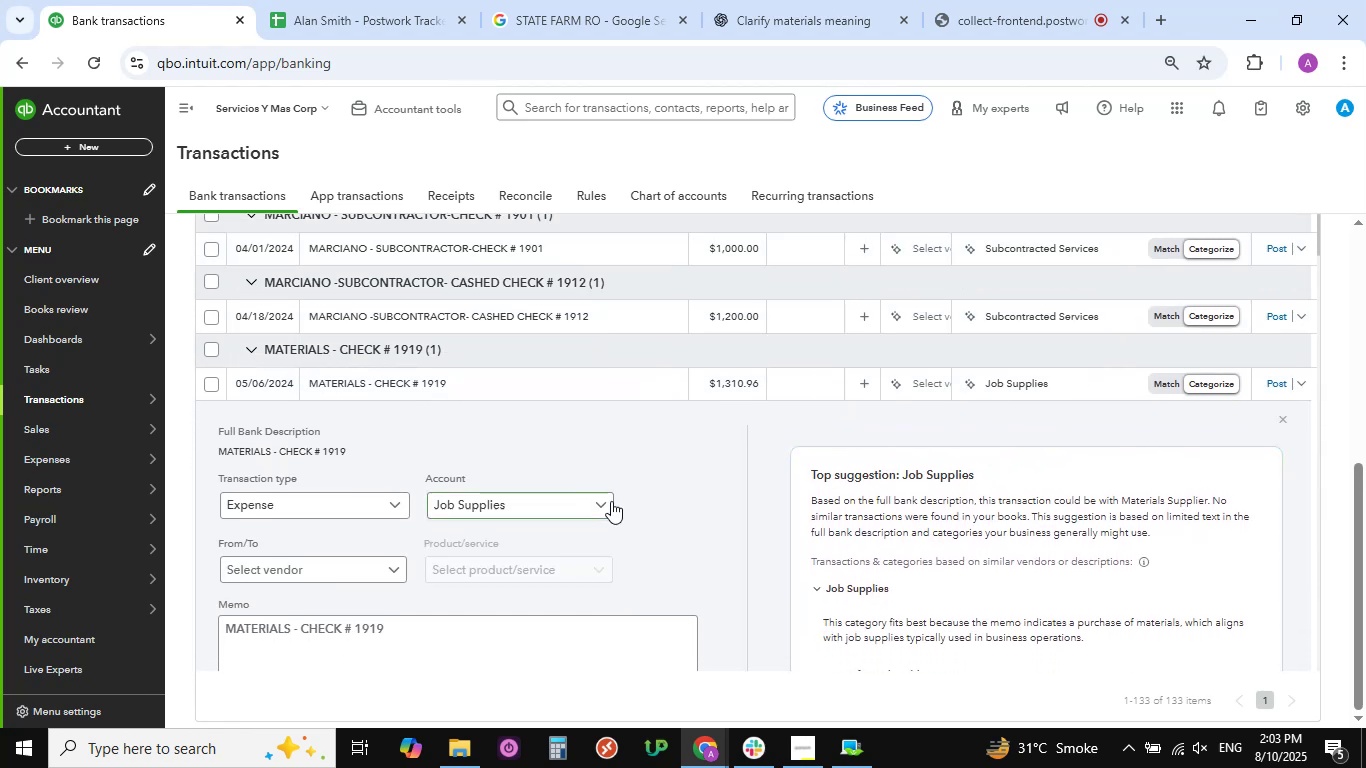 
left_click([605, 503])
 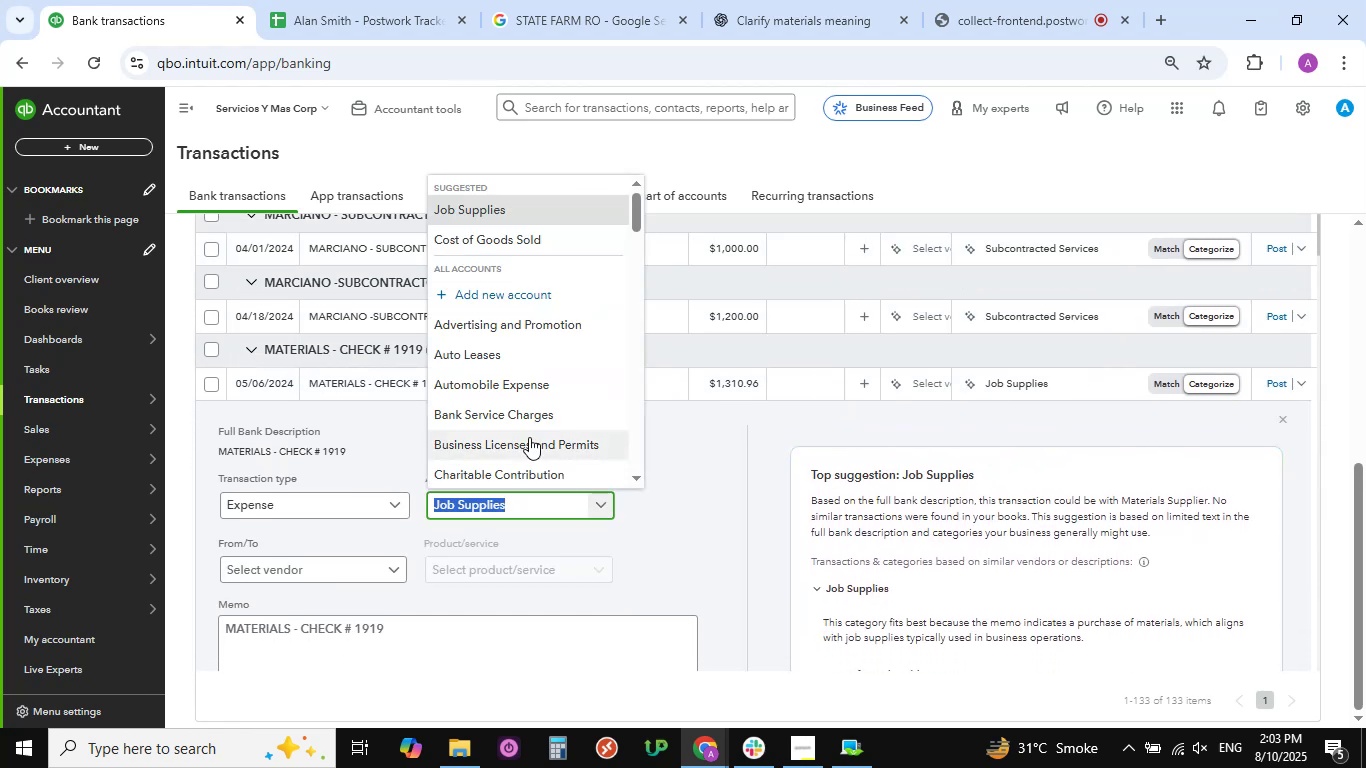 
scroll: coordinate [532, 449], scroll_direction: down, amount: 6.0
 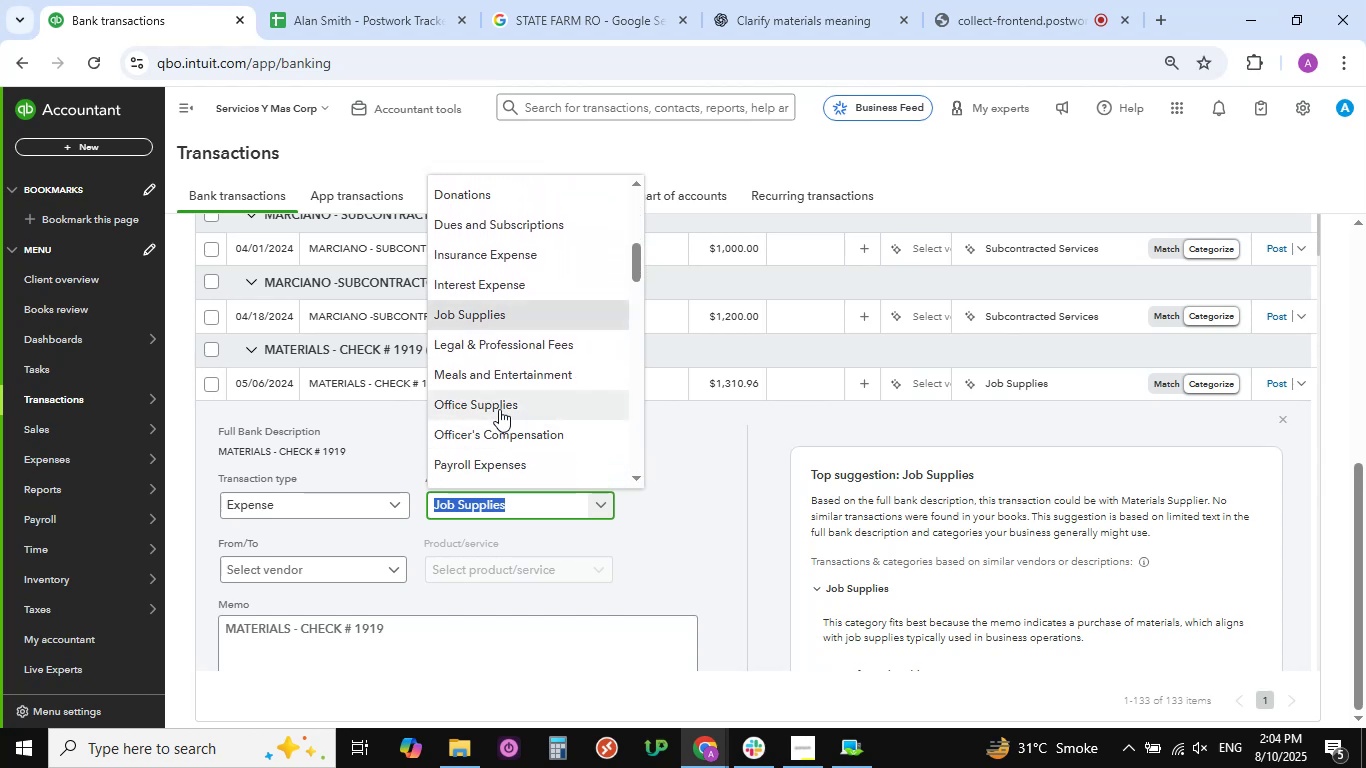 
left_click([499, 409])
 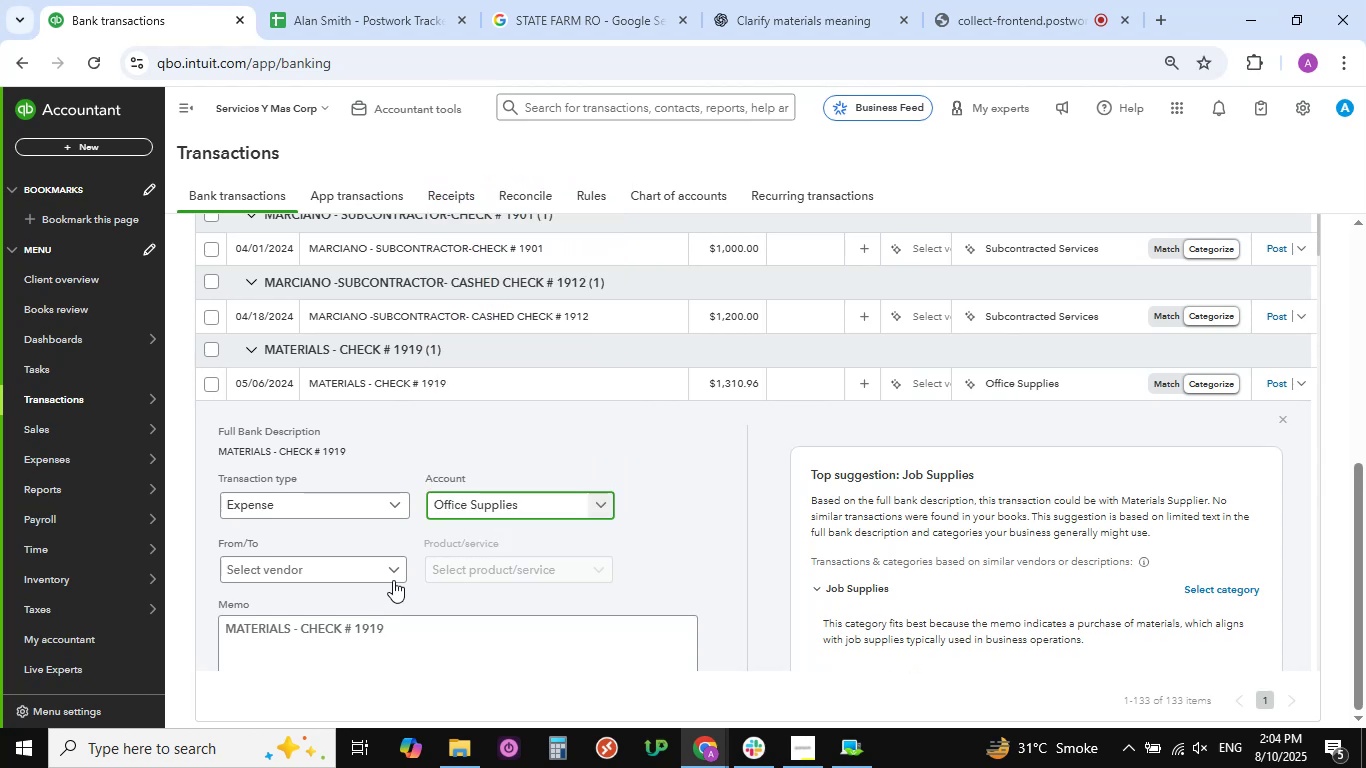 
left_click([397, 572])
 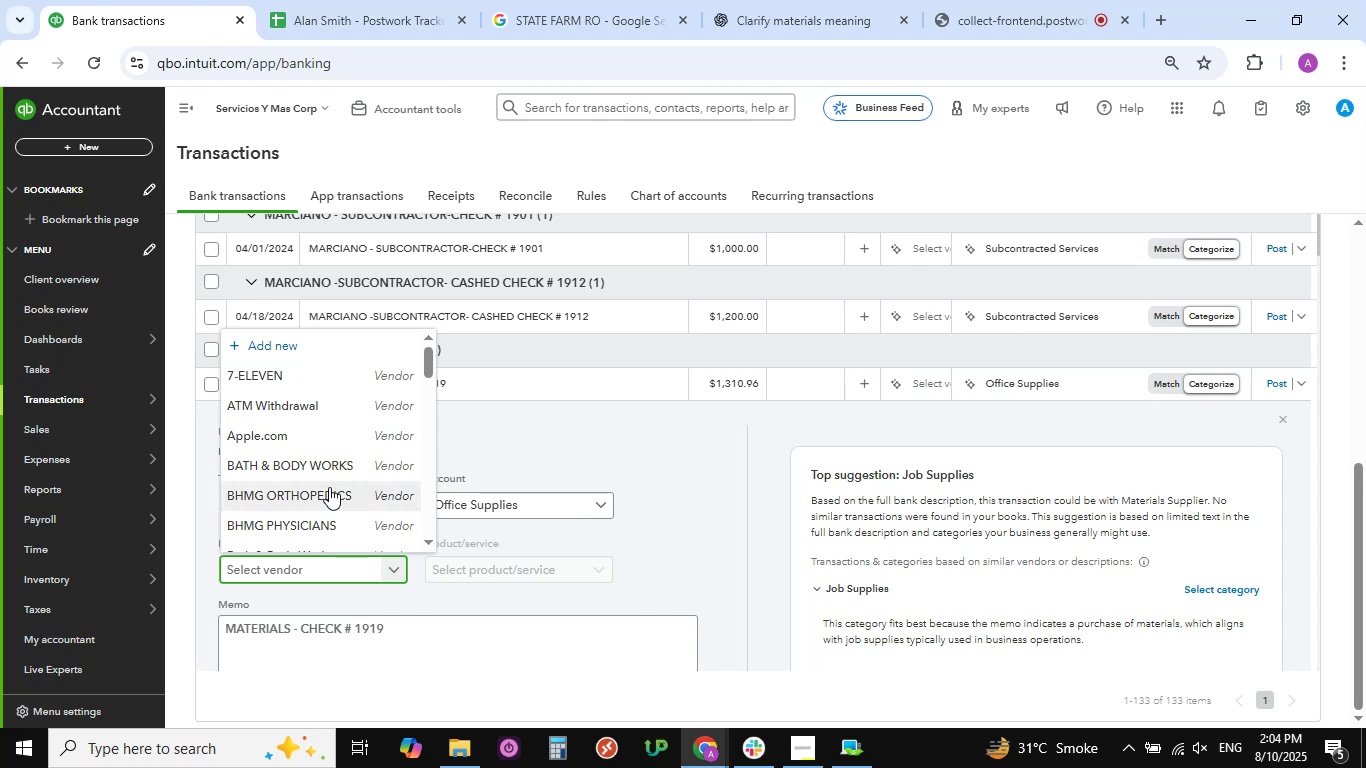 
scroll: coordinate [329, 487], scroll_direction: down, amount: 16.0
 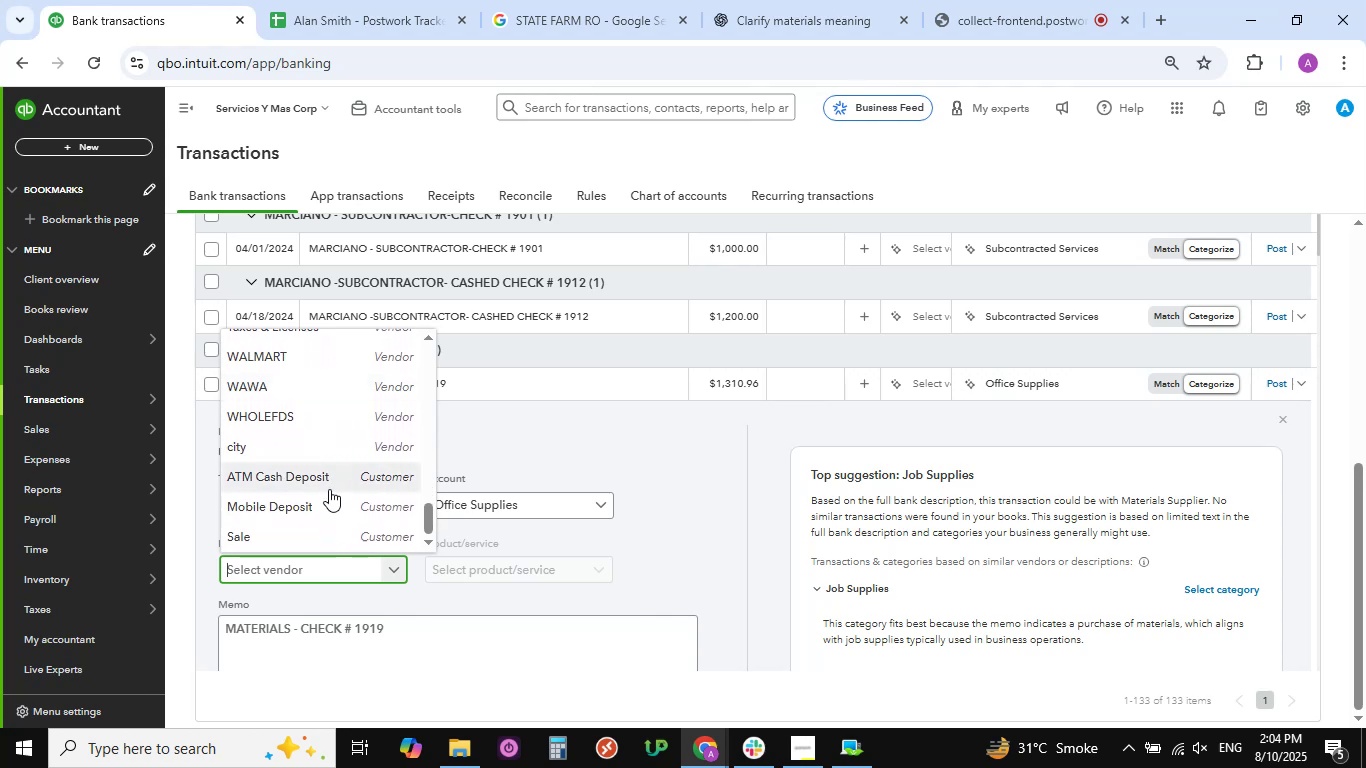 
scroll: coordinate [329, 489], scroll_direction: up, amount: 11.0
 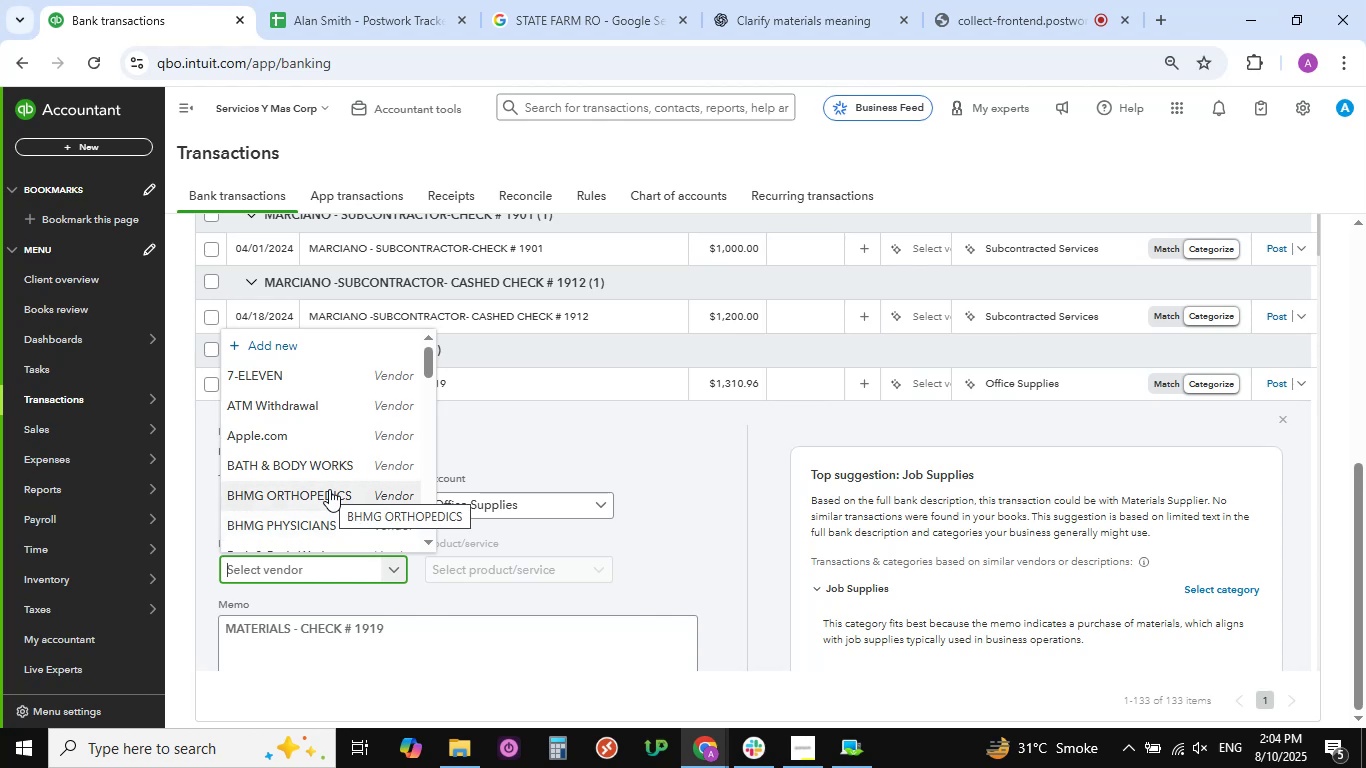 
scroll: coordinate [329, 489], scroll_direction: down, amount: 5.0
 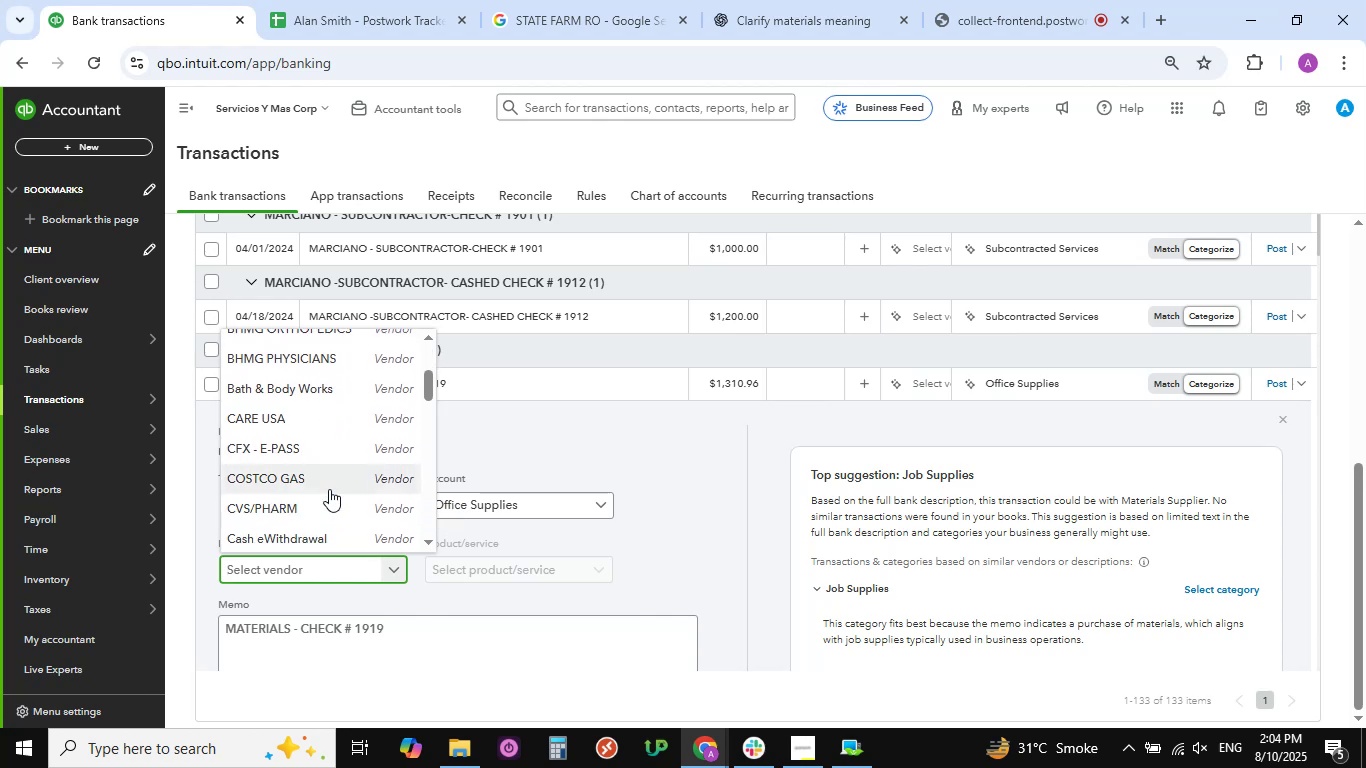 
scroll: coordinate [329, 489], scroll_direction: up, amount: 7.0
 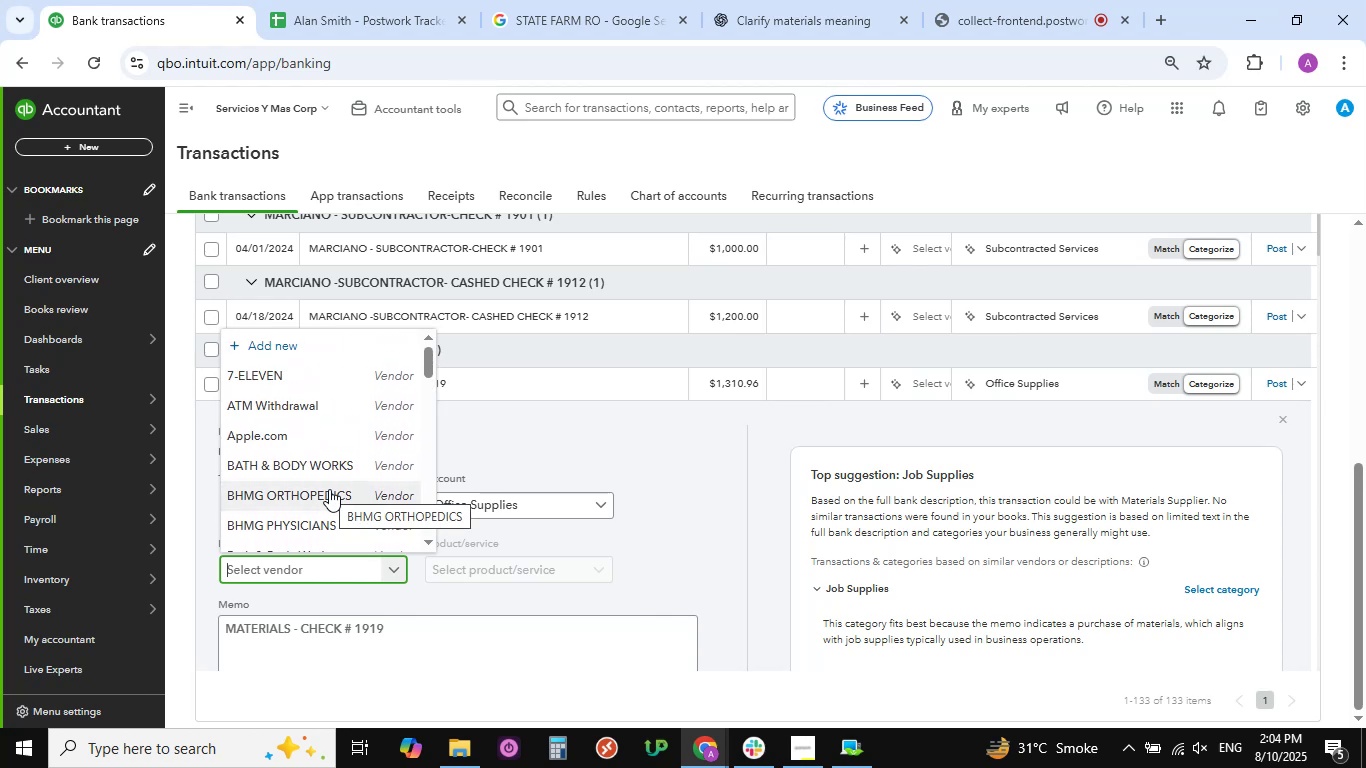 
scroll: coordinate [347, 480], scroll_direction: down, amount: 12.0
 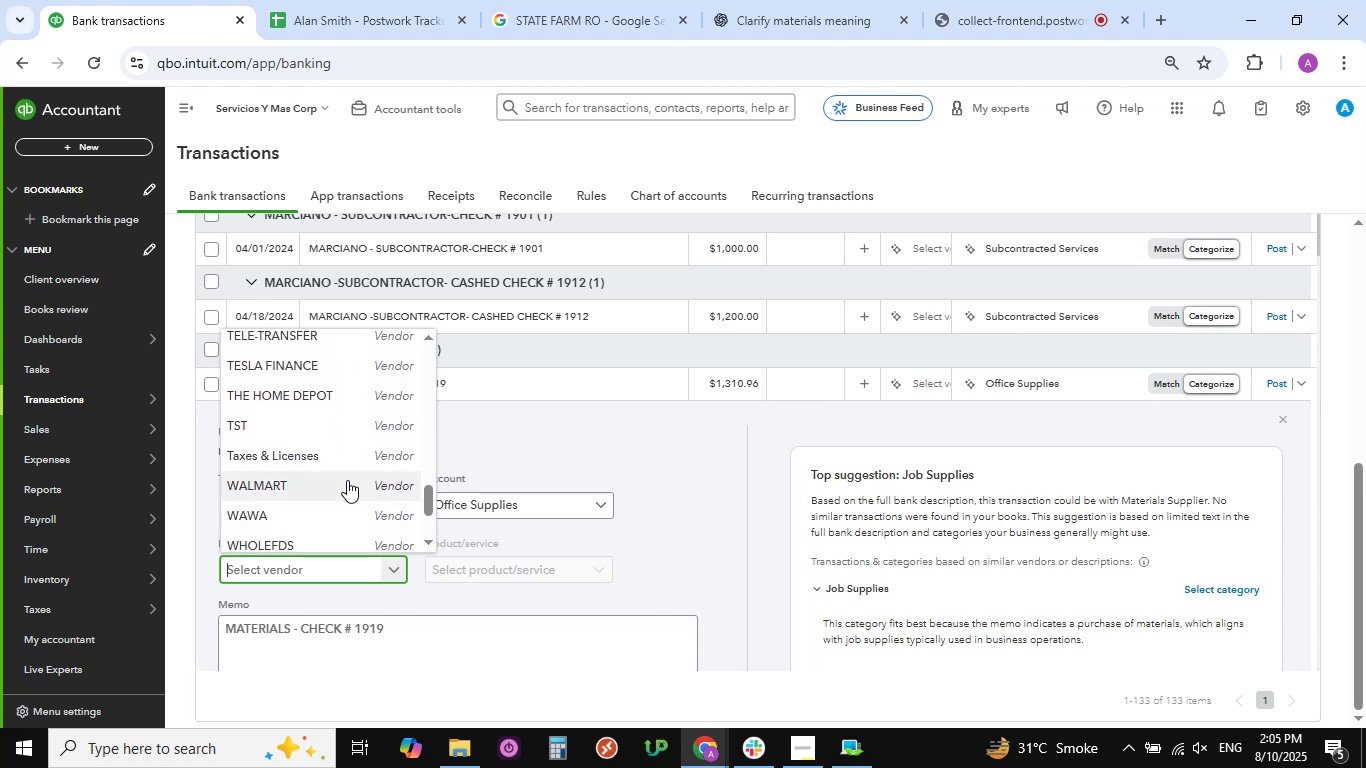 
scroll: coordinate [347, 480], scroll_direction: down, amount: 5.0
 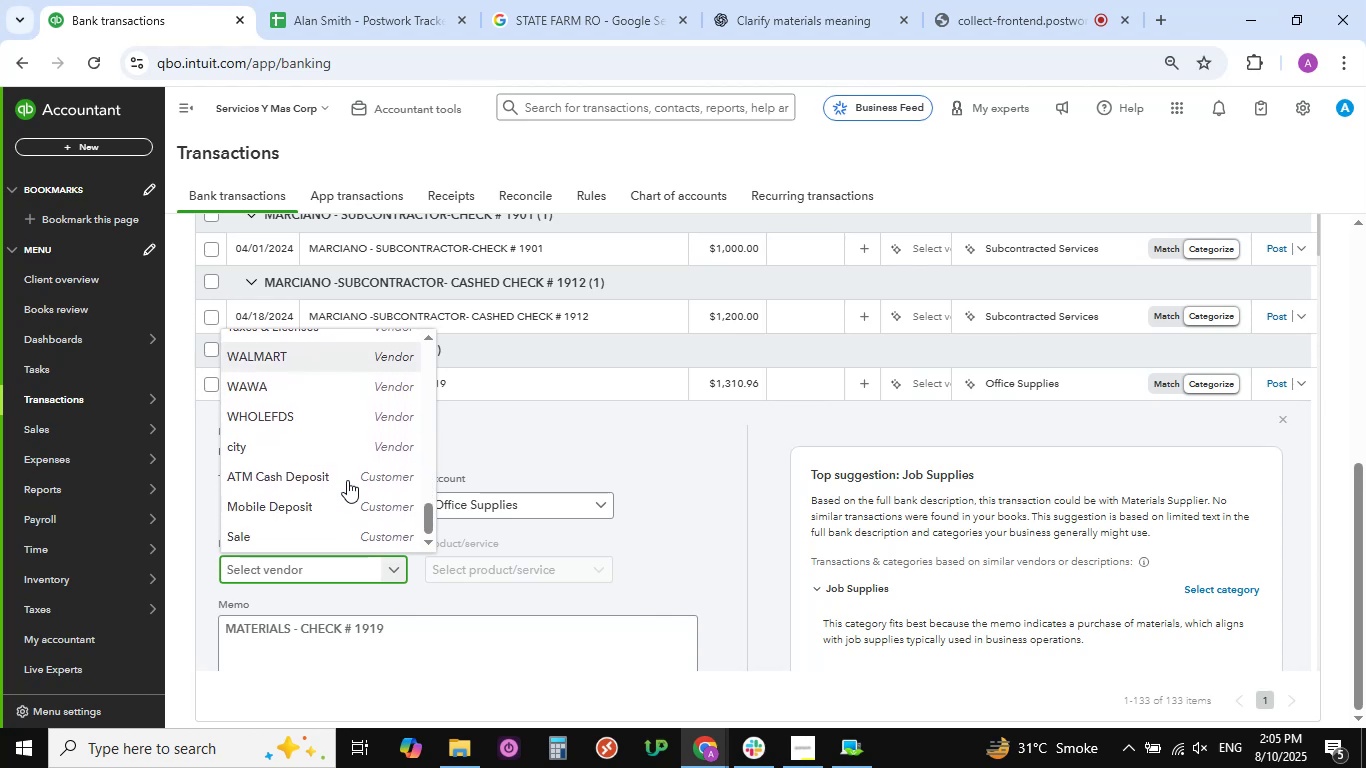 
scroll: coordinate [347, 480], scroll_direction: up, amount: 26.0
 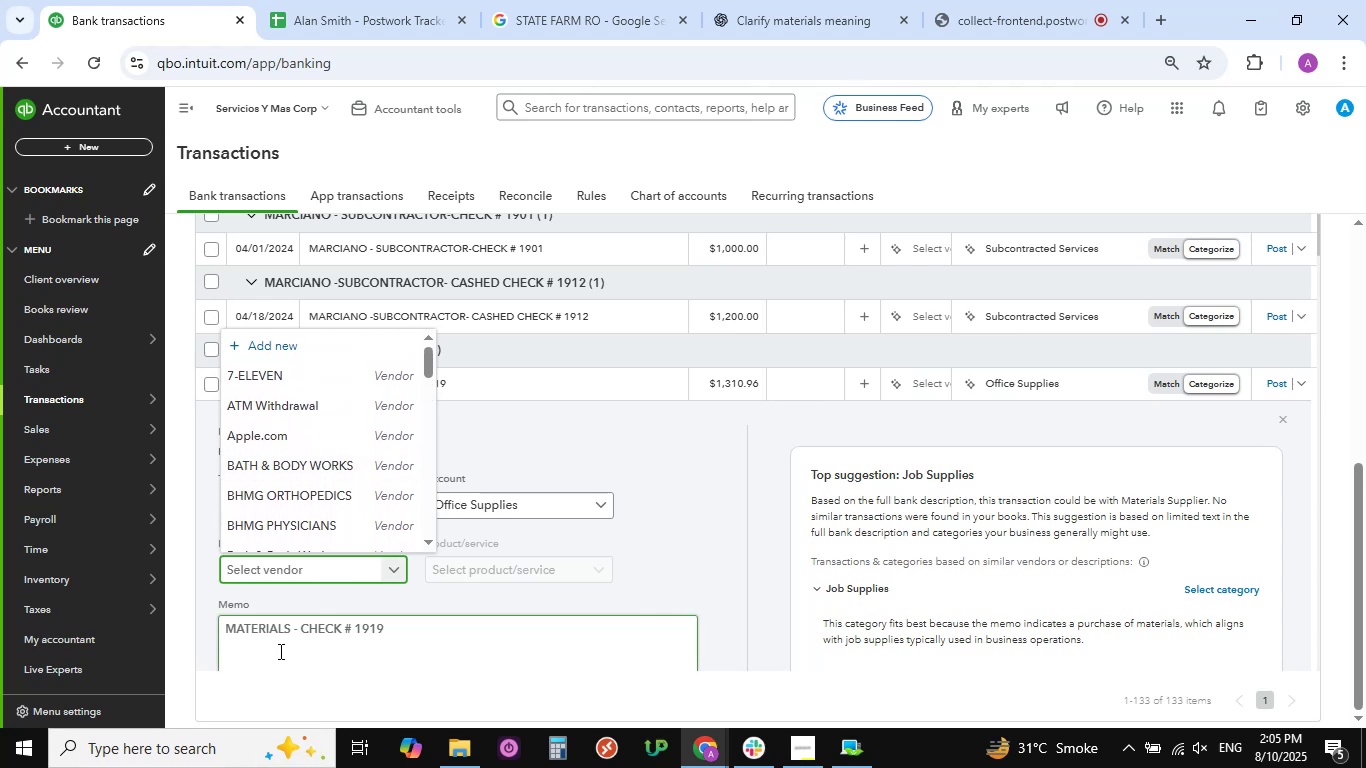 
left_click_drag(start_coordinate=[295, 629], to_coordinate=[219, 628])
 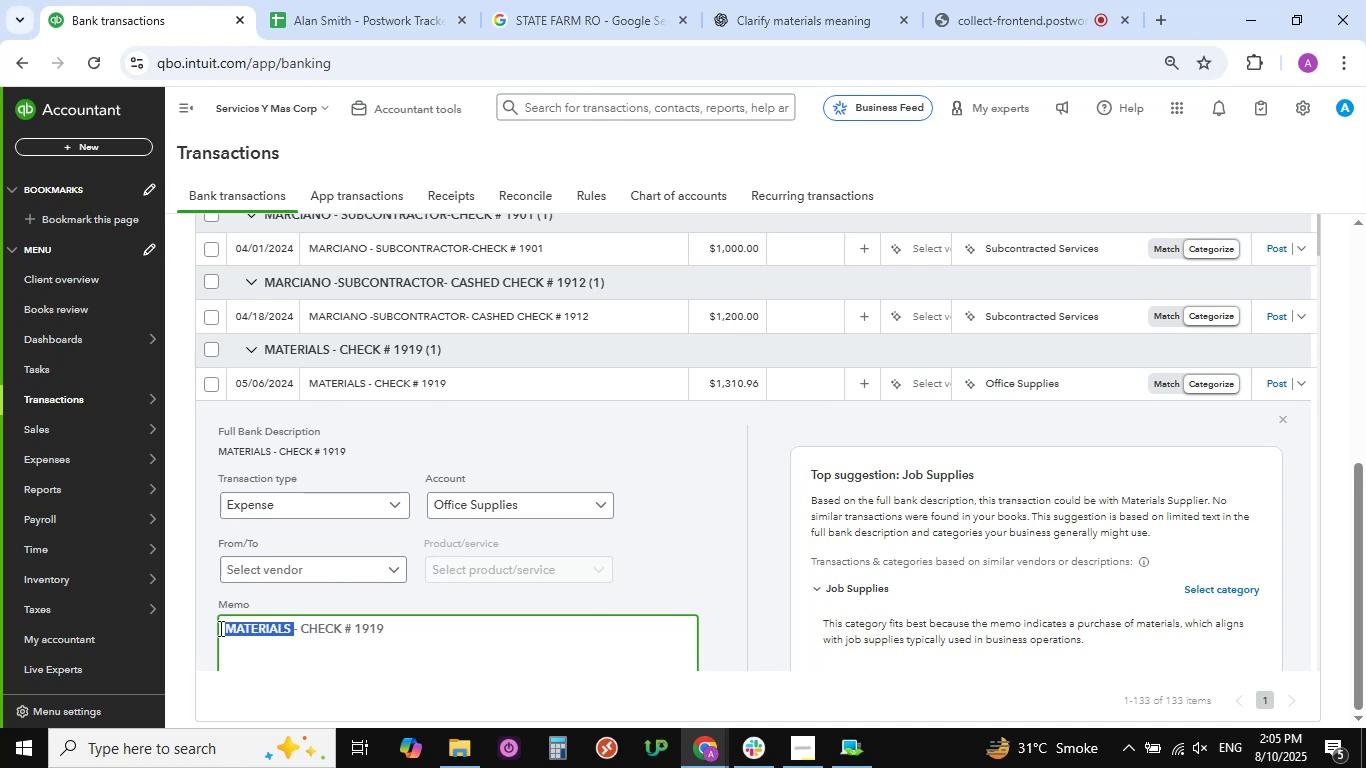 
key(Control+C)
 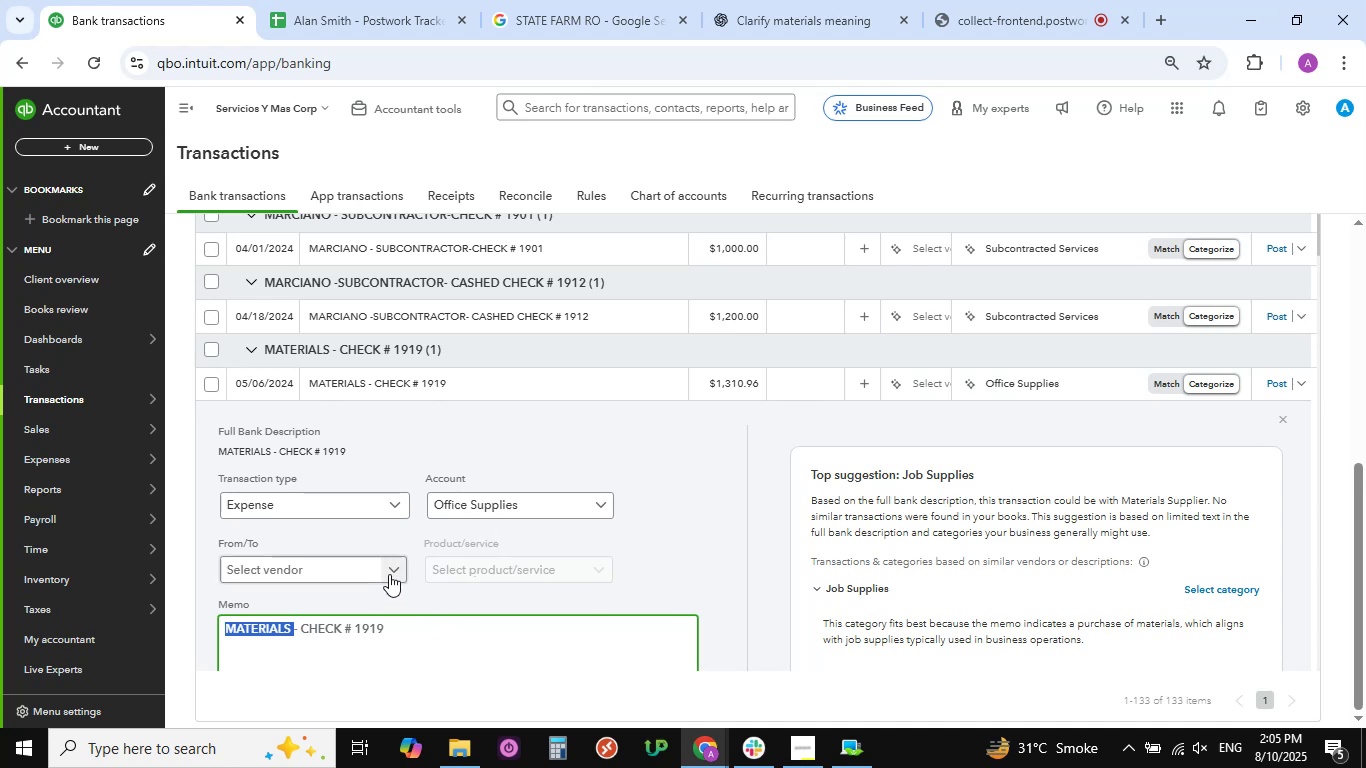 
left_click([394, 574])
 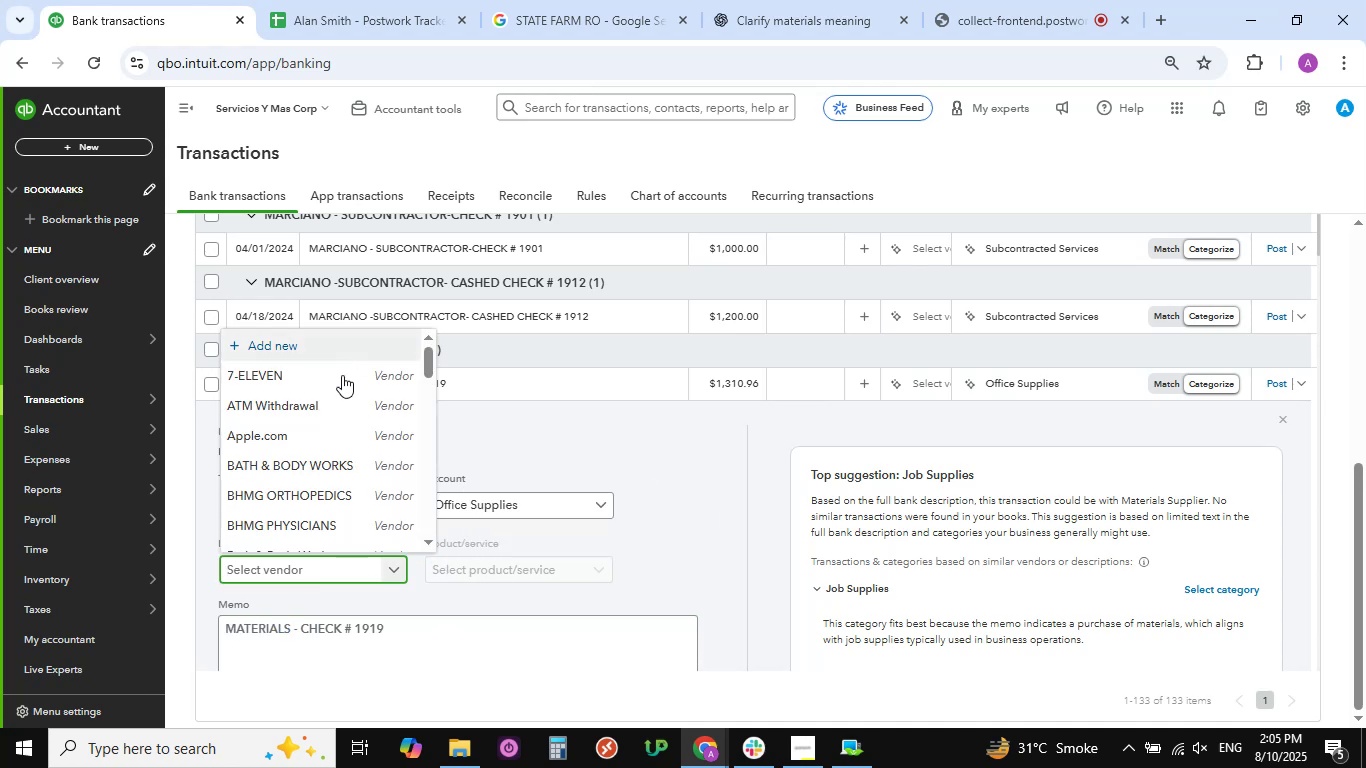 
left_click([306, 346])
 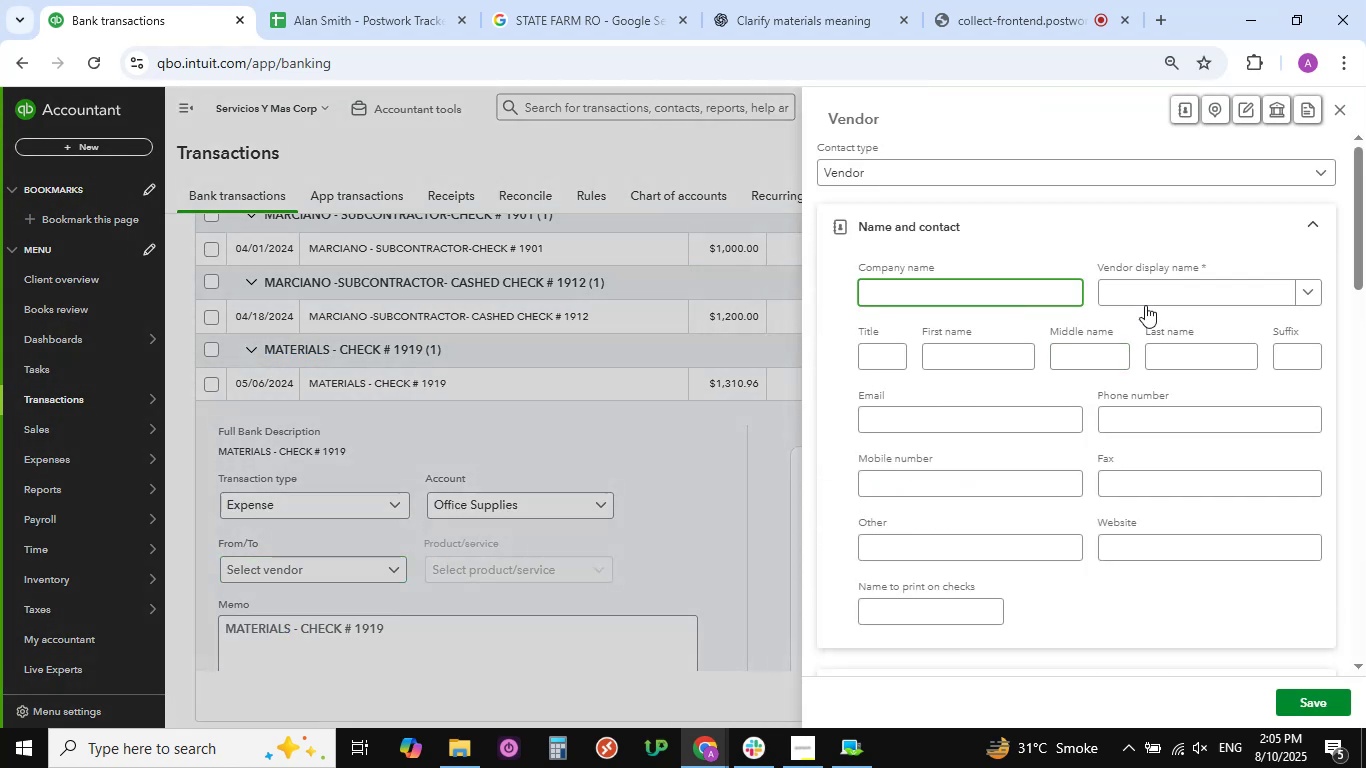 
left_click([1147, 288])
 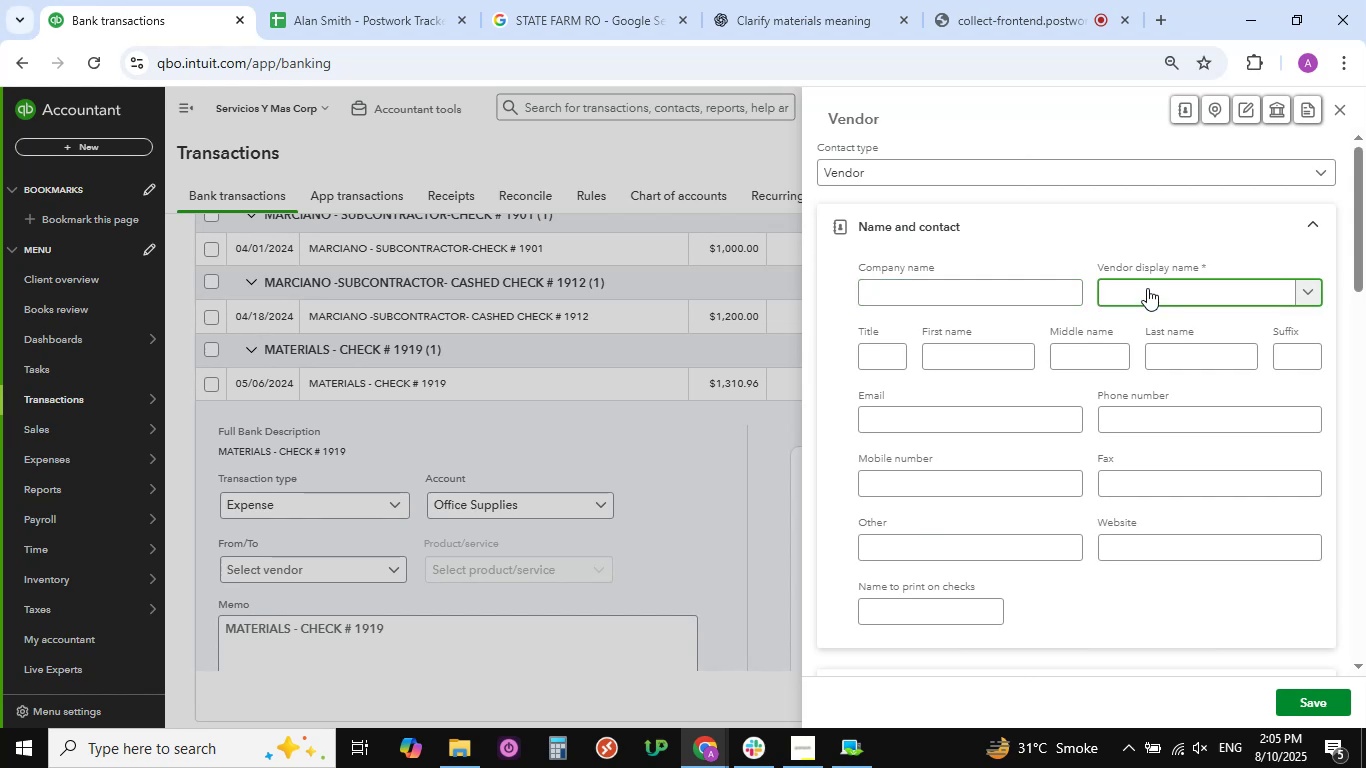 
key(Control+V)
 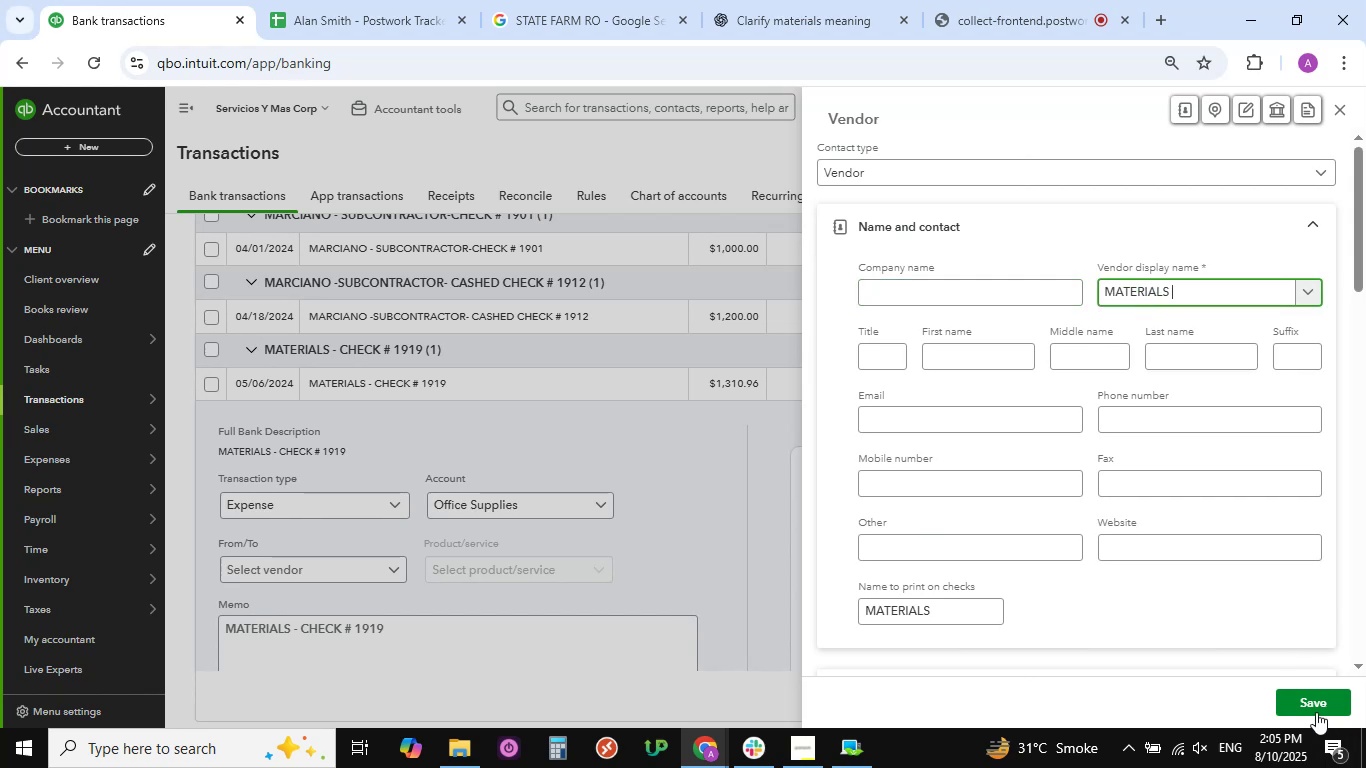 
left_click([1316, 694])
 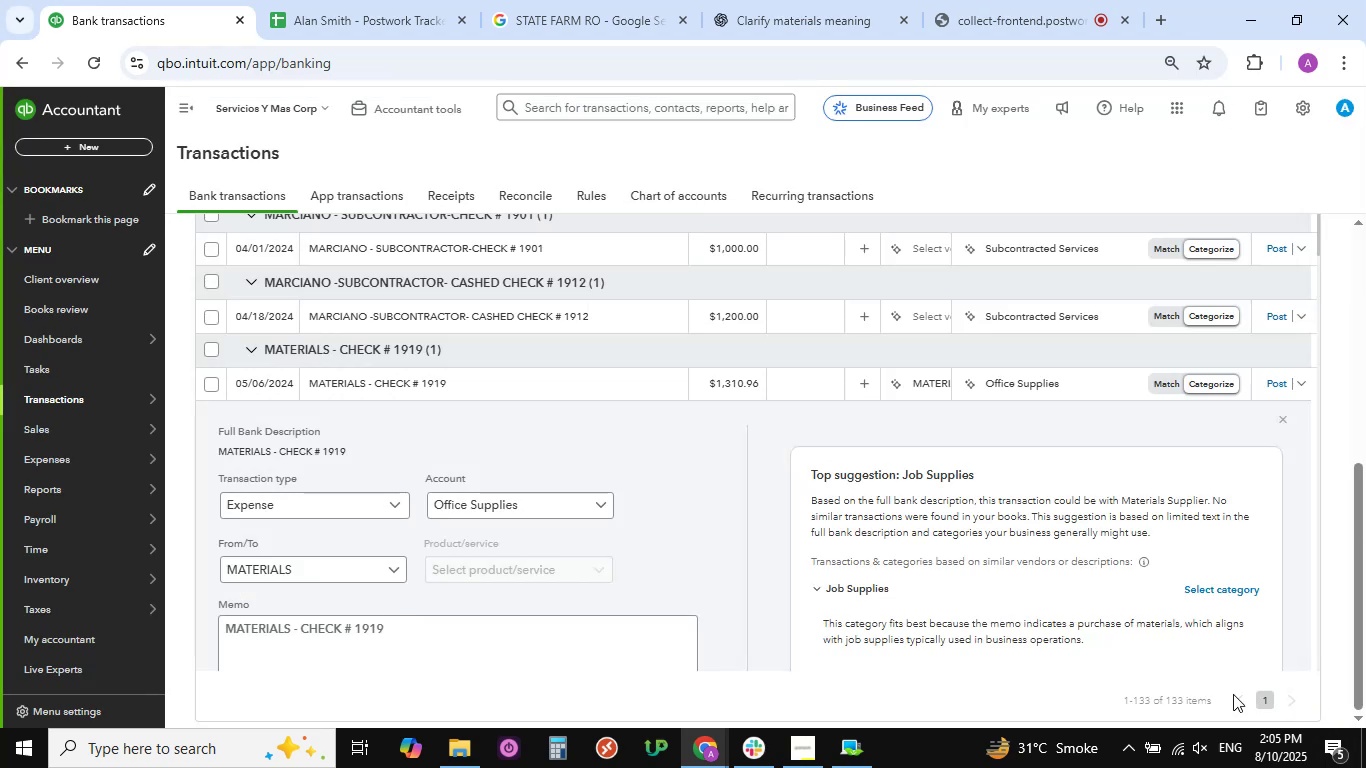 
scroll: coordinate [499, 574], scroll_direction: down, amount: 4.0
 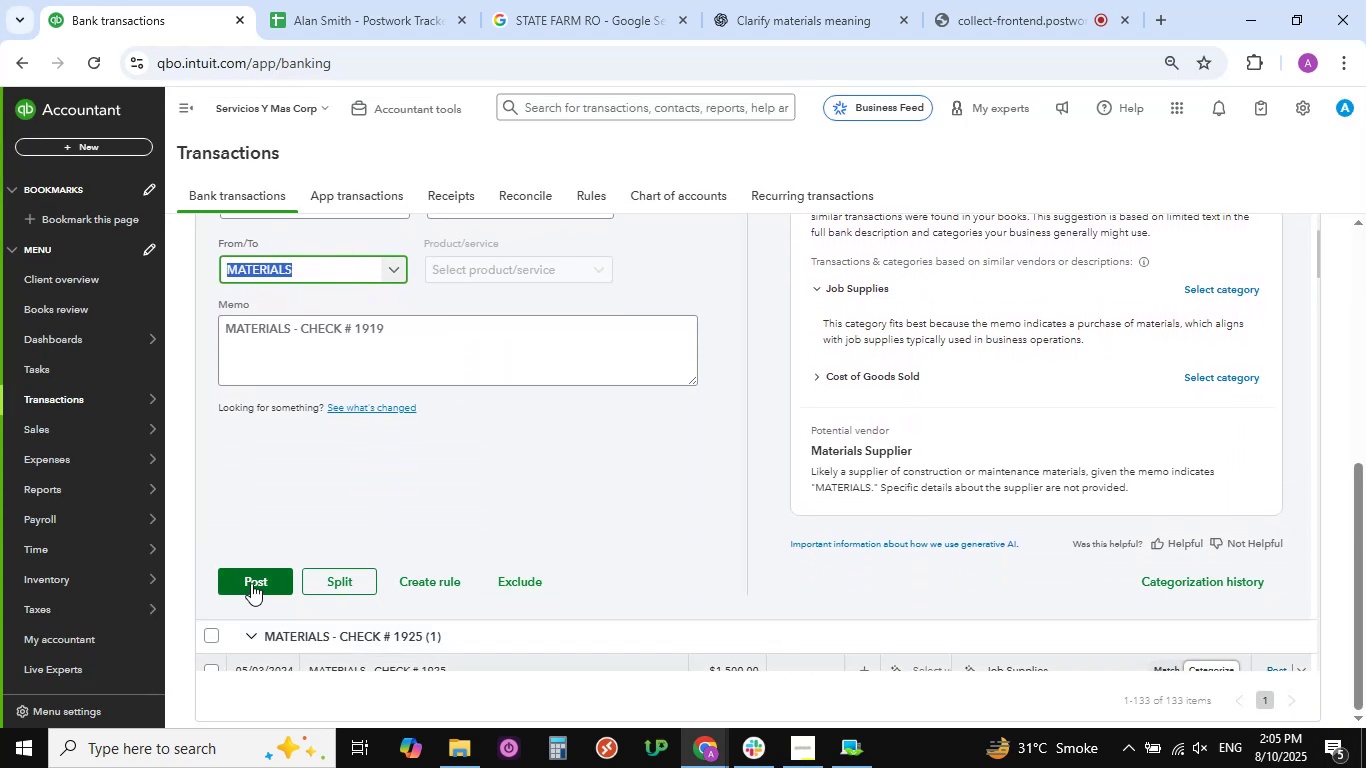 
left_click([251, 583])
 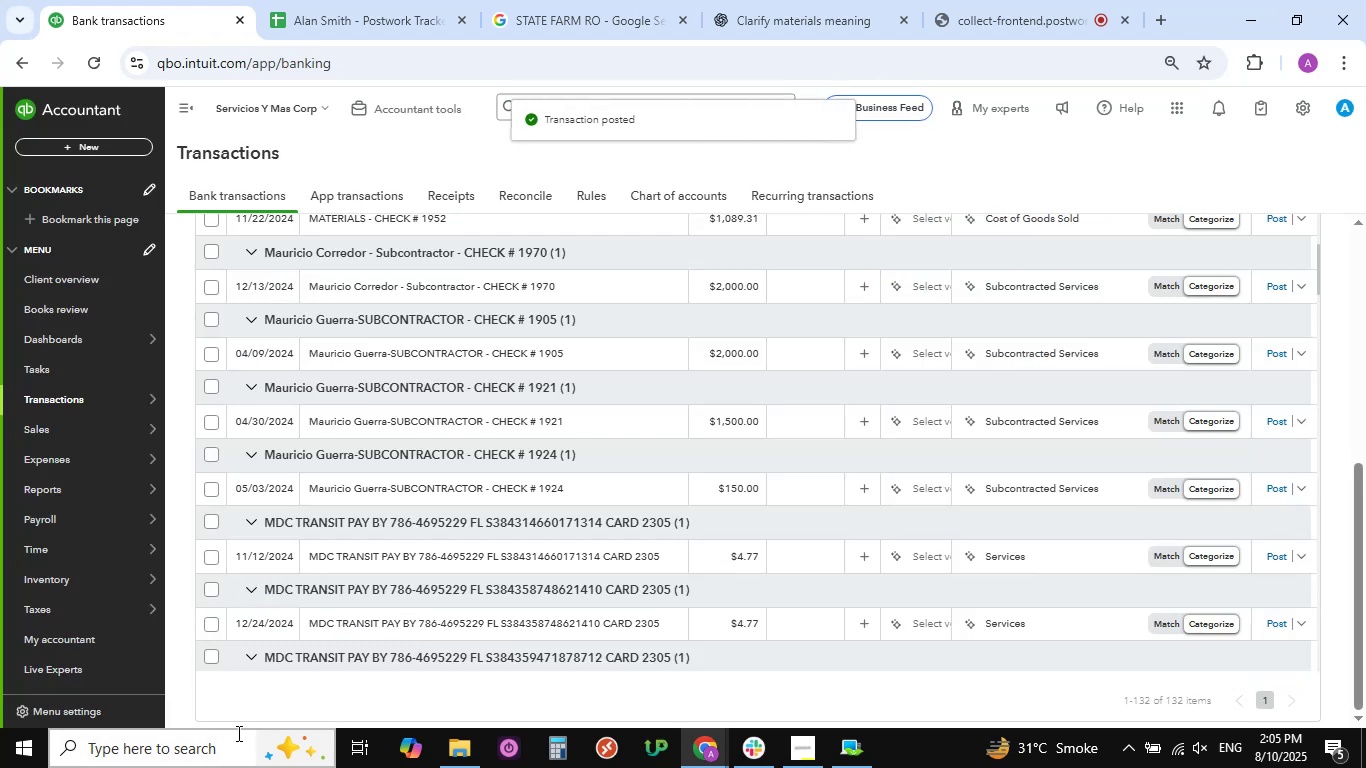 
scroll: coordinate [407, 513], scroll_direction: up, amount: 9.0
 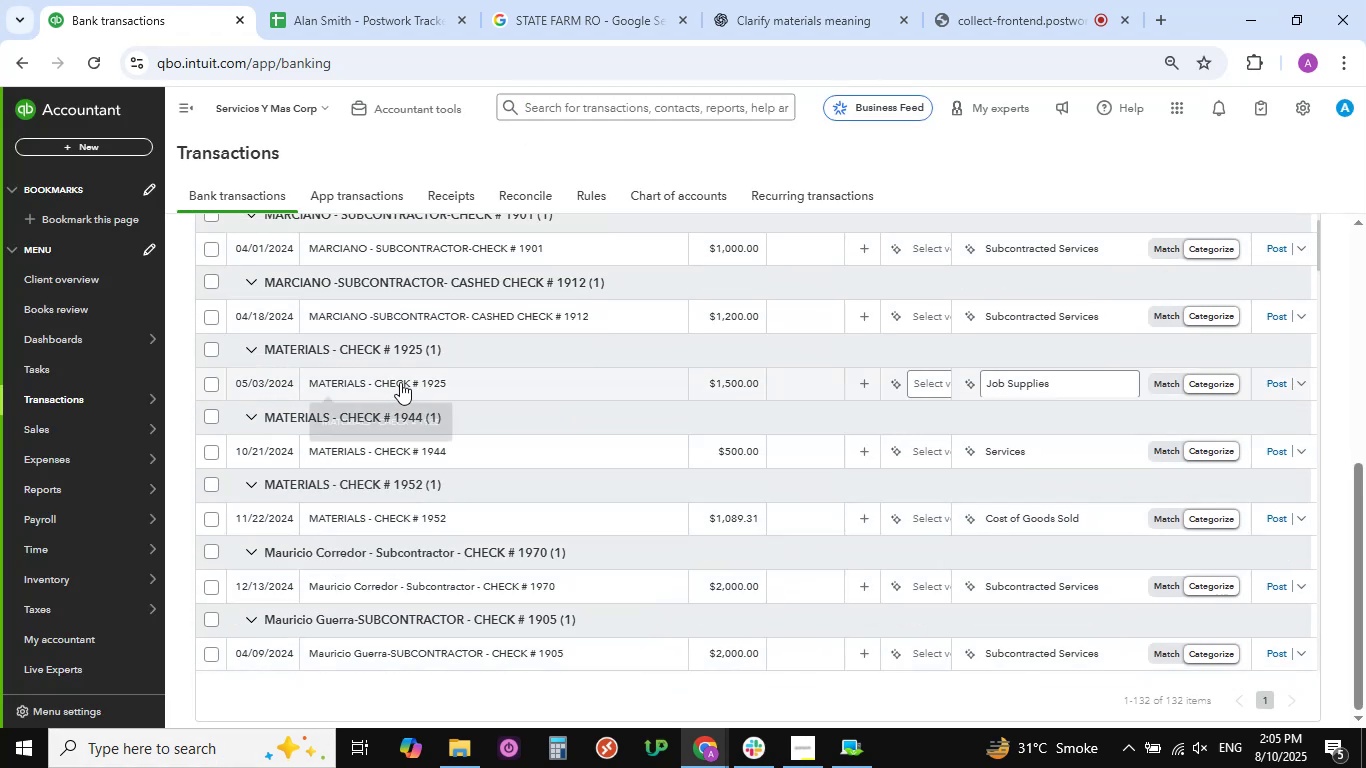 
left_click([400, 382])
 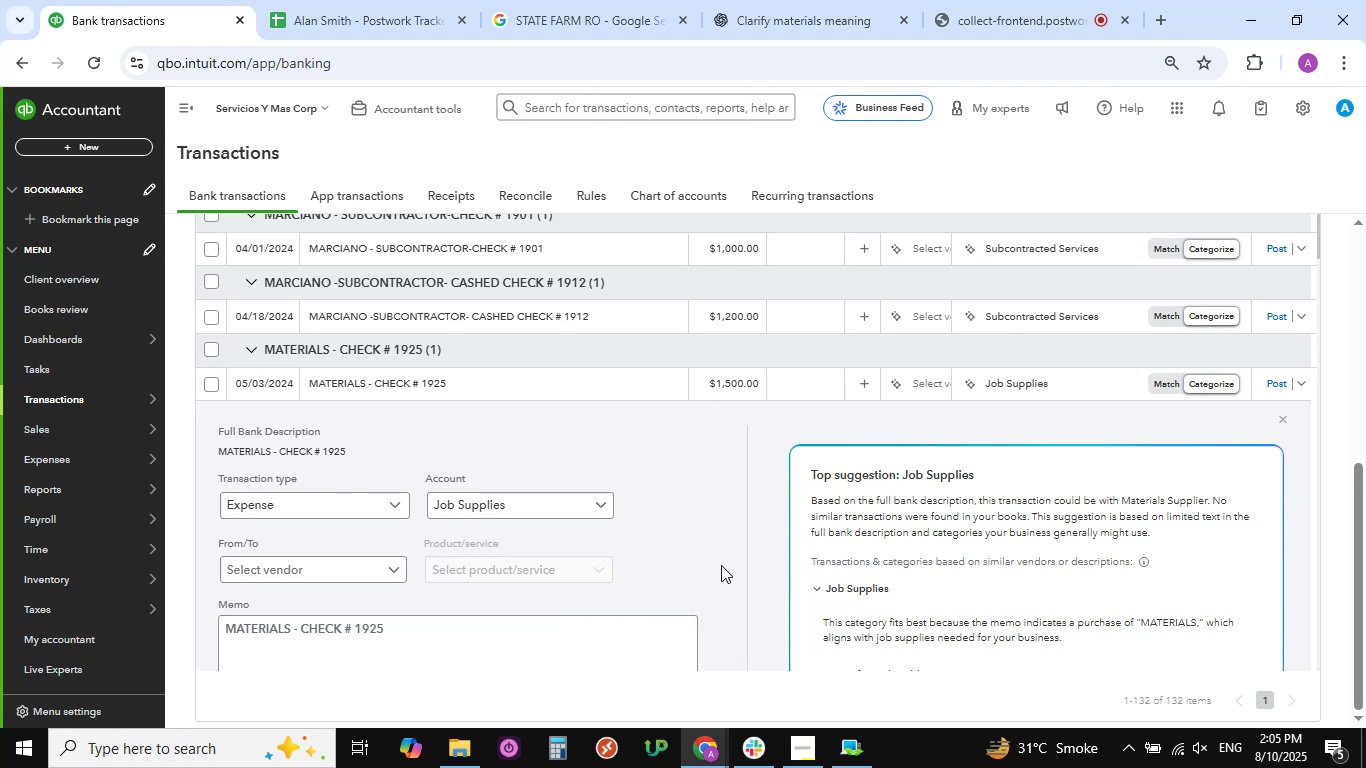 
scroll: coordinate [721, 565], scroll_direction: down, amount: 1.0
 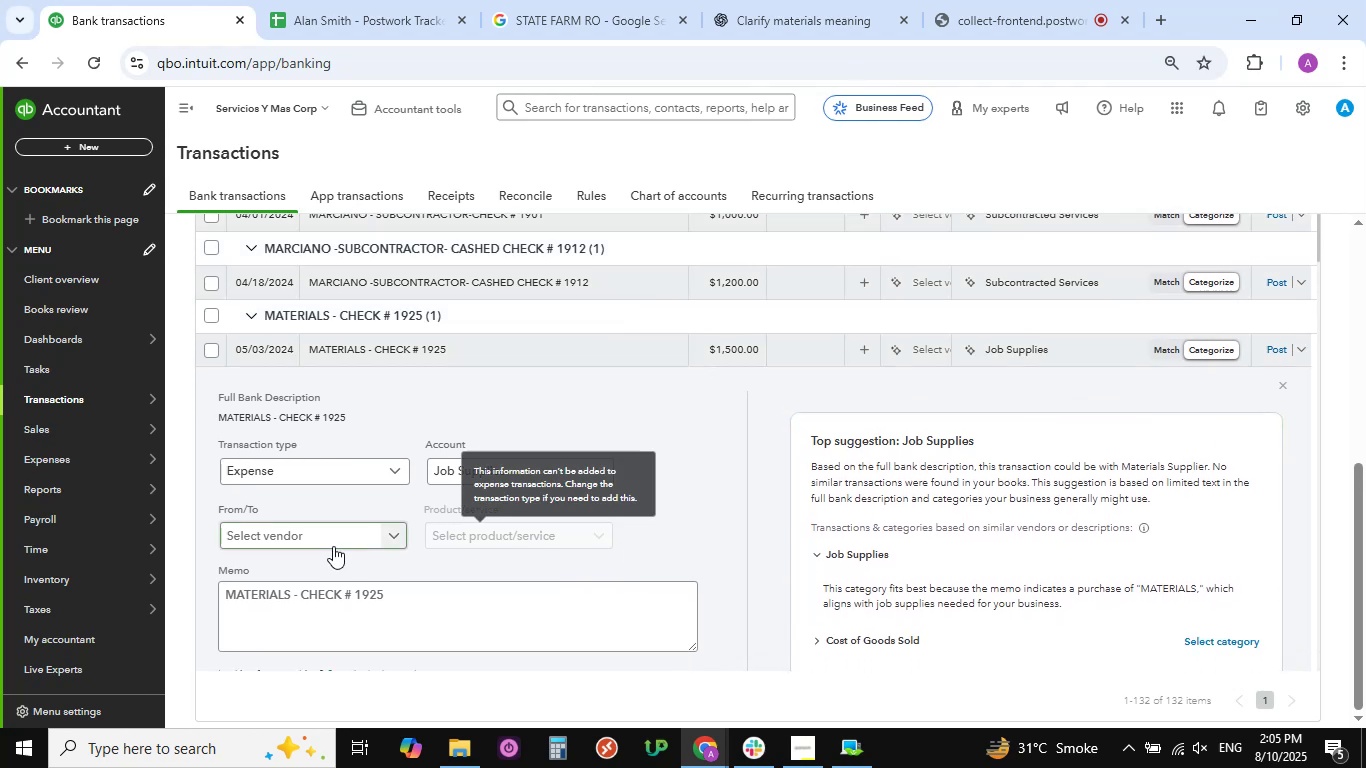 
wait(8.23)
 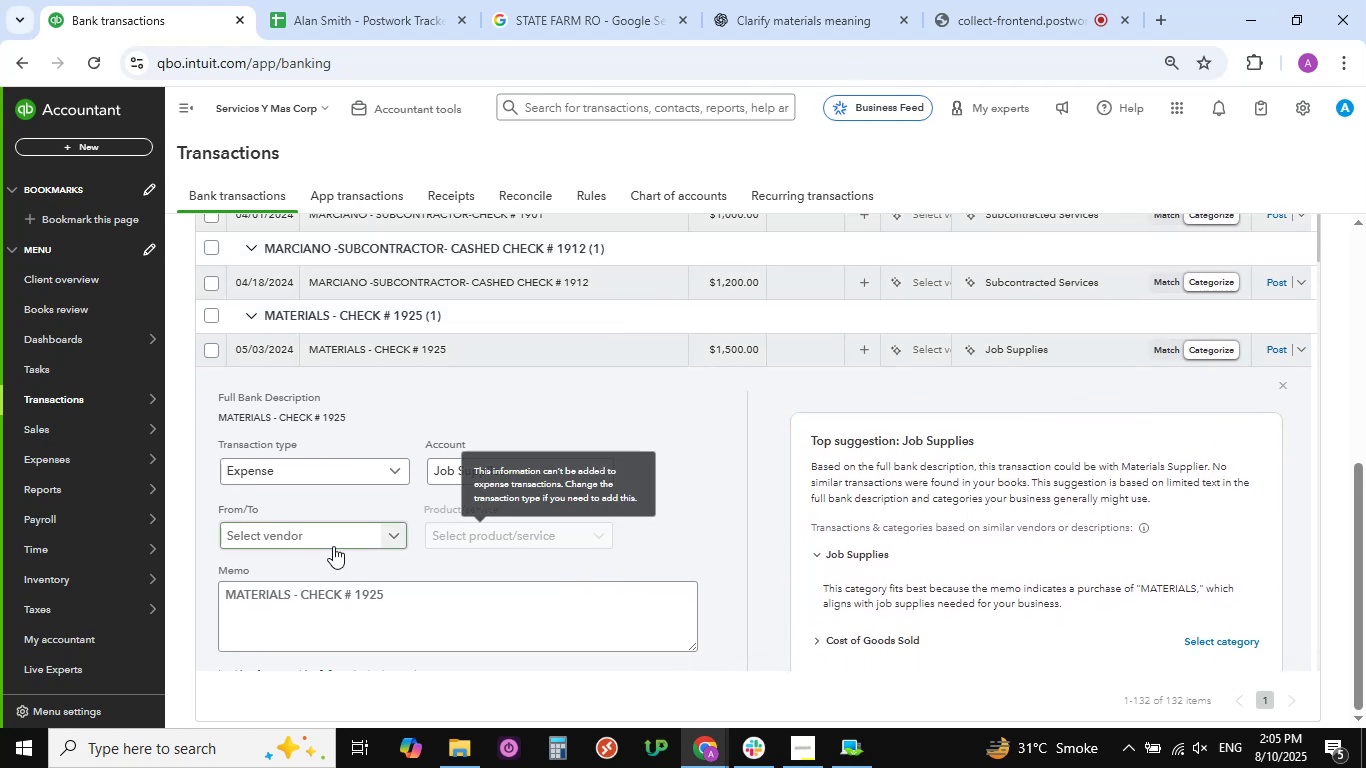 
left_click([604, 472])
 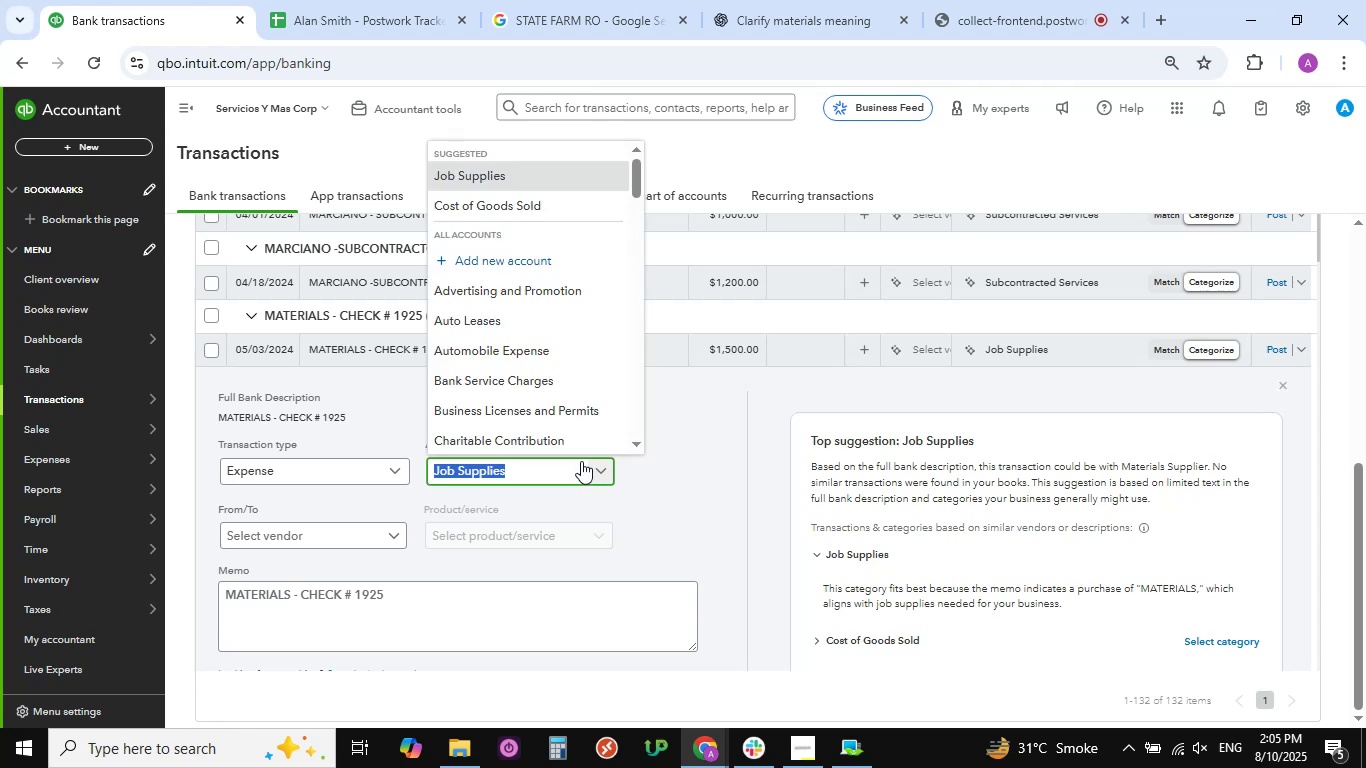 
scroll: coordinate [528, 403], scroll_direction: down, amount: 8.0
 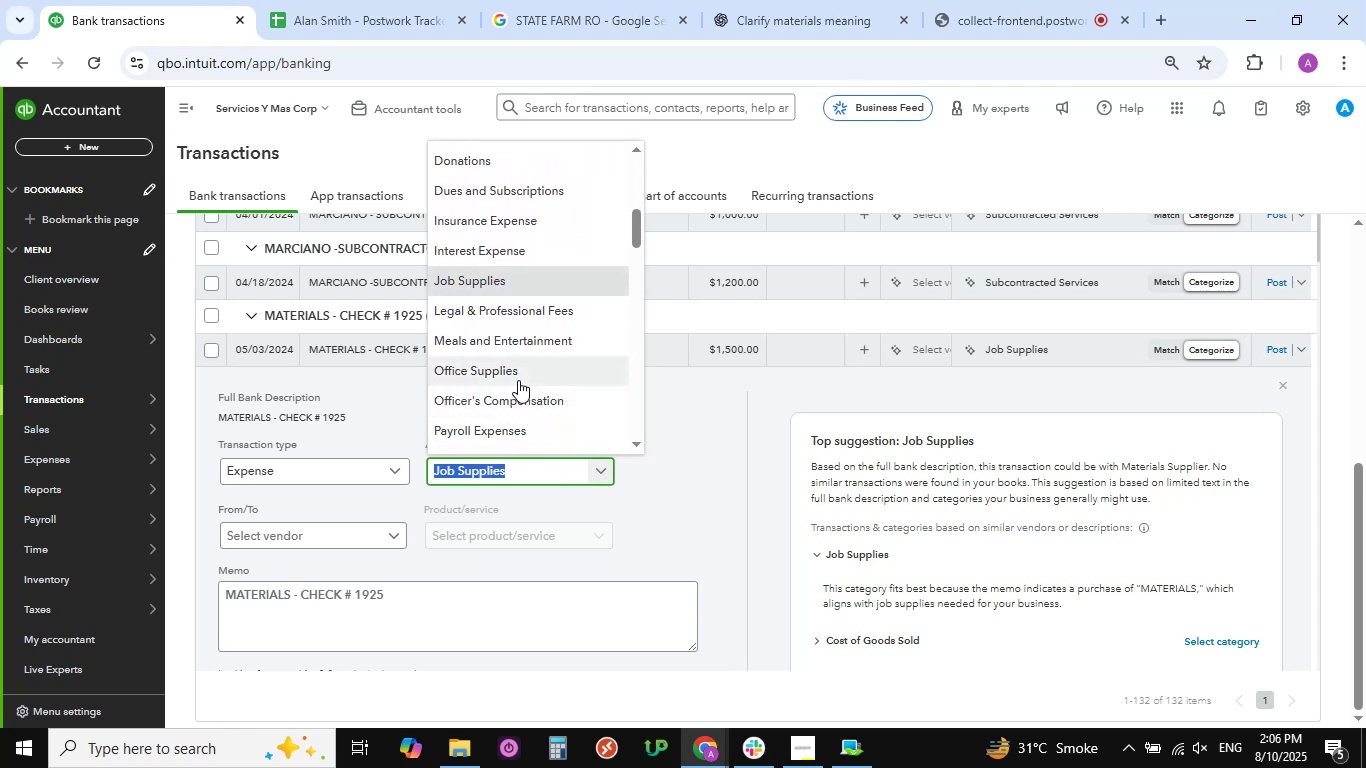 
left_click([517, 378])
 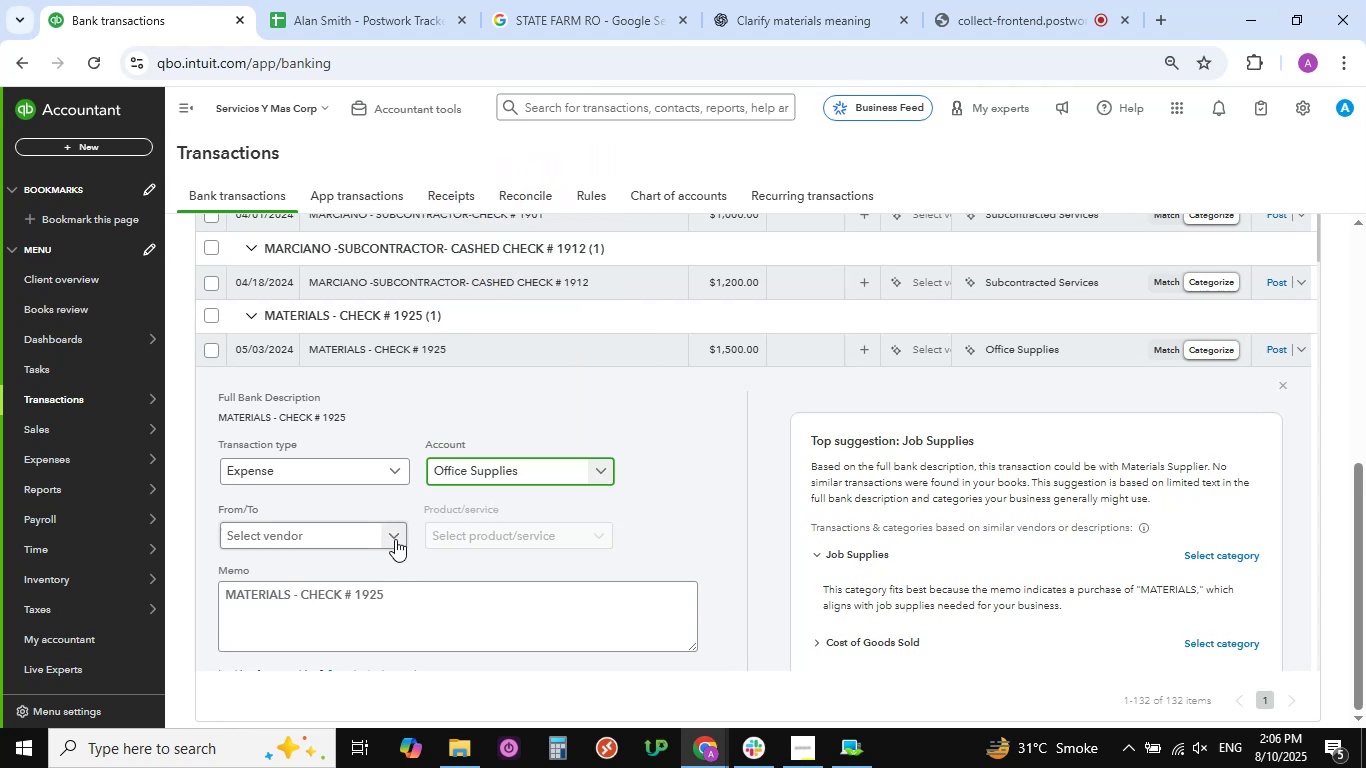 
left_click([395, 539])
 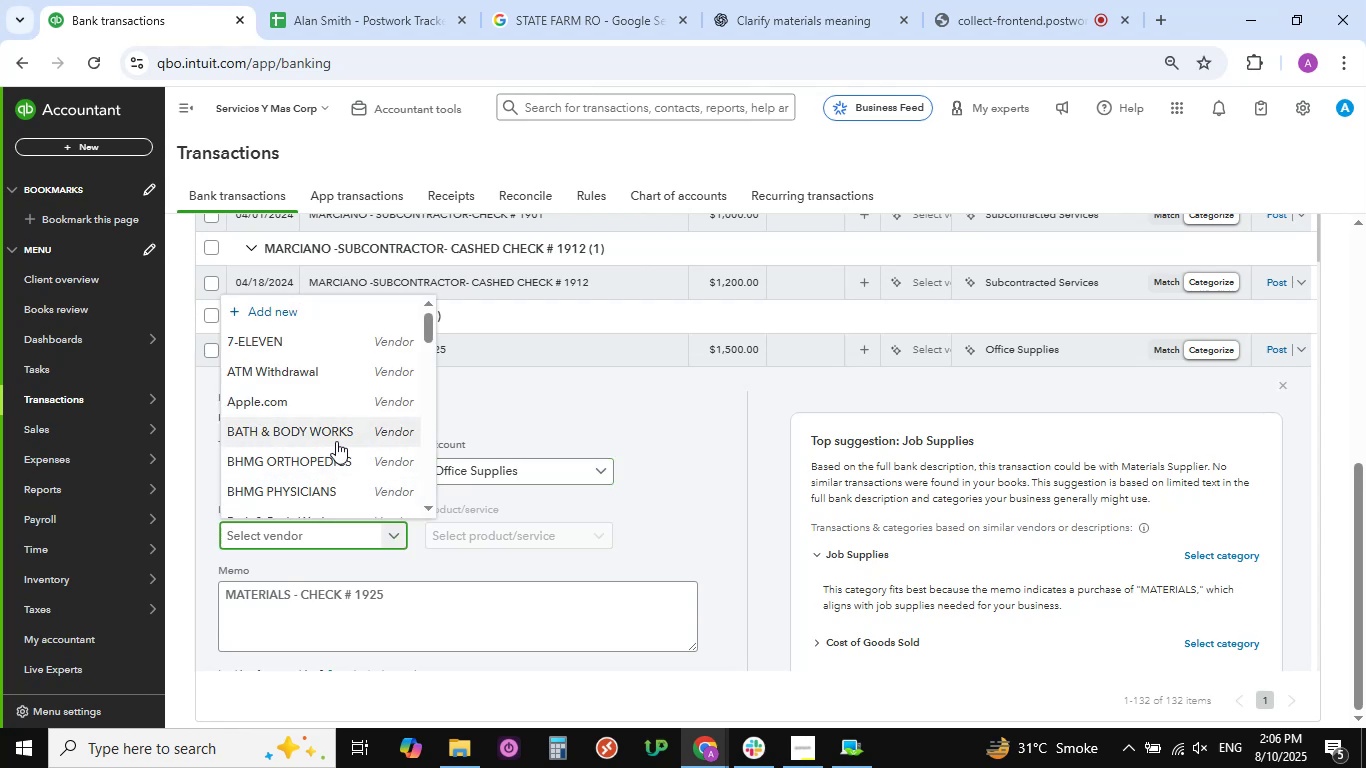 
scroll: coordinate [336, 441], scroll_direction: down, amount: 7.0
 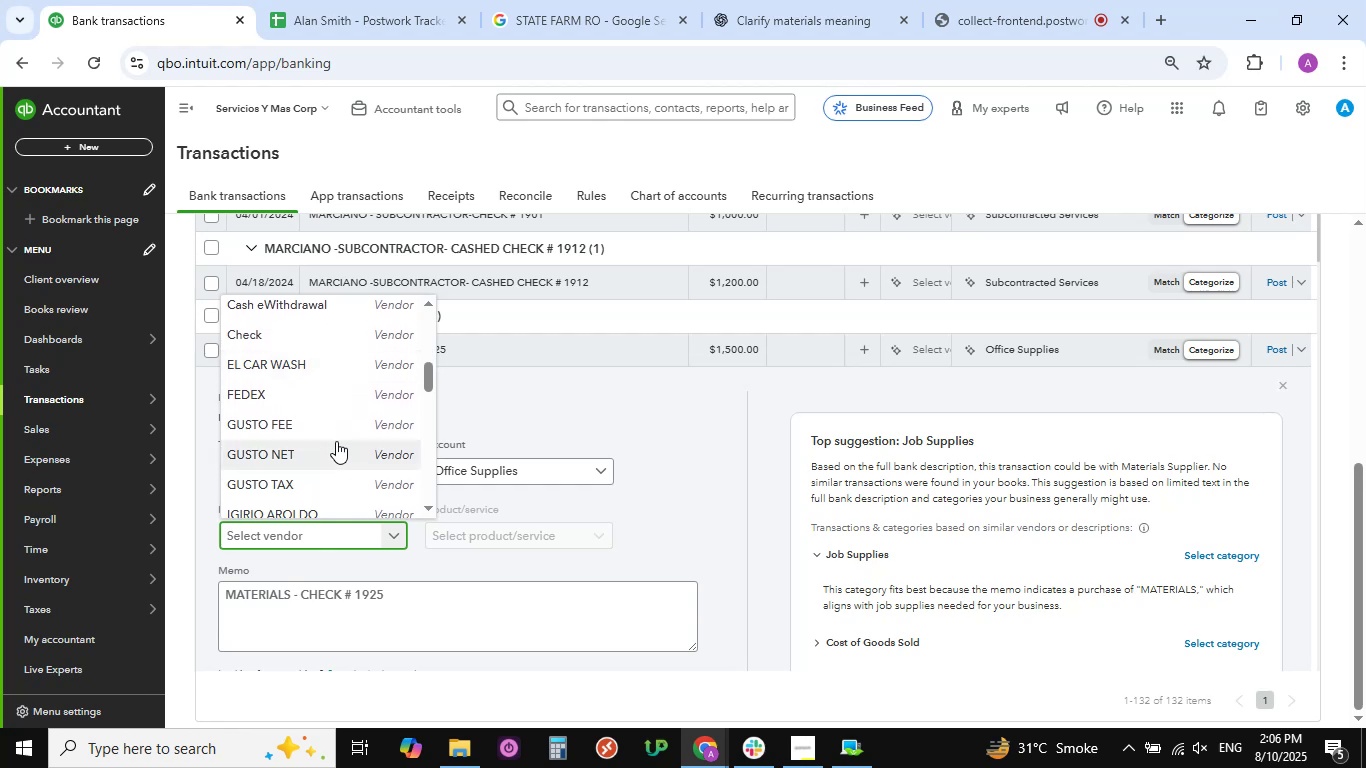 
scroll: coordinate [336, 441], scroll_direction: down, amount: 4.0
 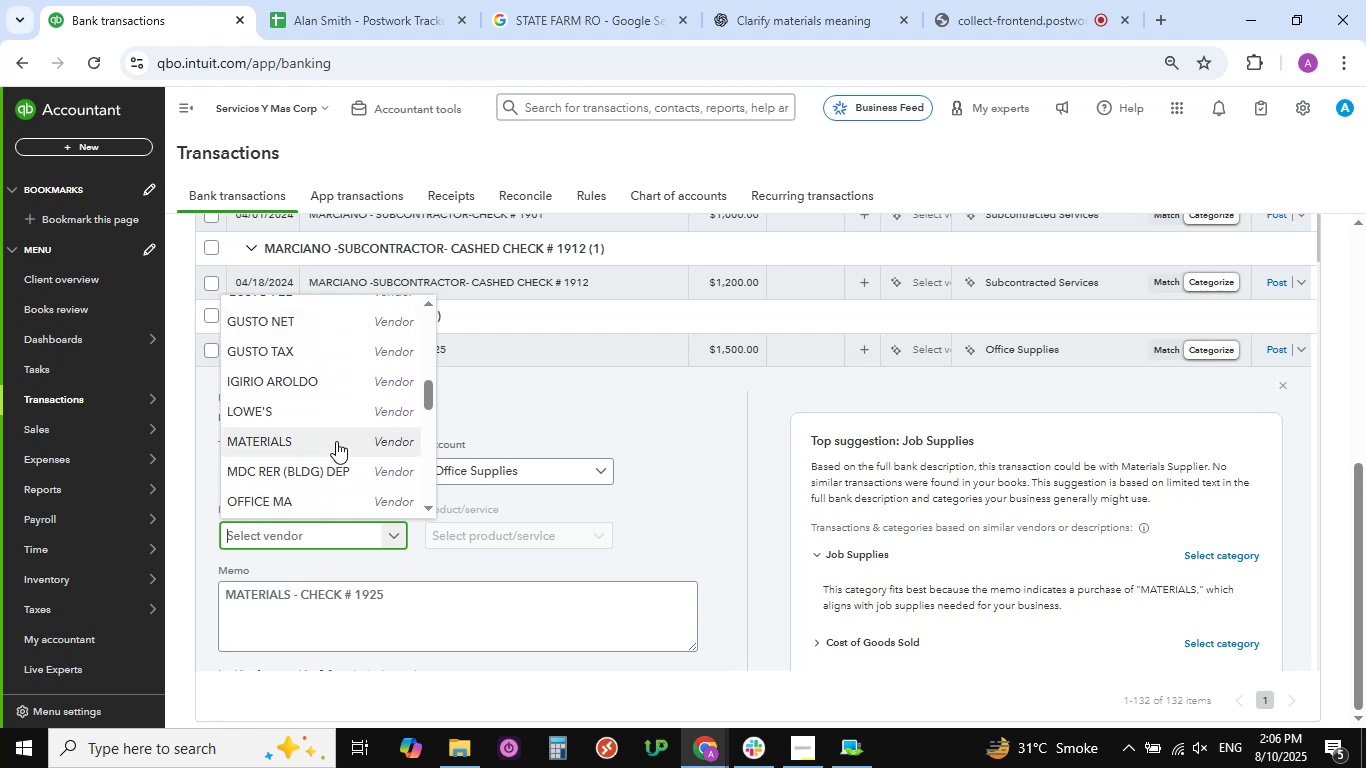 
scroll: coordinate [336, 441], scroll_direction: up, amount: 14.0
 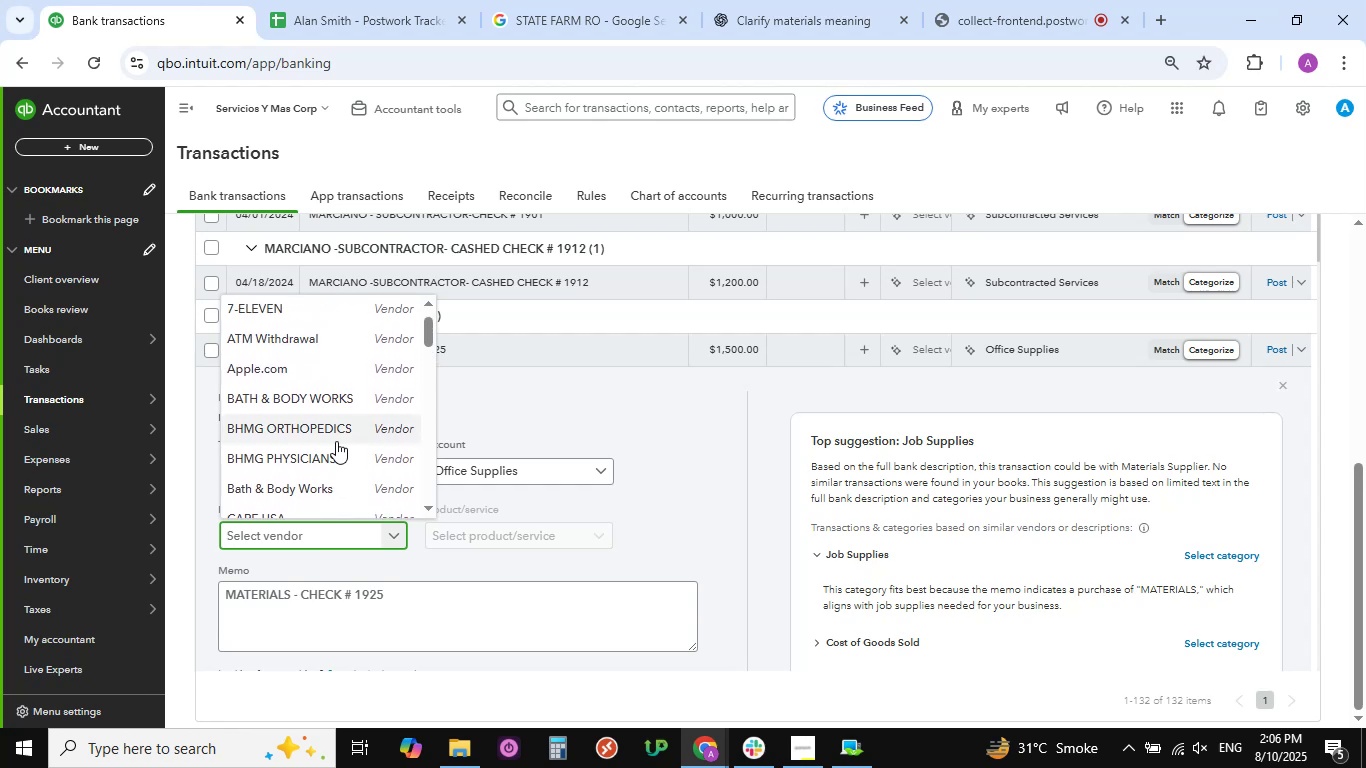 
scroll: coordinate [336, 441], scroll_direction: down, amount: 11.0
 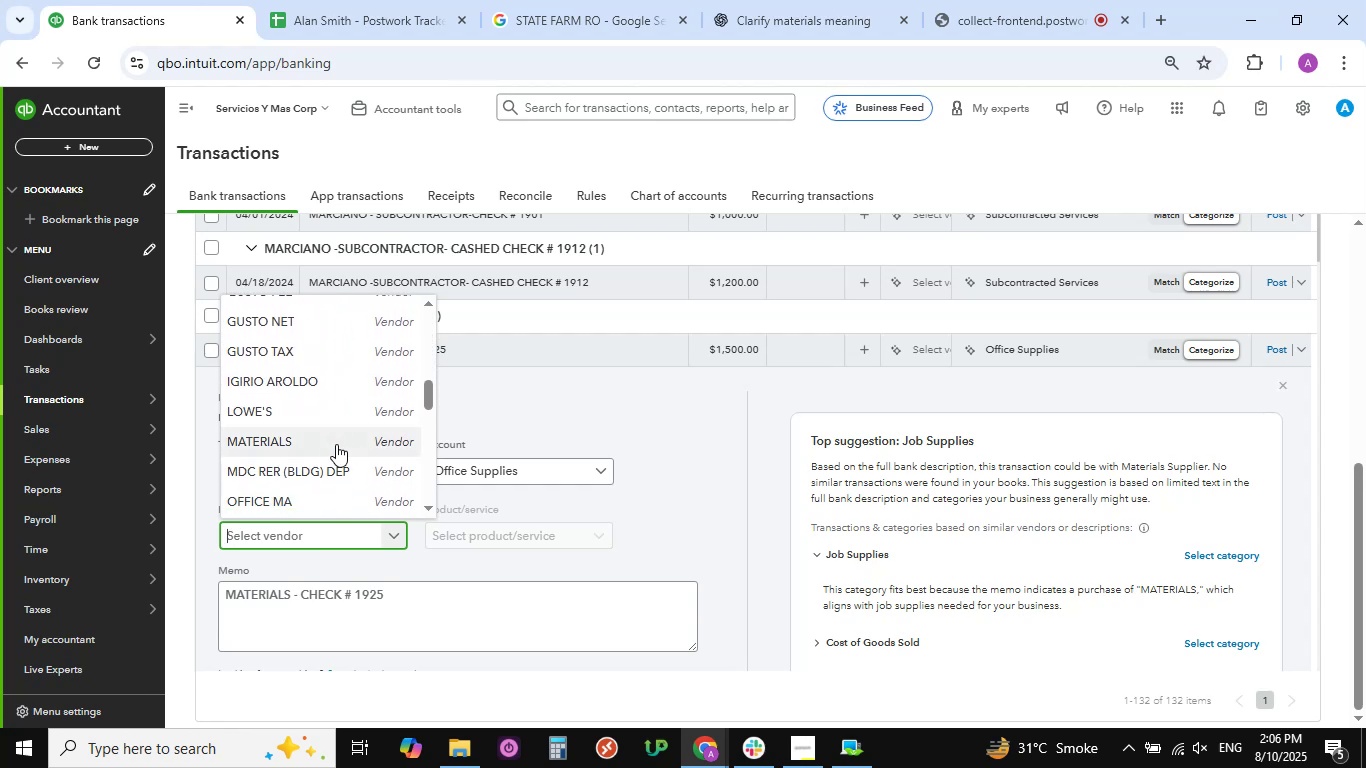 
left_click([336, 444])
 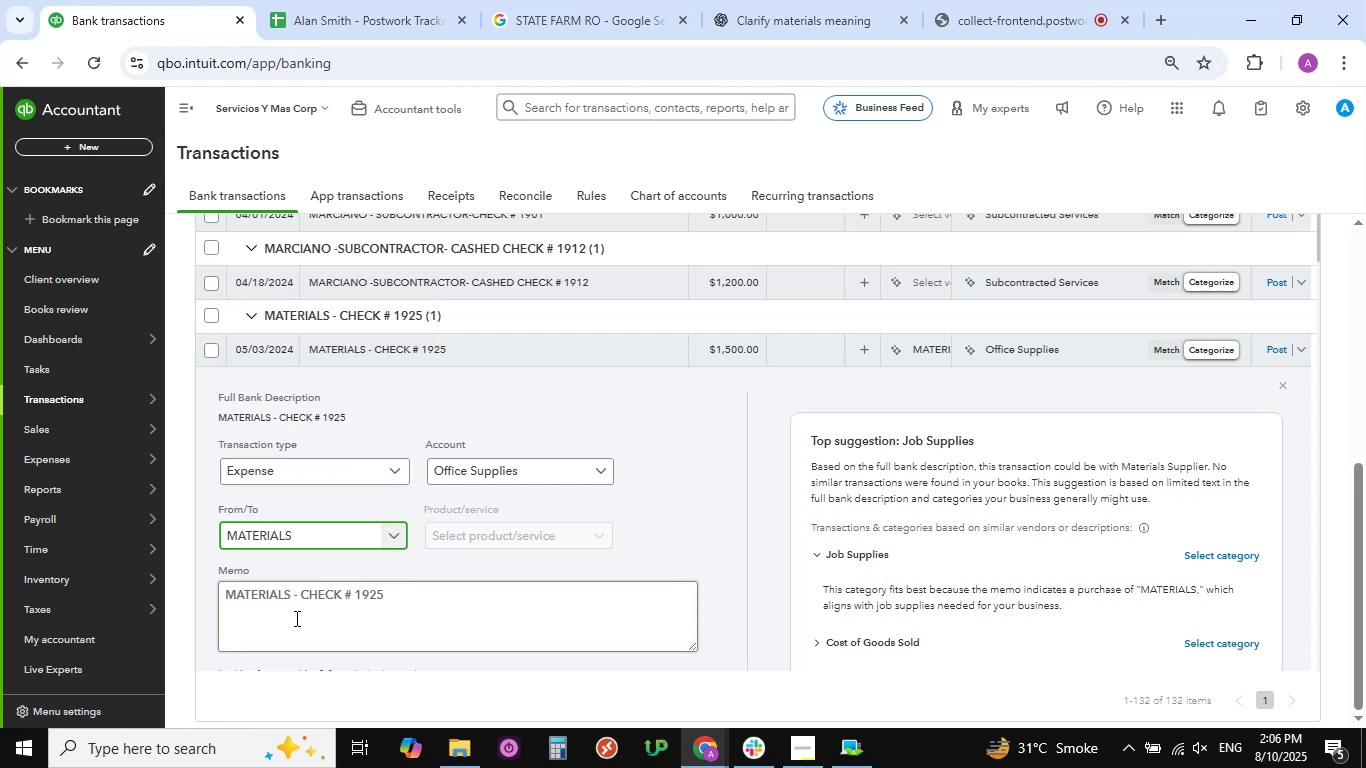 
scroll: coordinate [293, 623], scroll_direction: down, amount: 8.0
 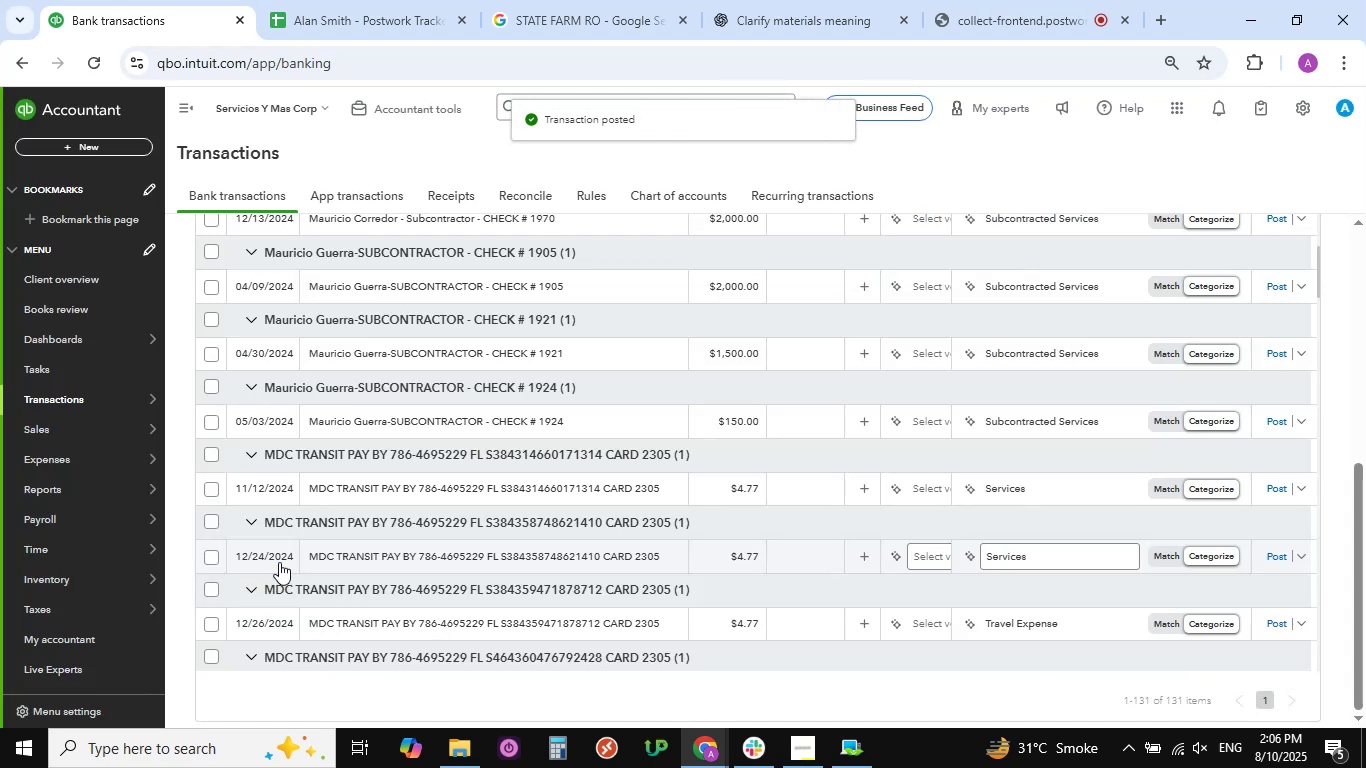 
wait(7.29)
 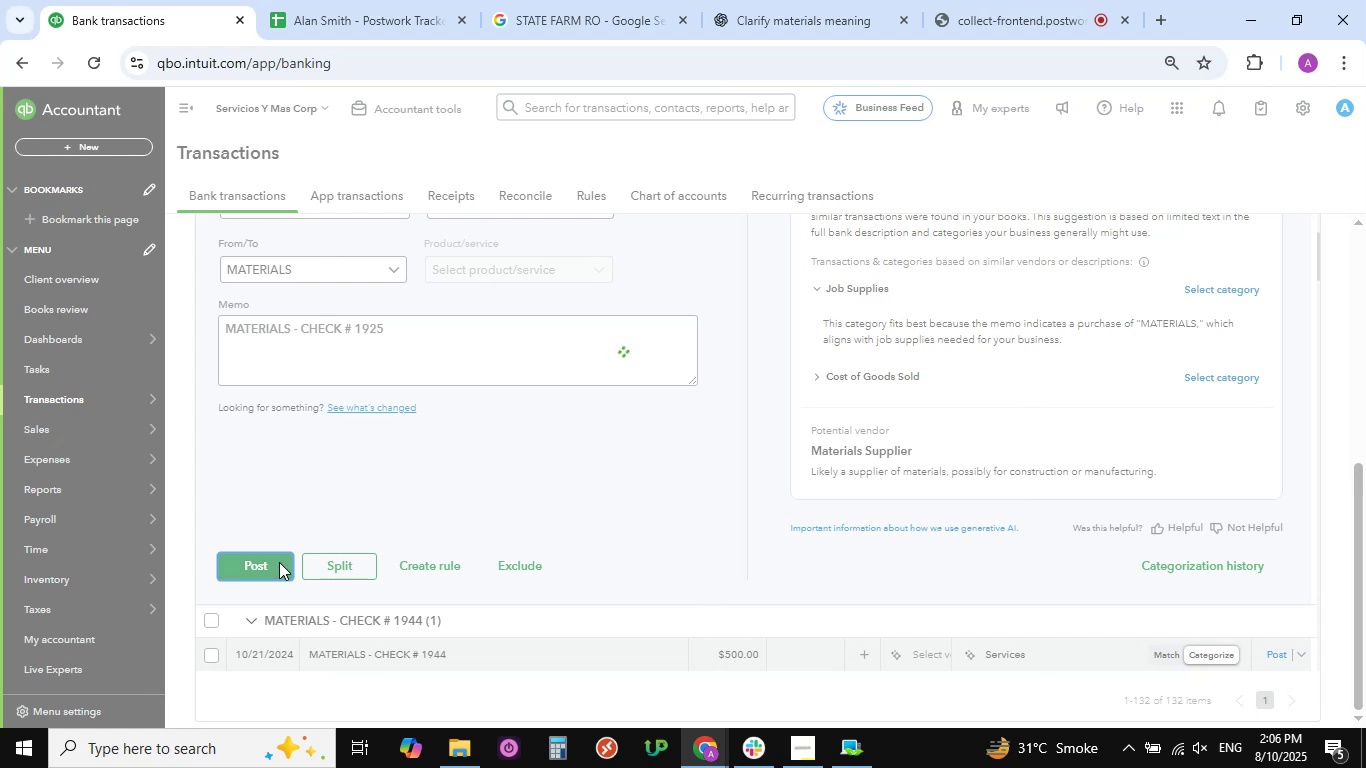 
scroll: coordinate [292, 539], scroll_direction: up, amount: 3.0
 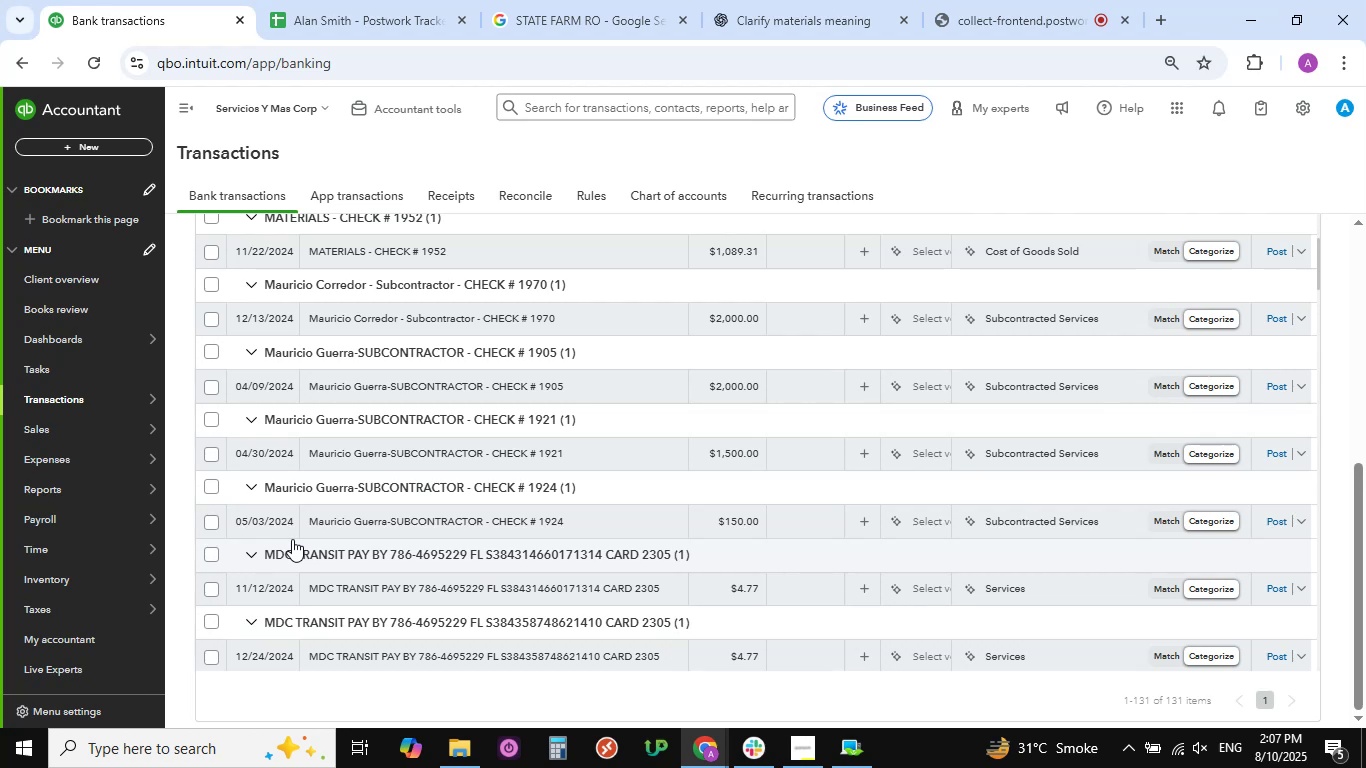 
wait(30.85)
 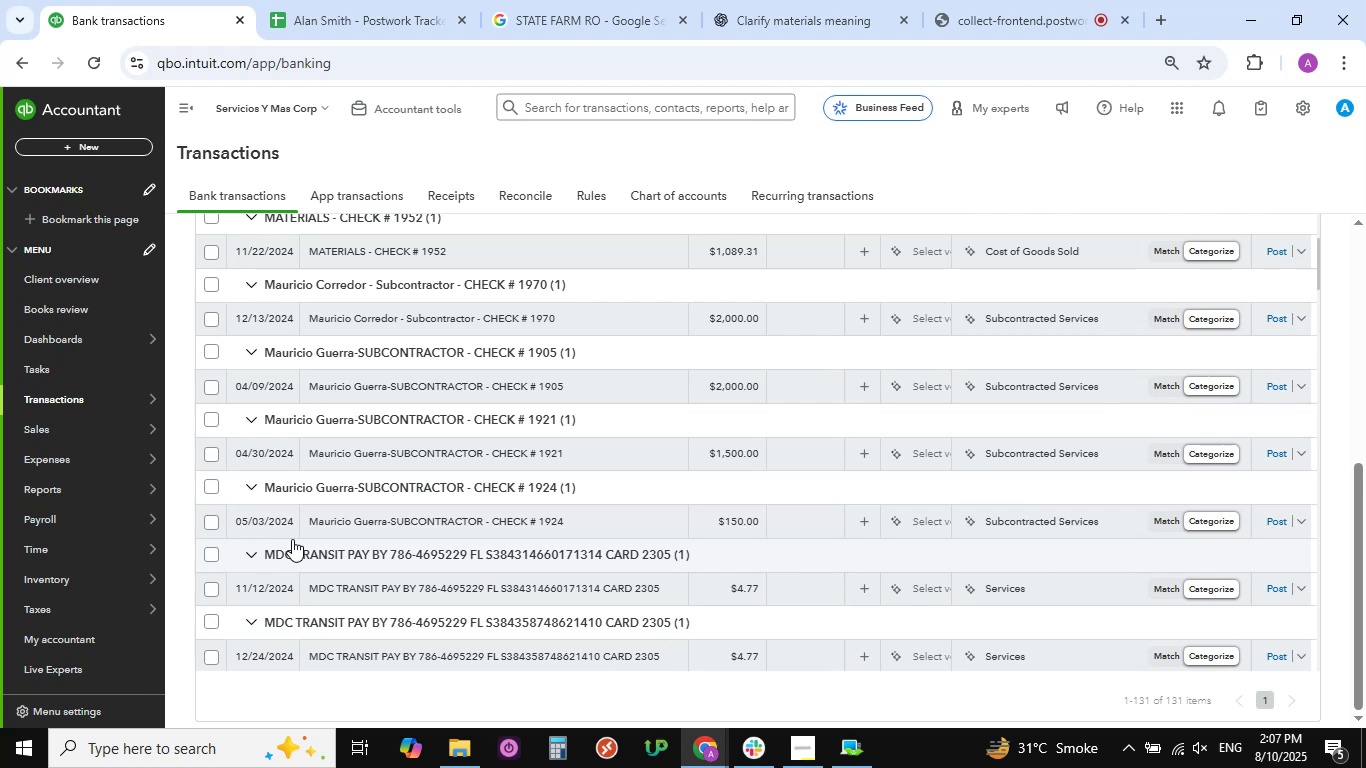 
scroll: coordinate [353, 457], scroll_direction: up, amount: 5.0
 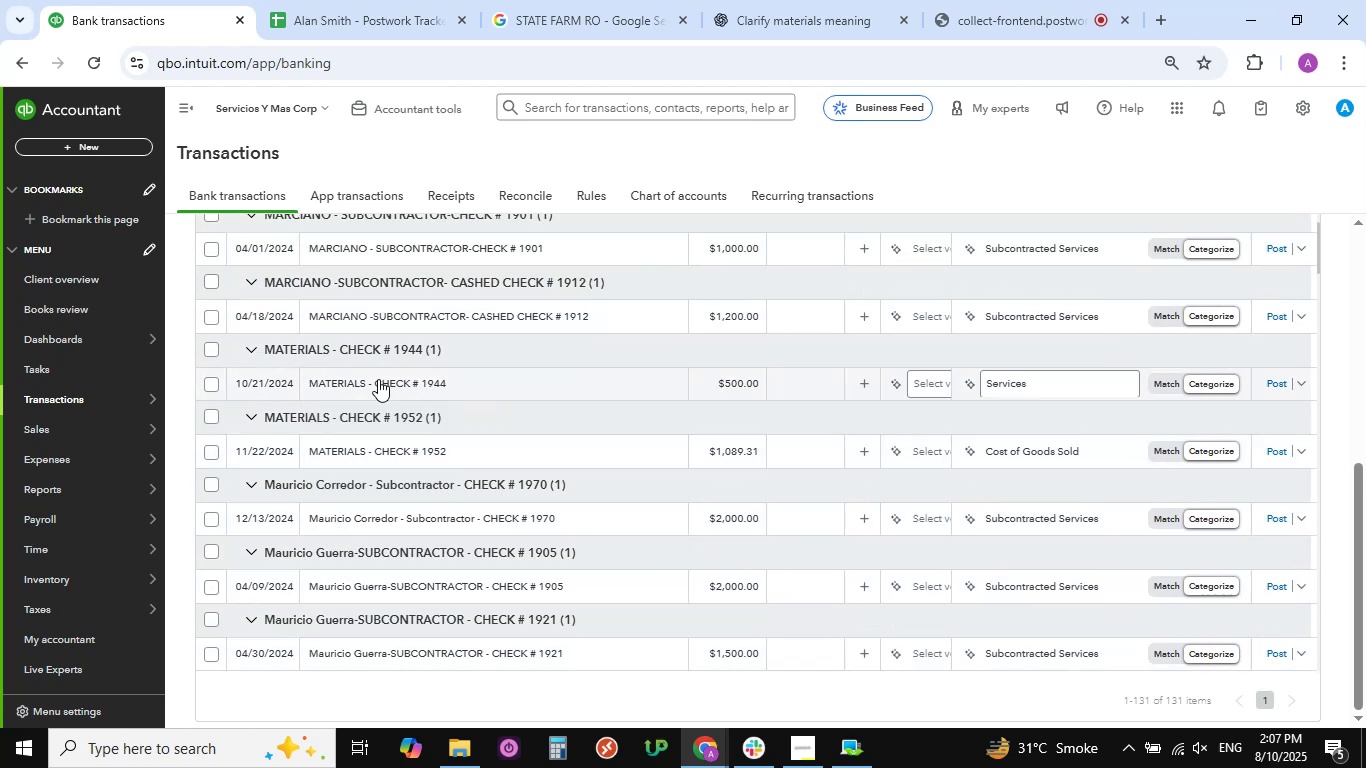 
left_click([375, 382])
 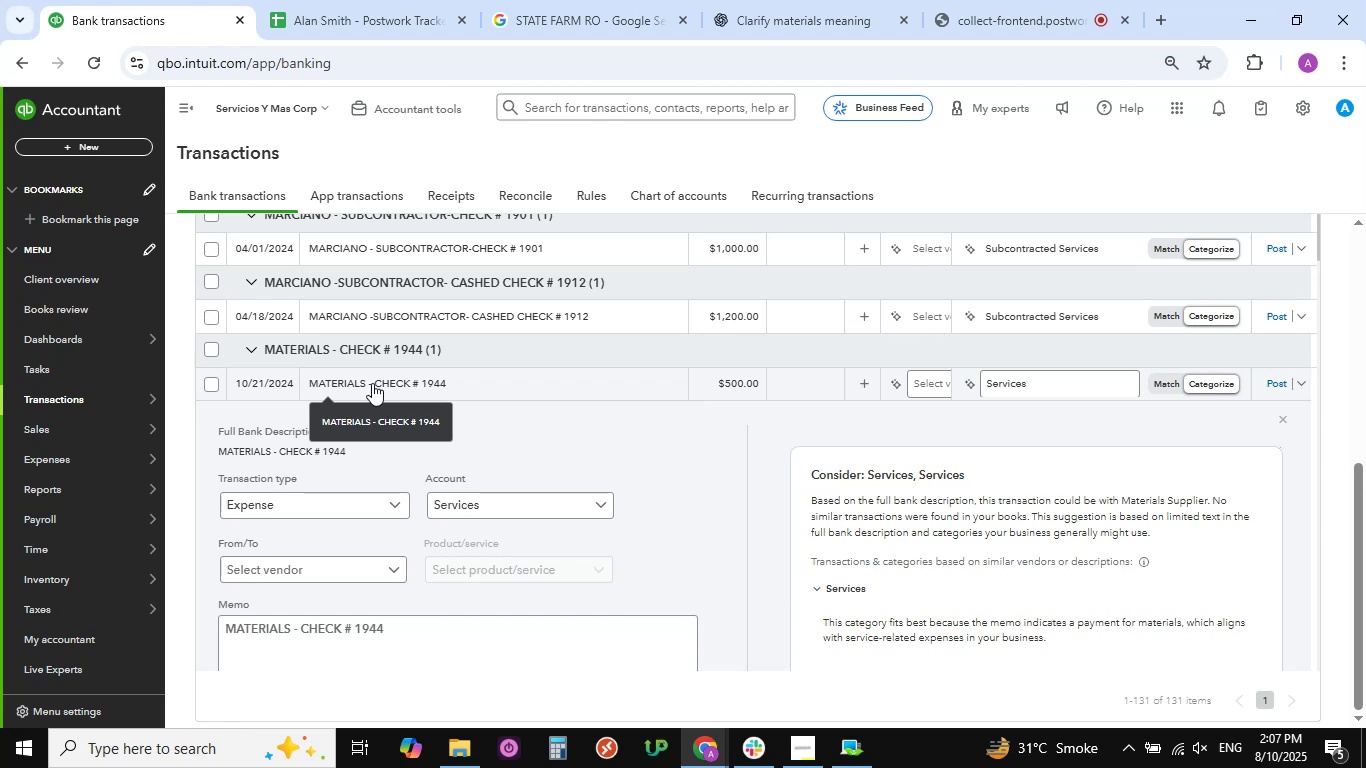 
wait(24.23)
 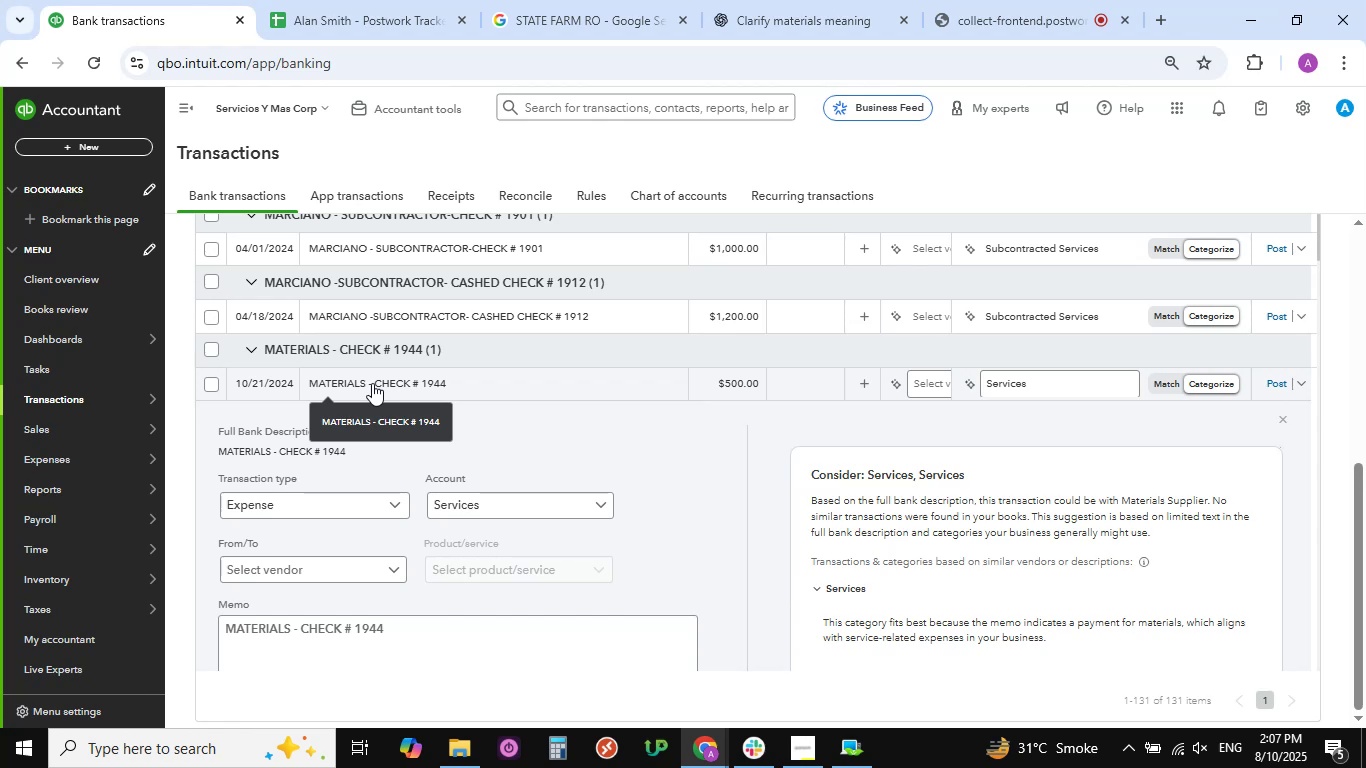 
left_click([600, 505])
 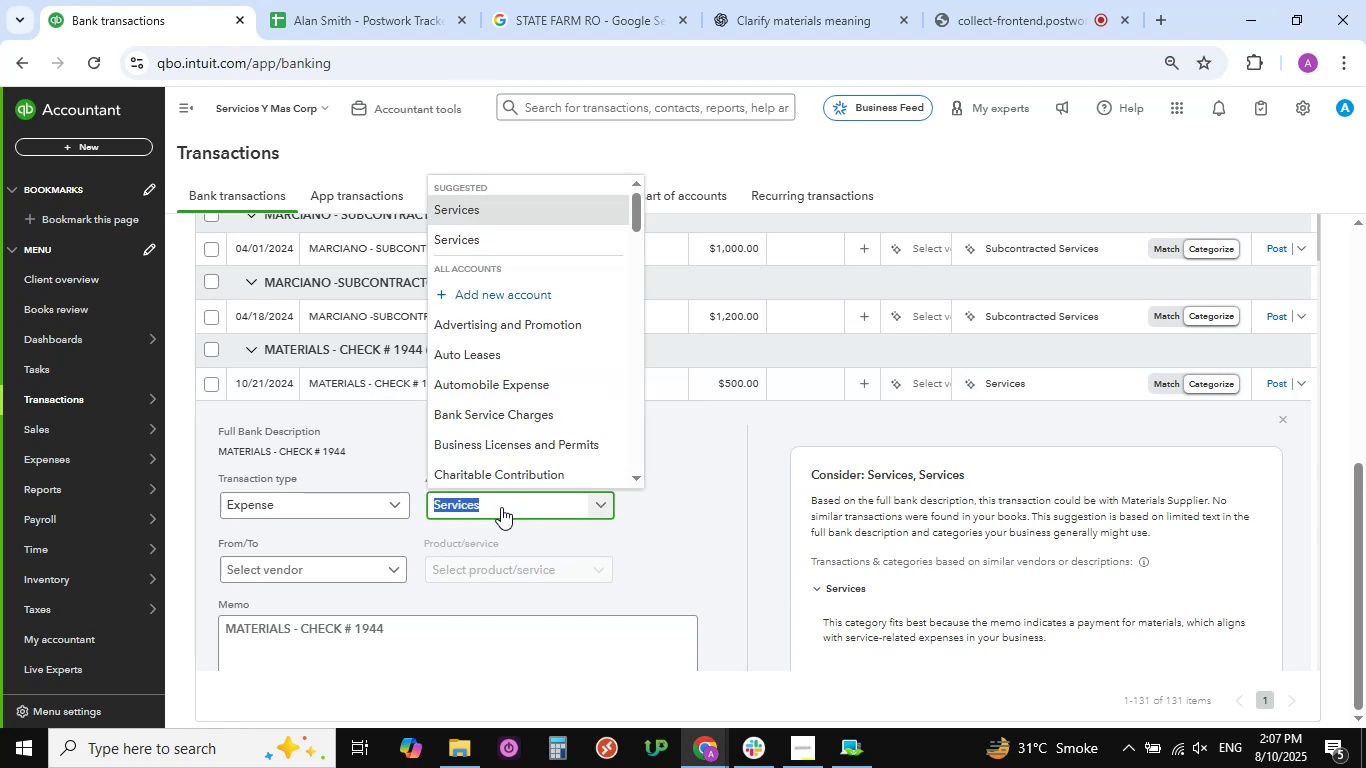 
scroll: coordinate [542, 409], scroll_direction: down, amount: 2.0
 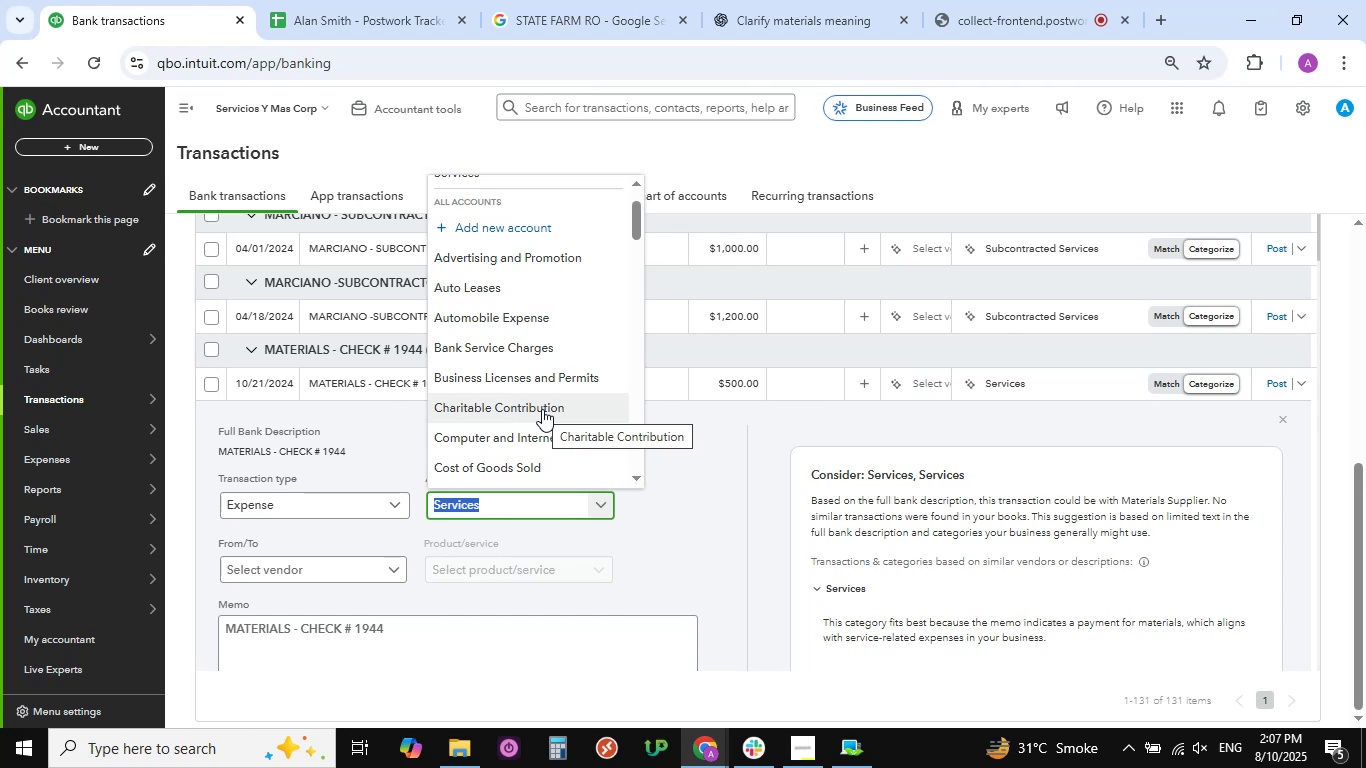 
wait(7.94)
 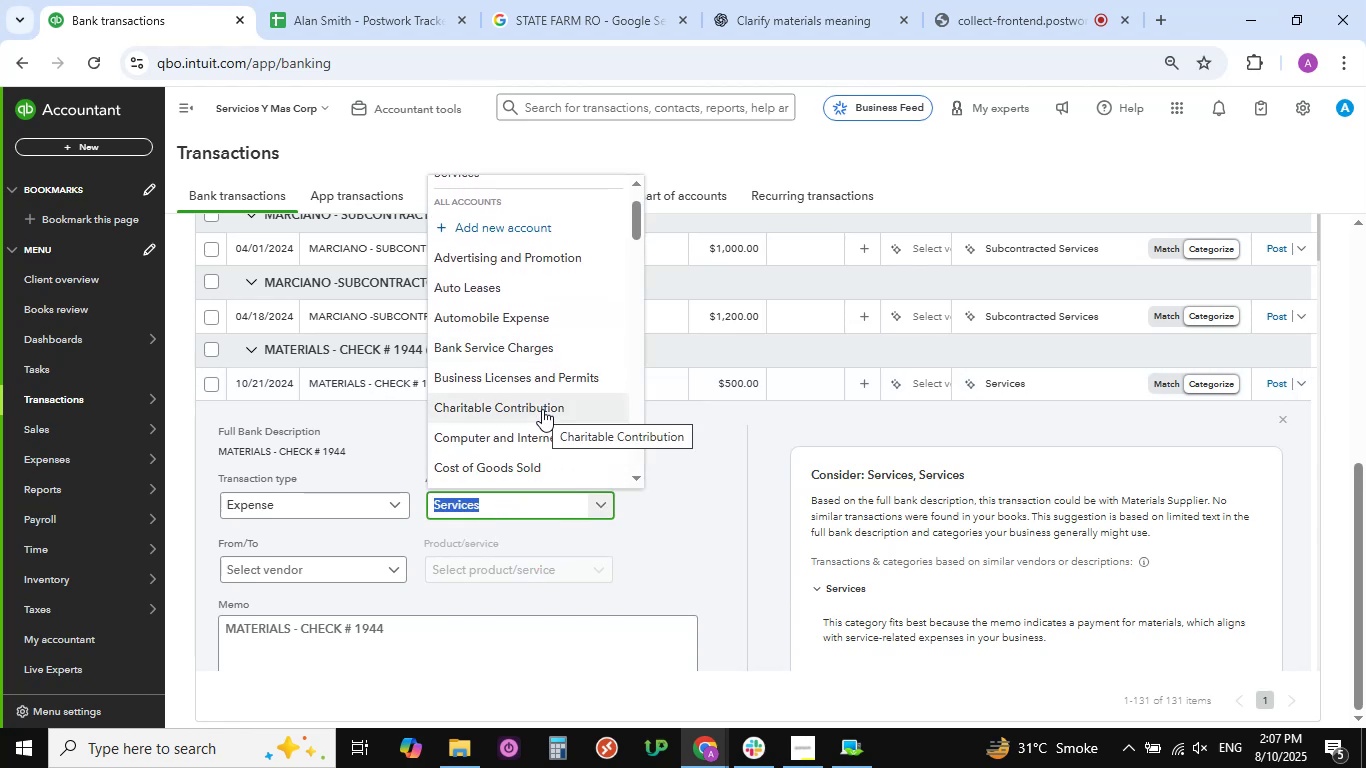 
scroll: coordinate [521, 422], scroll_direction: down, amount: 9.0
 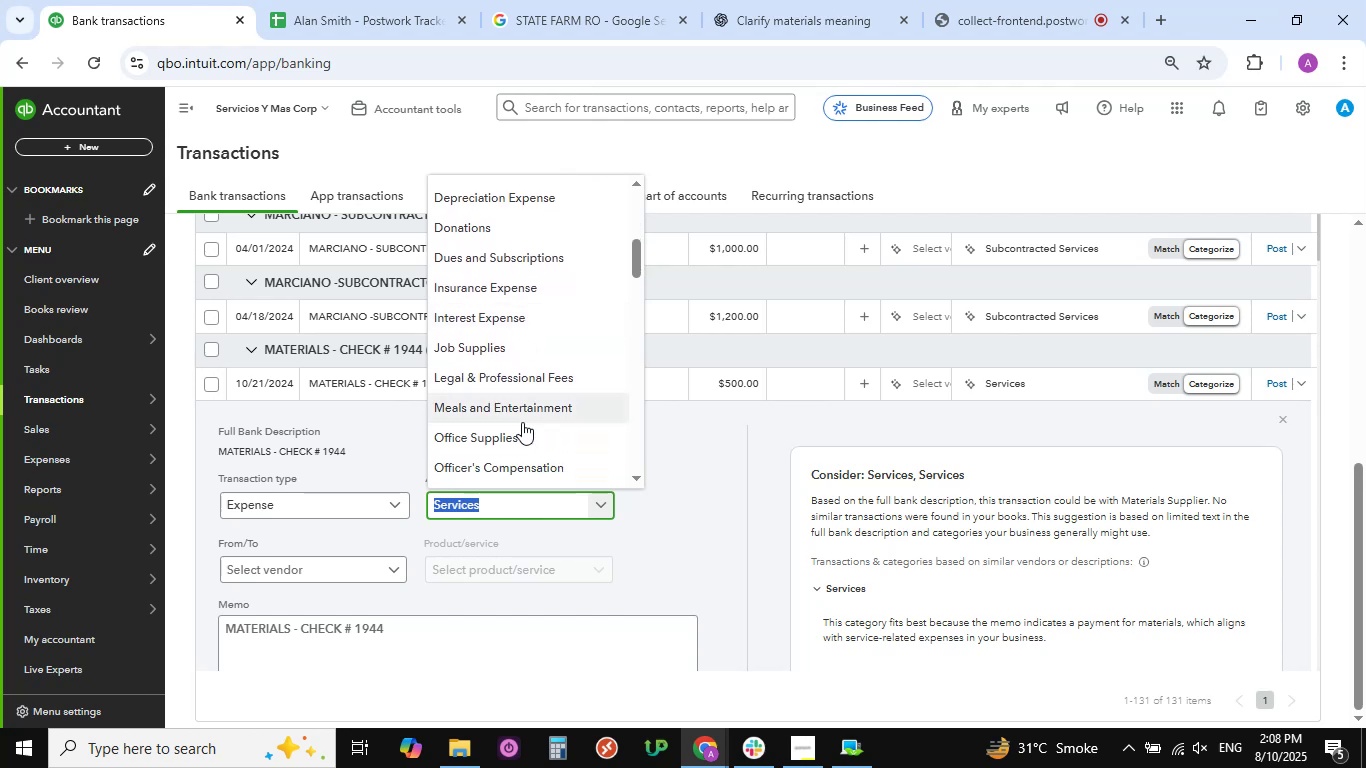 
left_click([515, 439])
 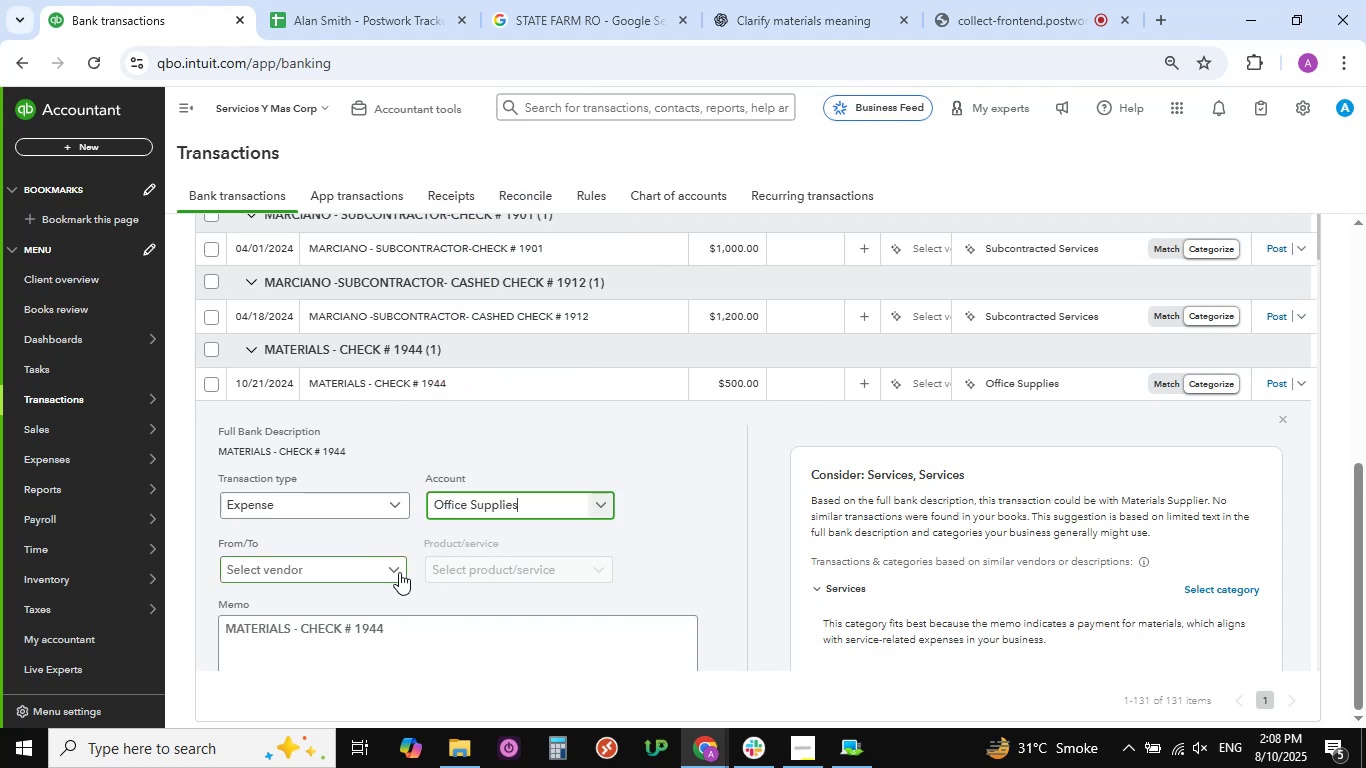 
left_click([396, 570])
 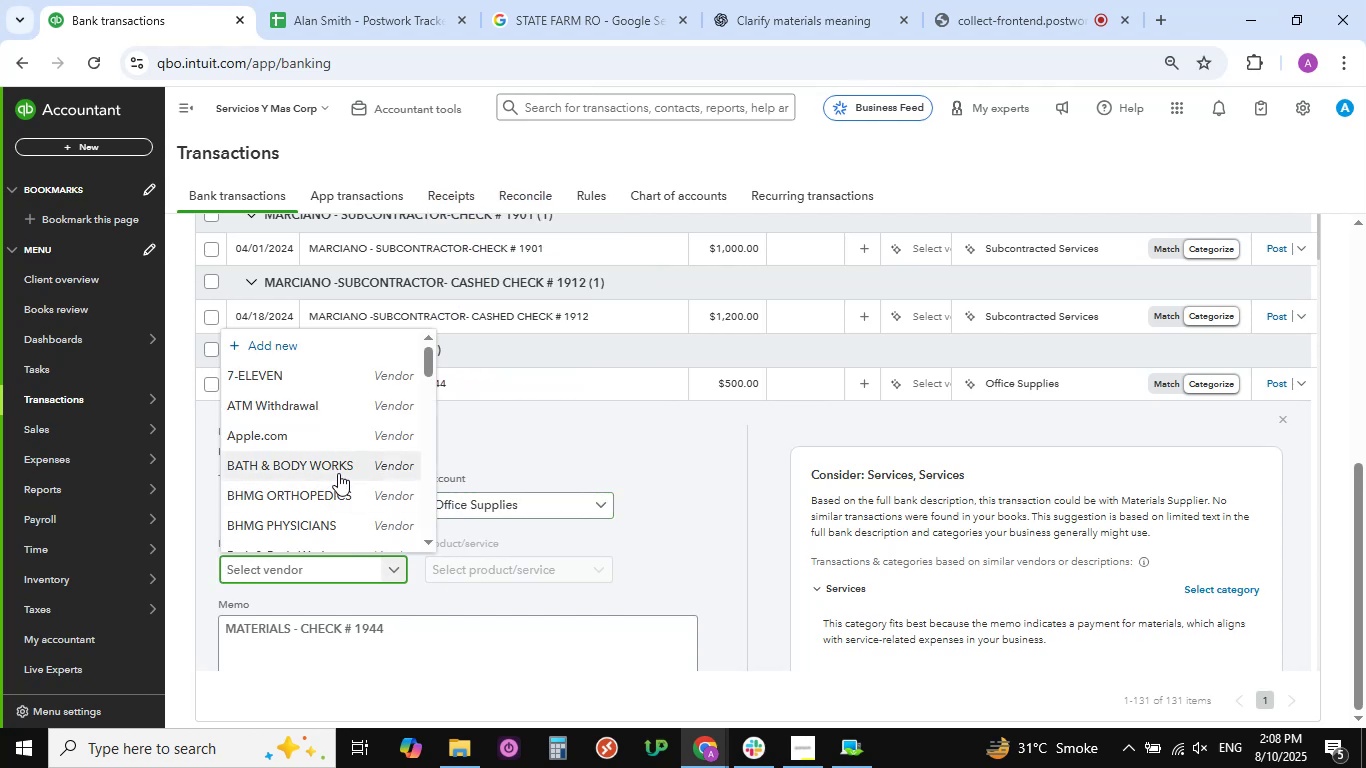 
scroll: coordinate [340, 474], scroll_direction: down, amount: 1.0
 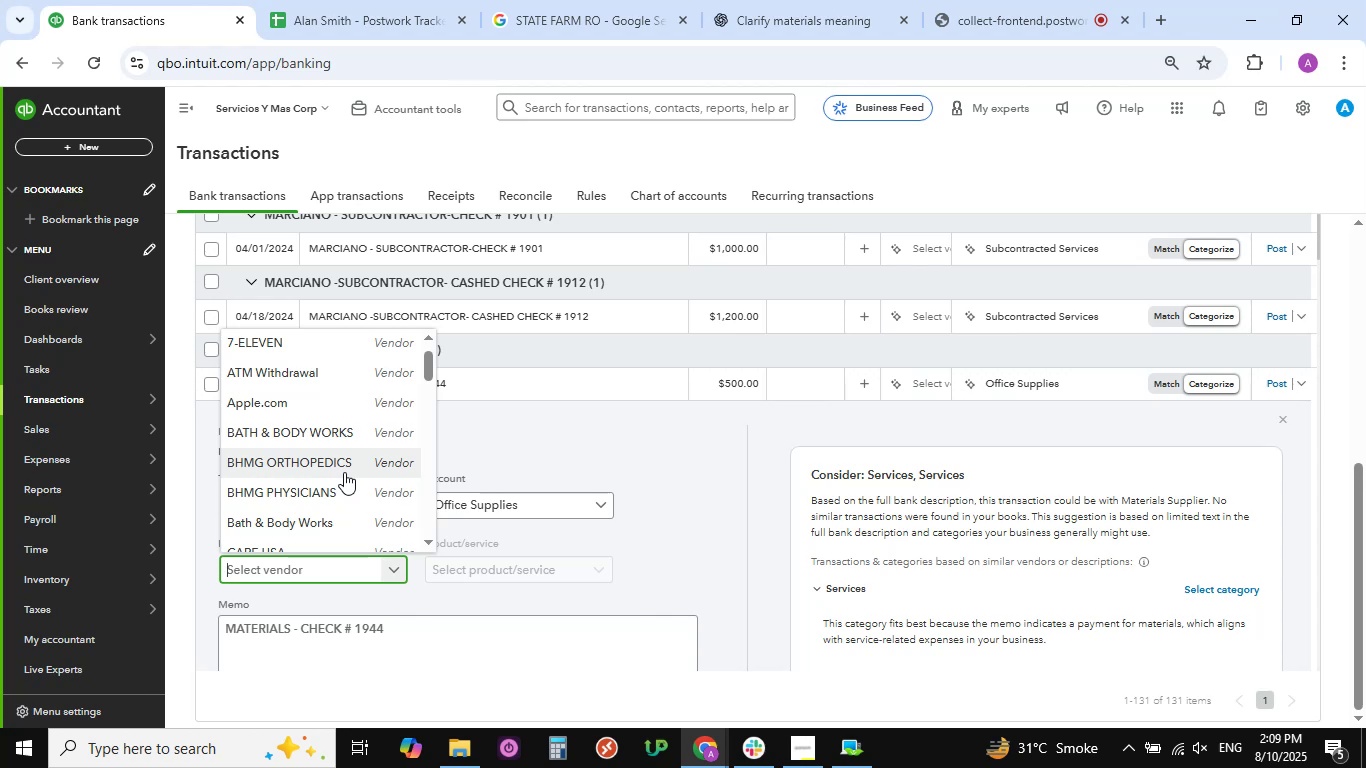 
wait(63.81)
 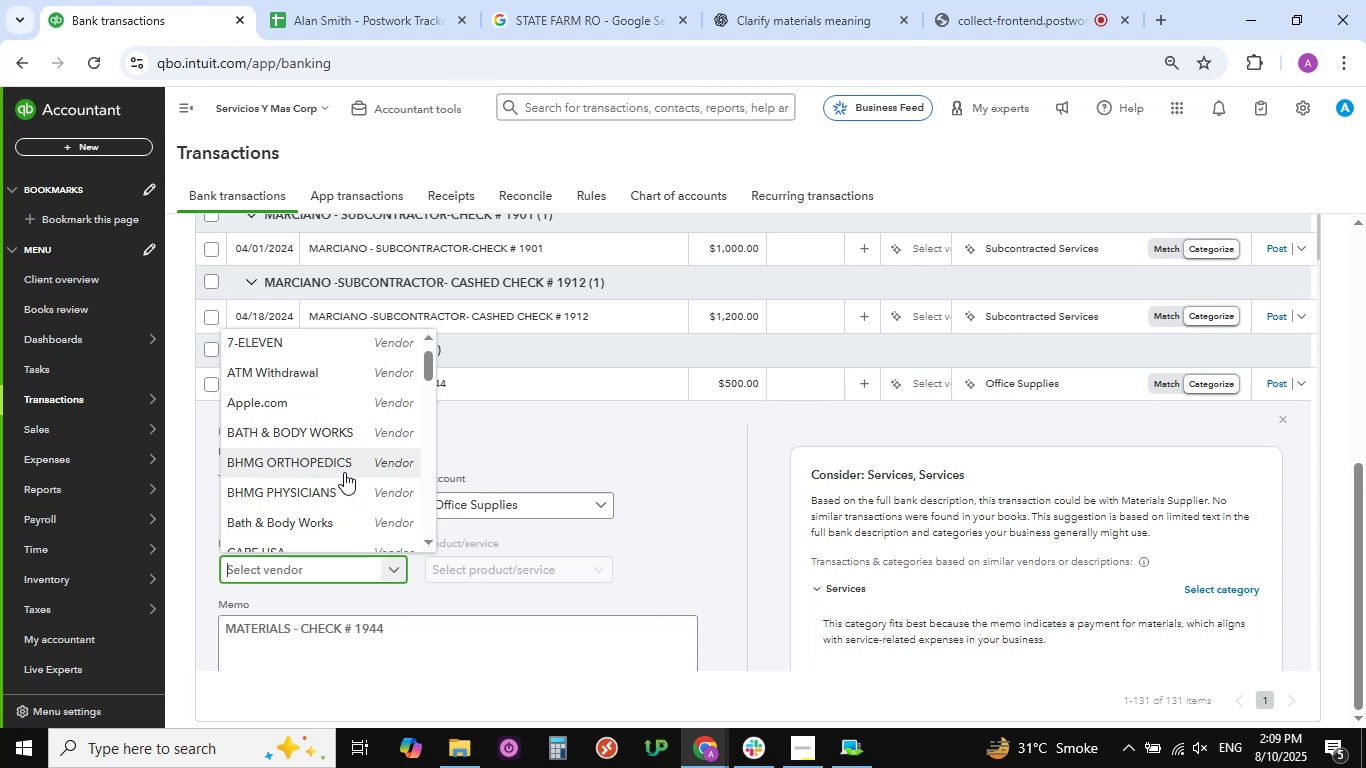 
scroll: coordinate [293, 484], scroll_direction: down, amount: 10.0
 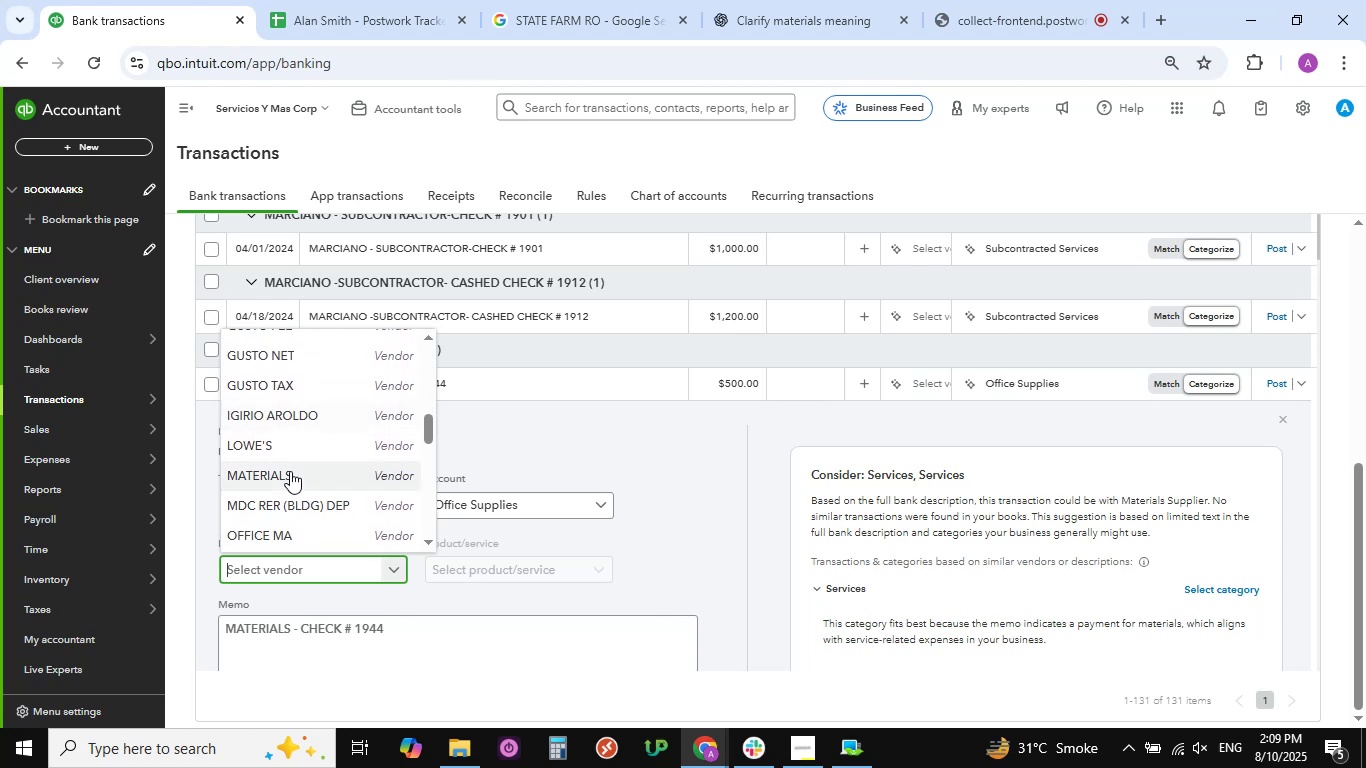 
left_click([290, 471])
 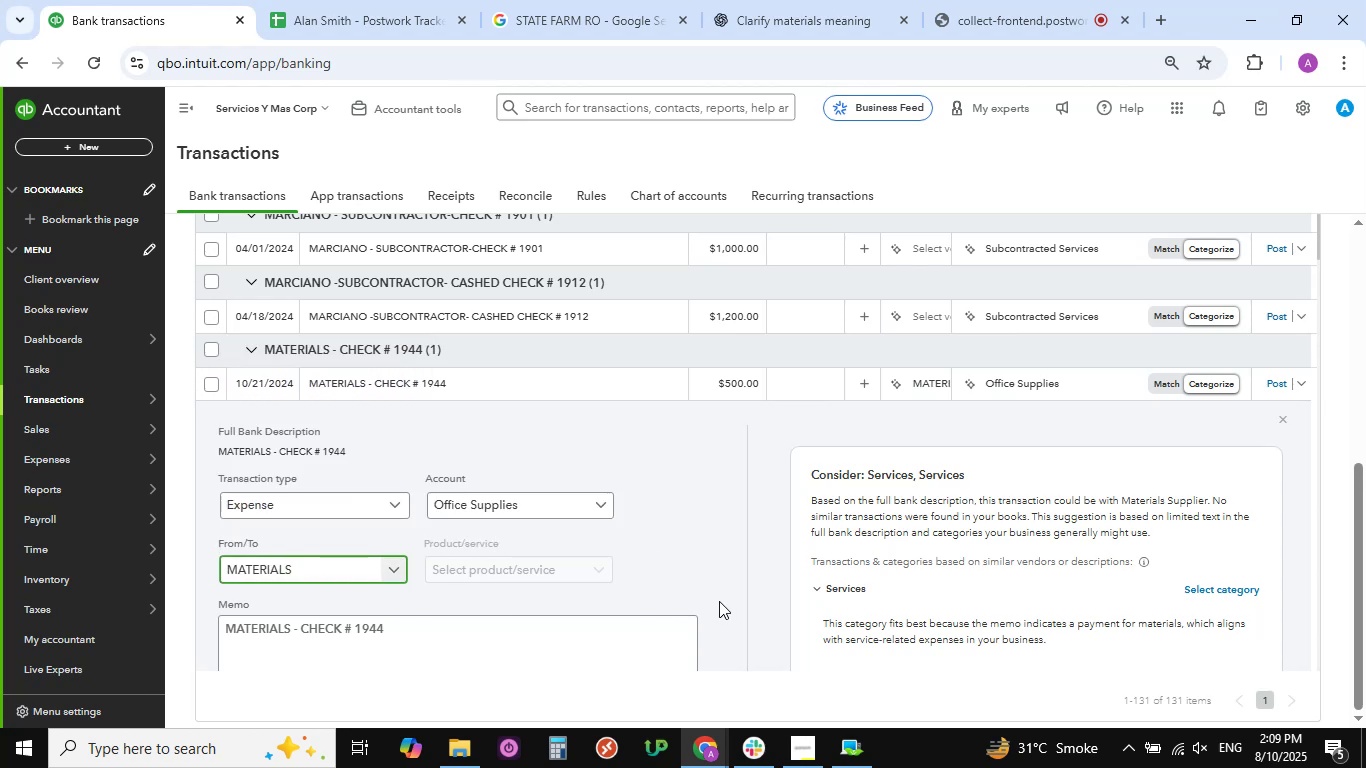 
scroll: coordinate [491, 550], scroll_direction: down, amount: 8.0
 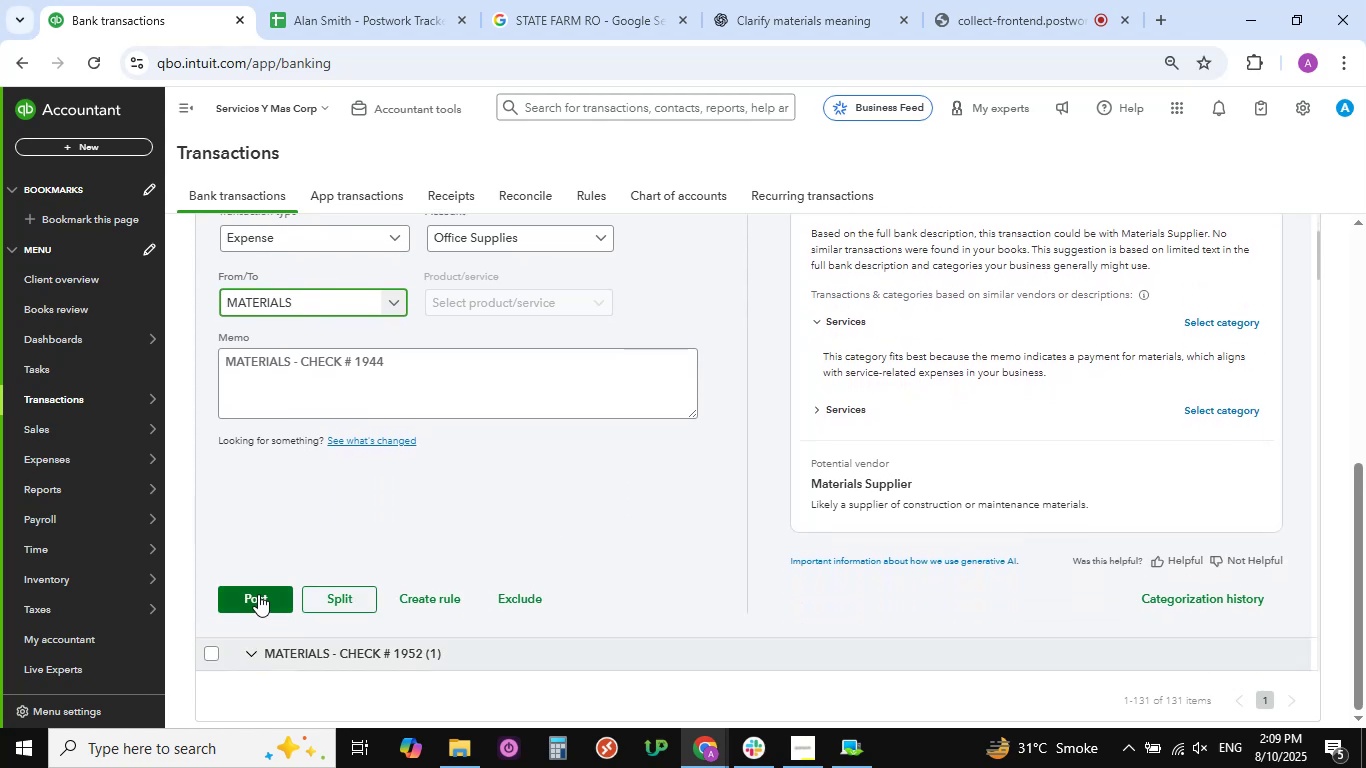 
left_click([256, 593])
 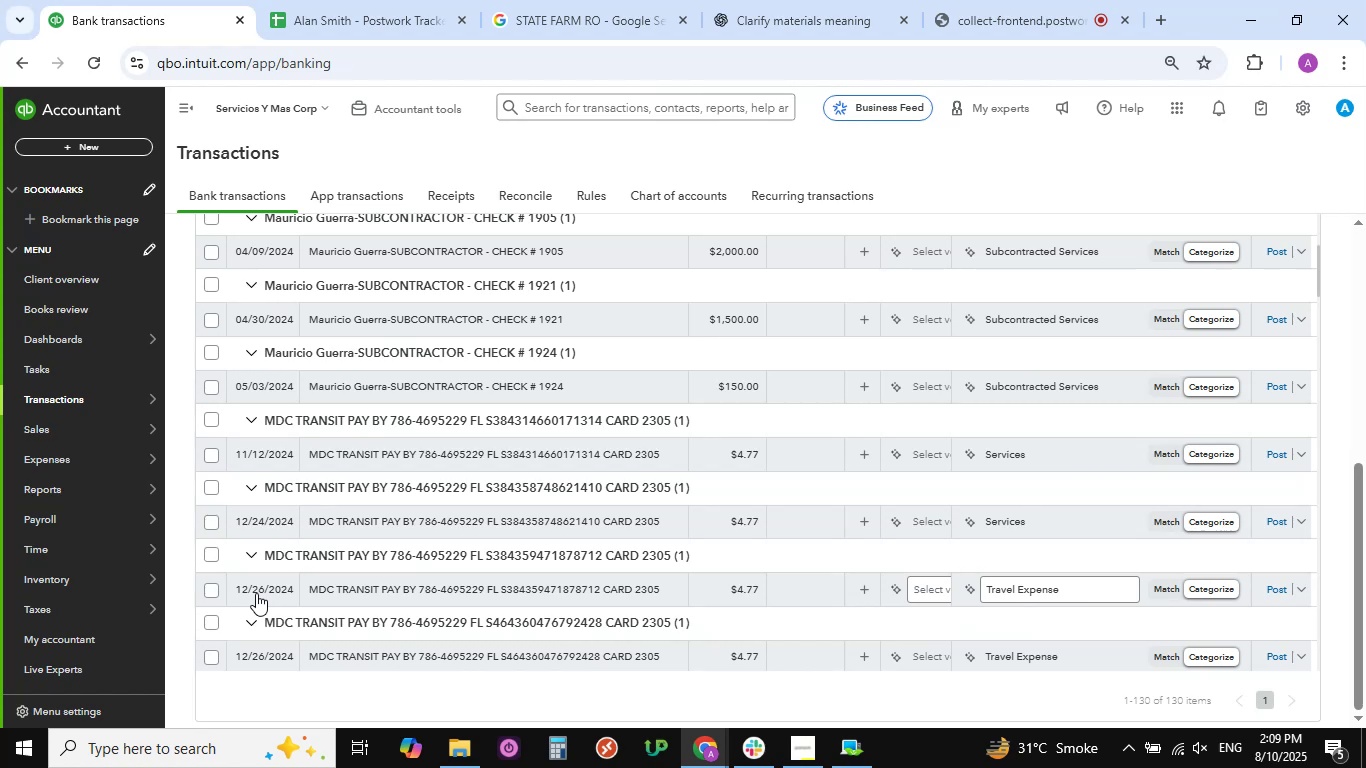 
wait(23.09)
 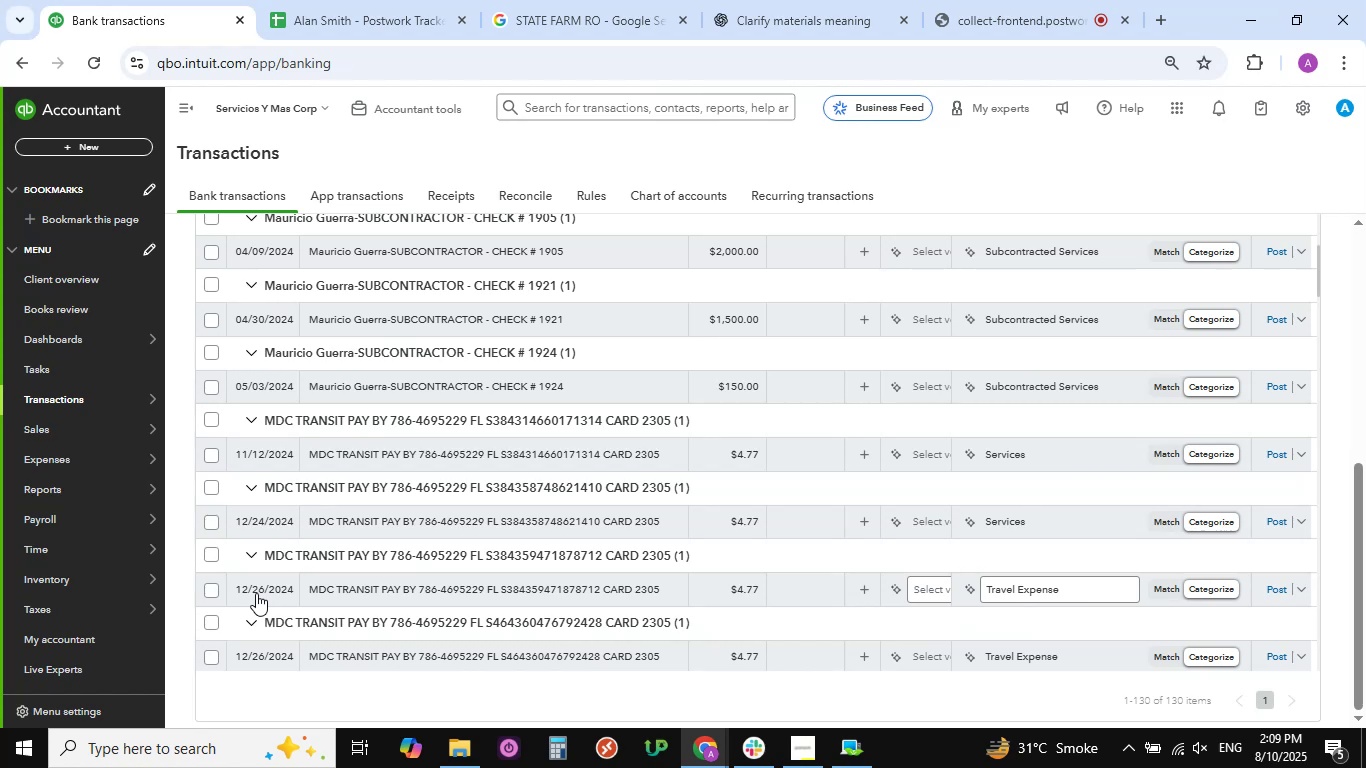 
scroll: coordinate [485, 532], scroll_direction: up, amount: 5.0
 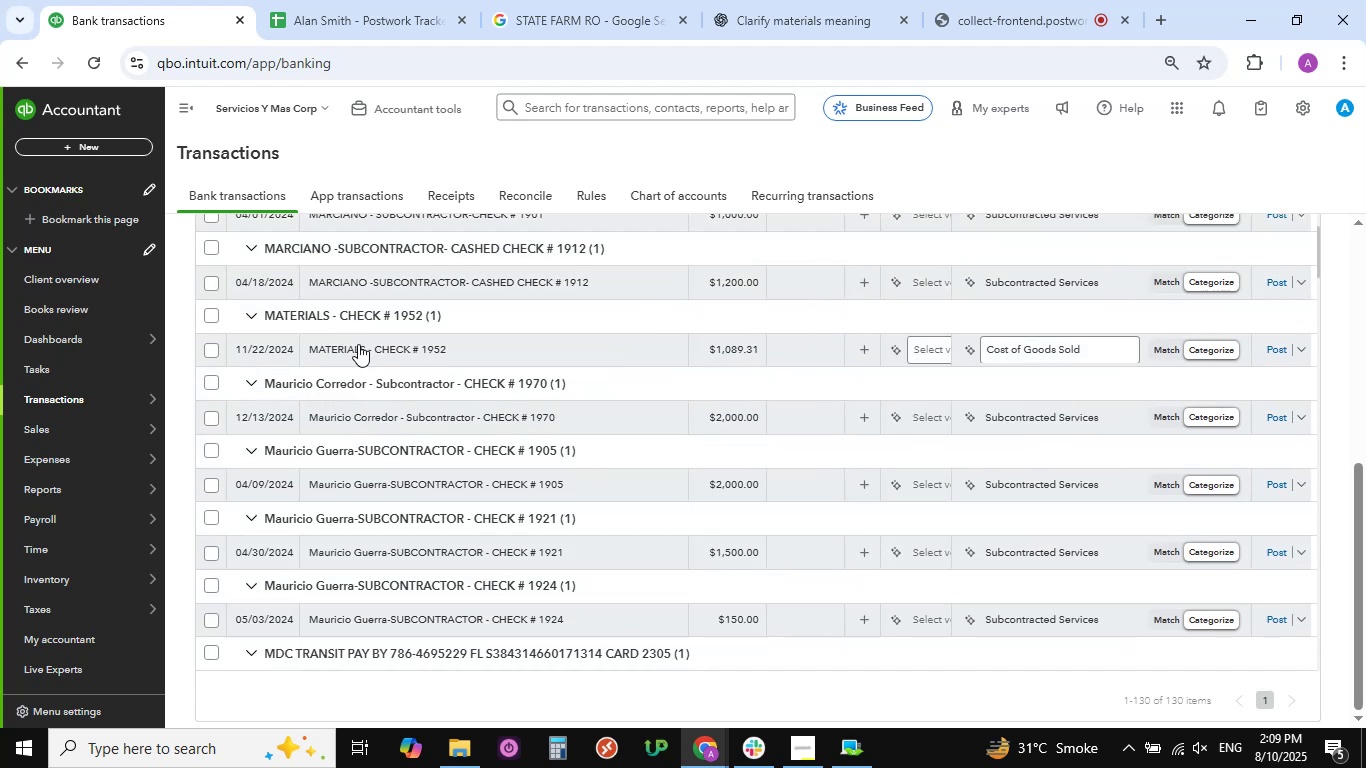 
left_click([358, 344])
 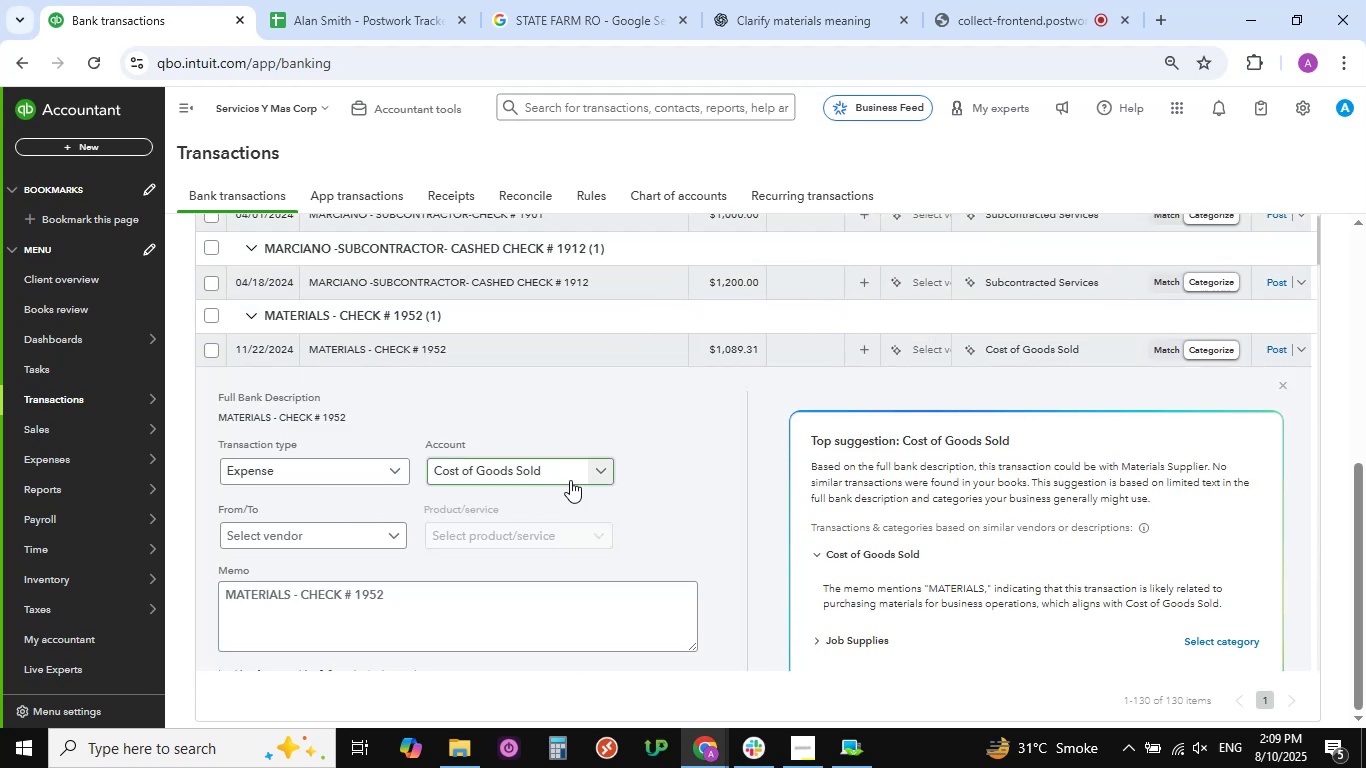 
left_click([600, 471])
 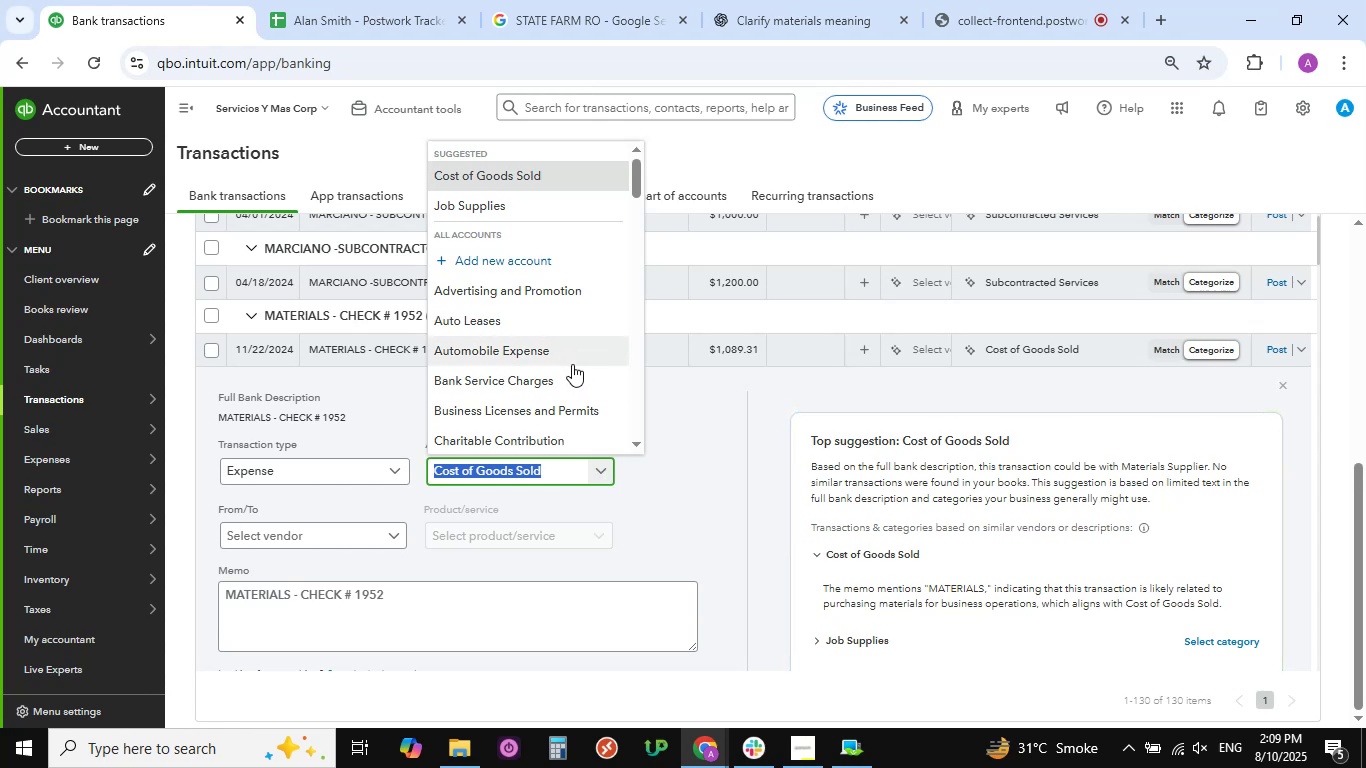 
scroll: coordinate [569, 393], scroll_direction: down, amount: 10.0
 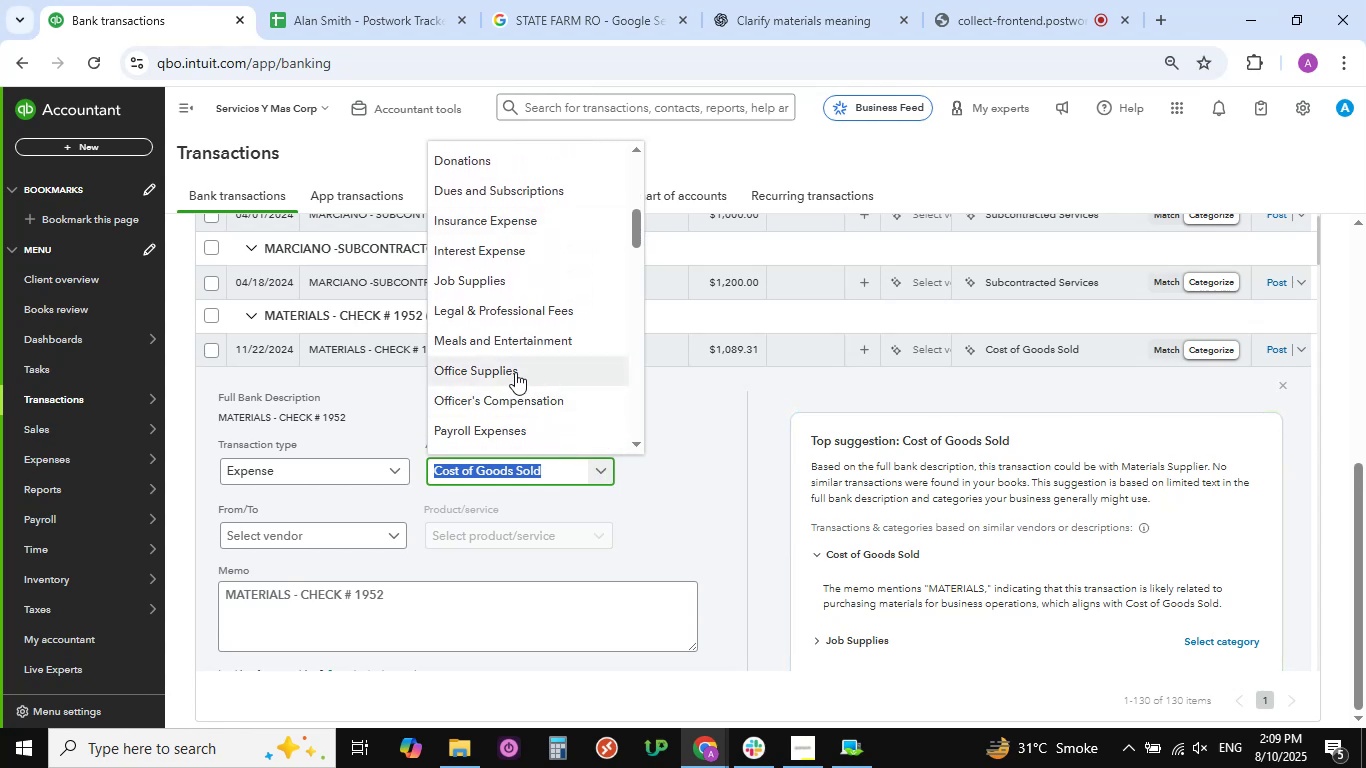 
left_click([515, 370])
 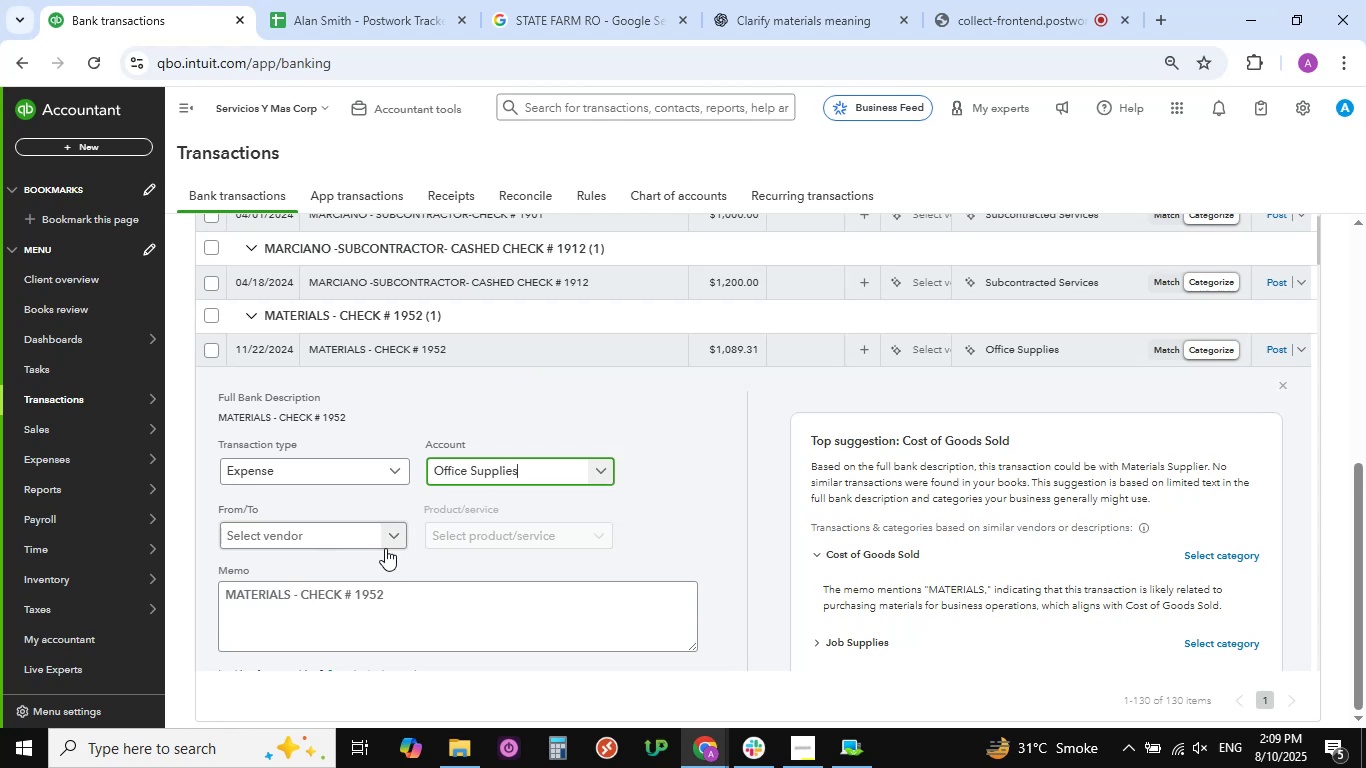 
left_click([395, 536])
 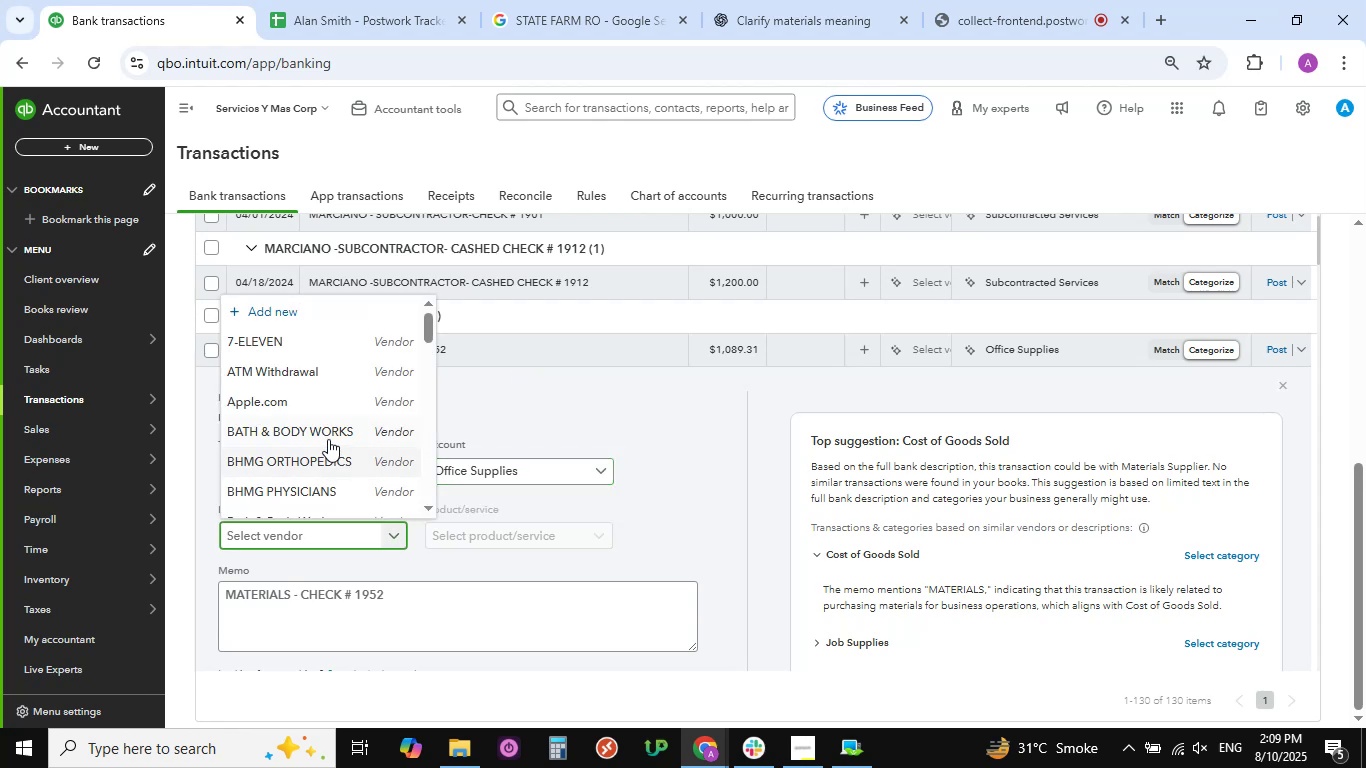 
scroll: coordinate [323, 442], scroll_direction: down, amount: 15.0
 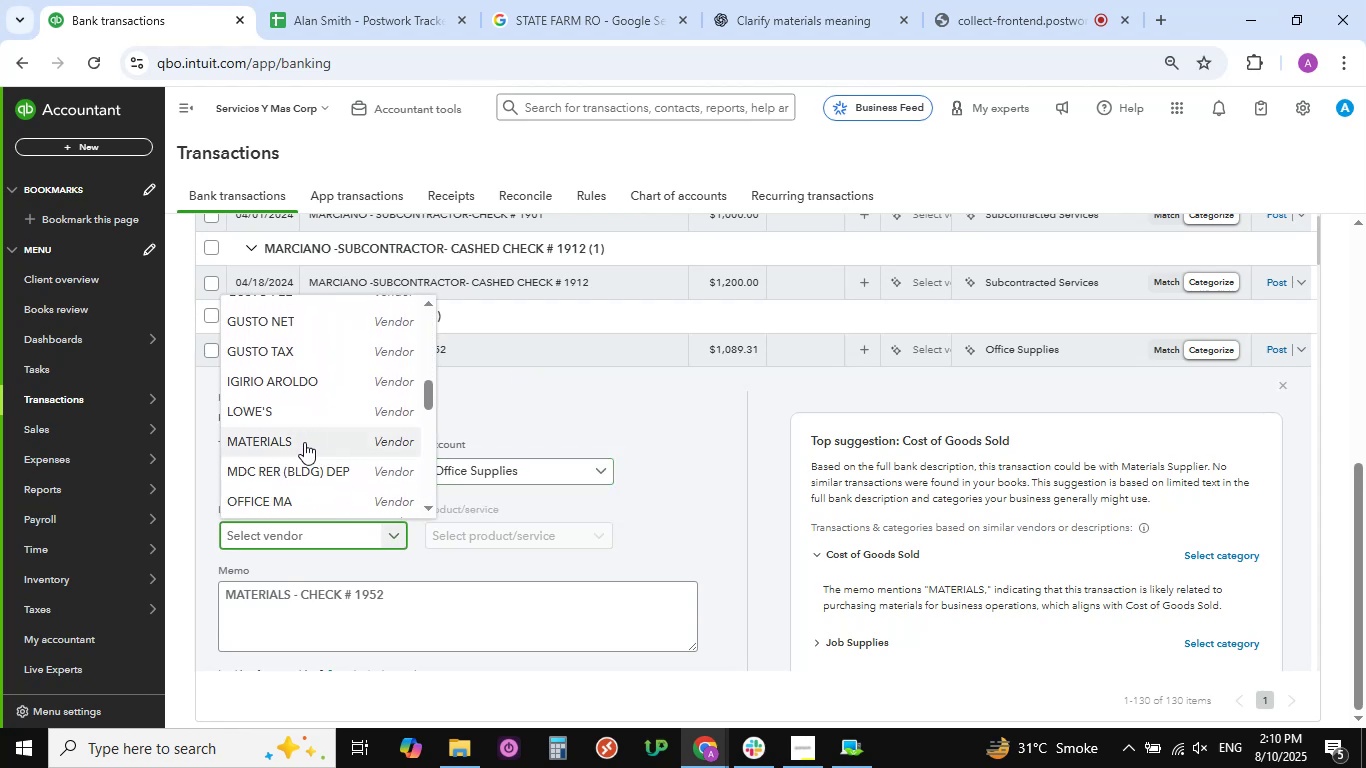 
left_click([300, 441])
 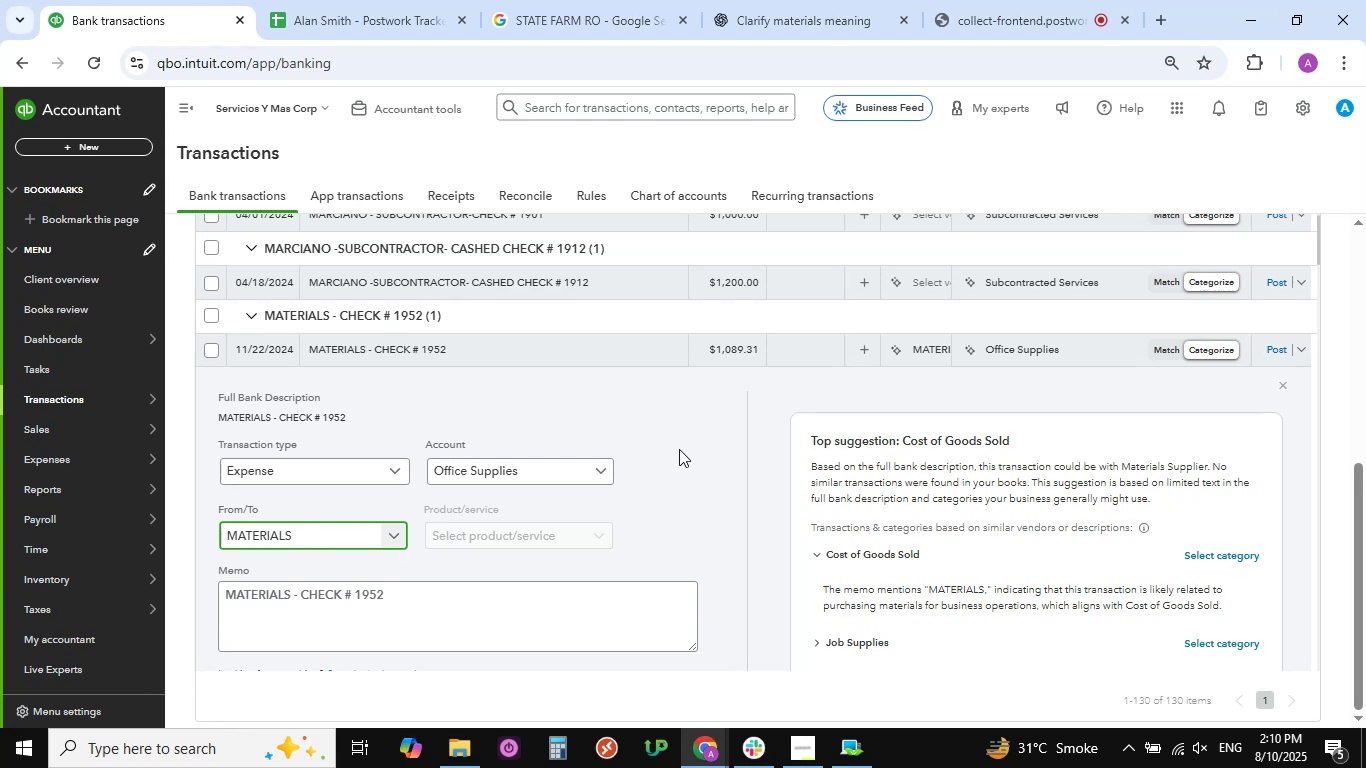 
scroll: coordinate [679, 453], scroll_direction: down, amount: 7.0
 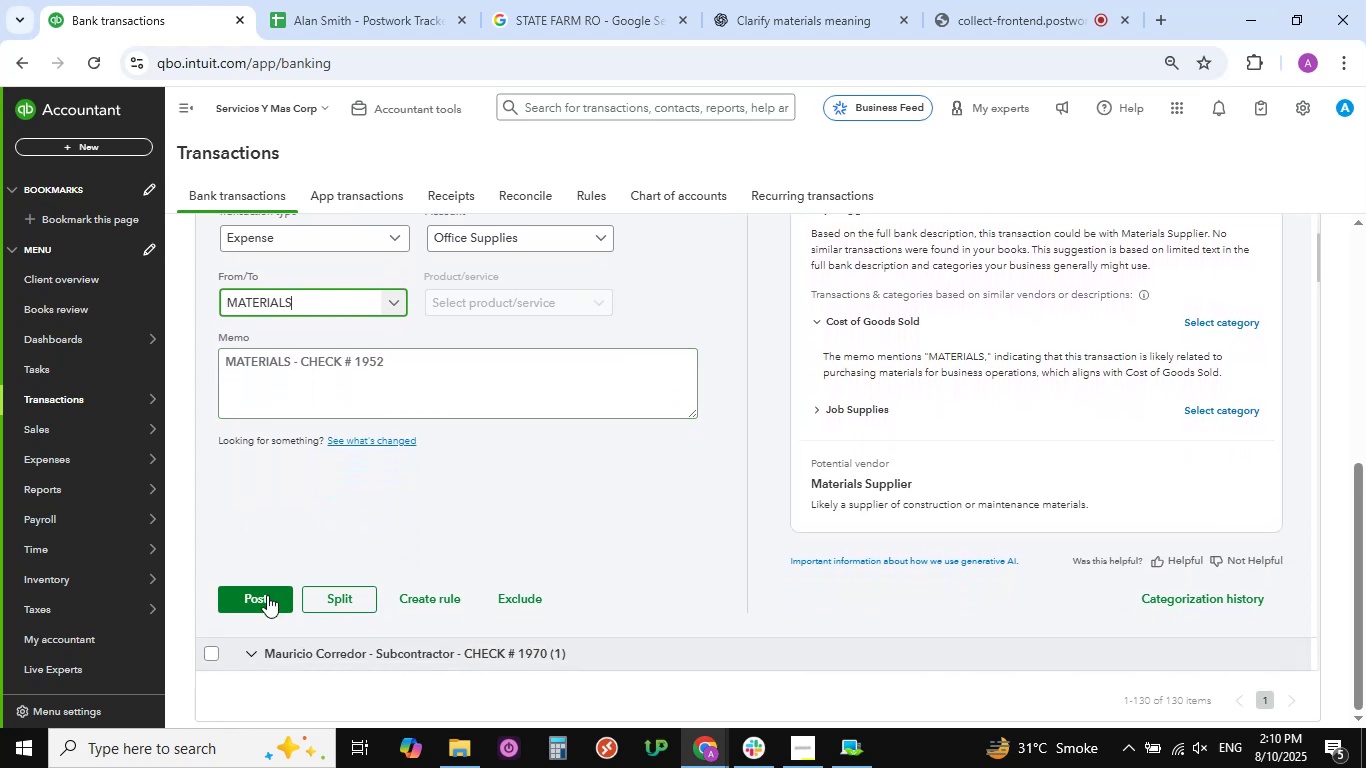 
left_click([257, 601])
 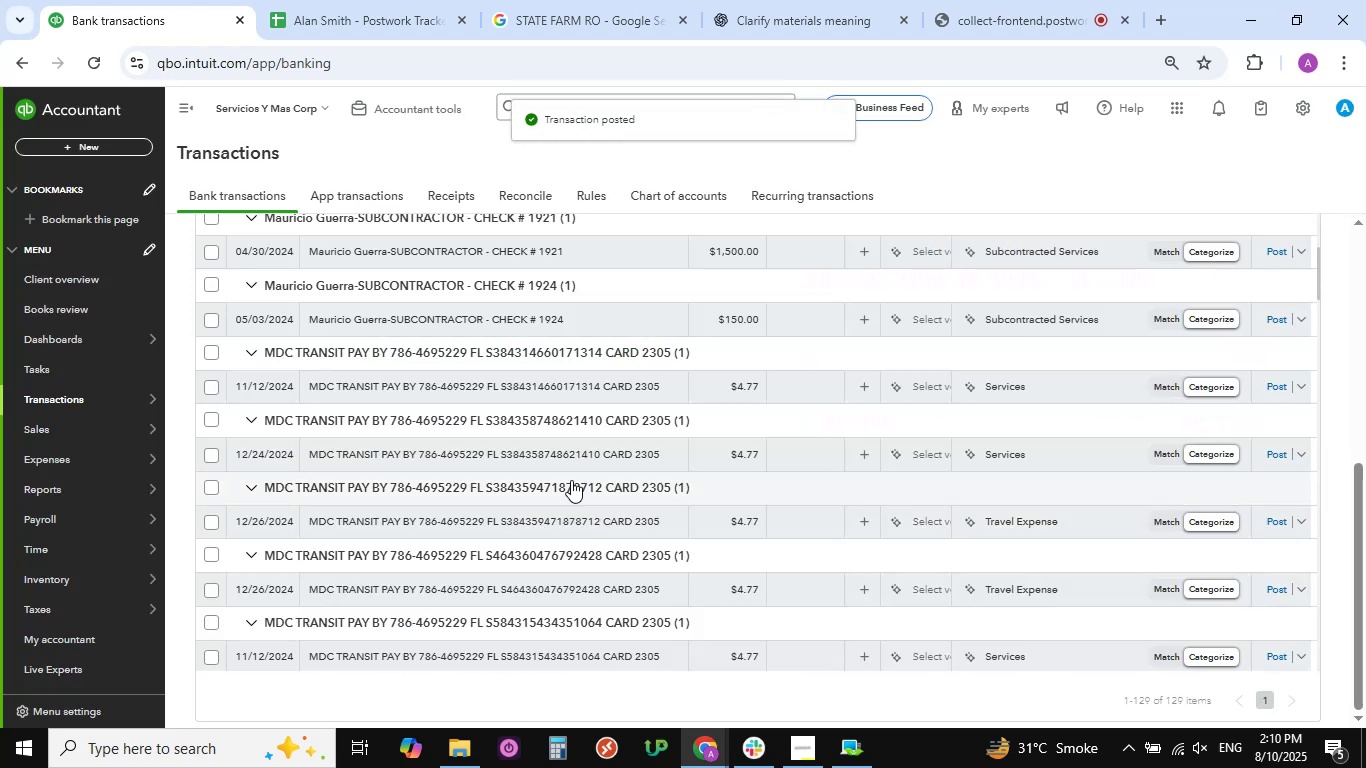 
scroll: coordinate [563, 470], scroll_direction: down, amount: 3.0
 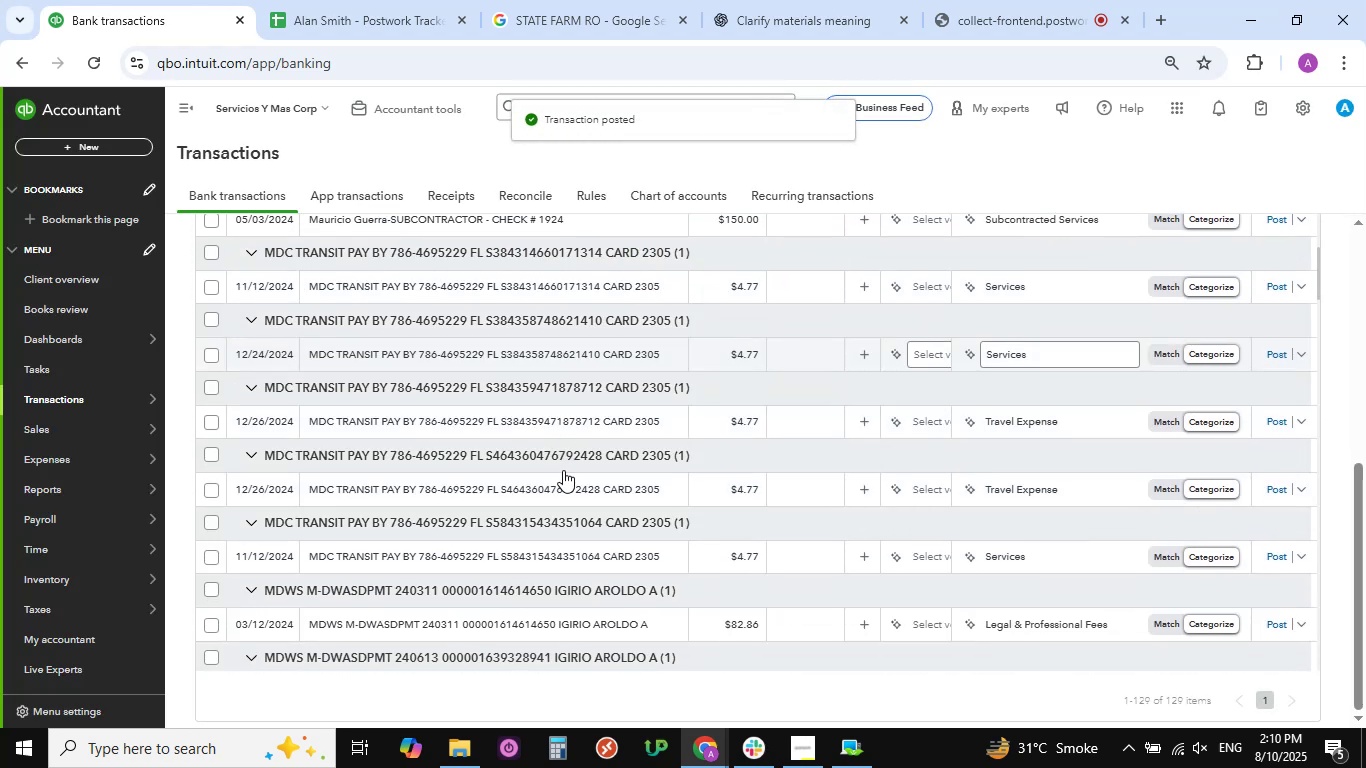 
scroll: coordinate [563, 470], scroll_direction: up, amount: 3.0
 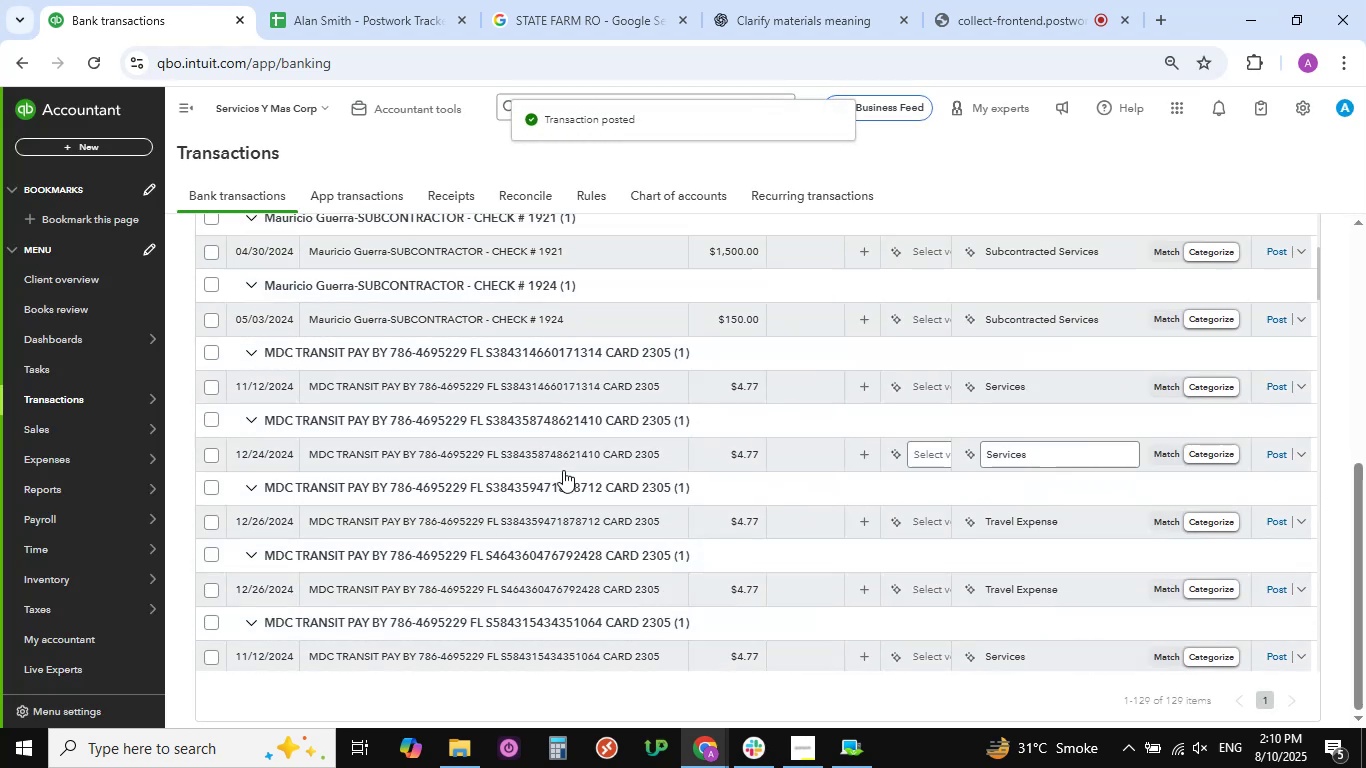 
scroll: coordinate [547, 520], scroll_direction: down, amount: 18.0
 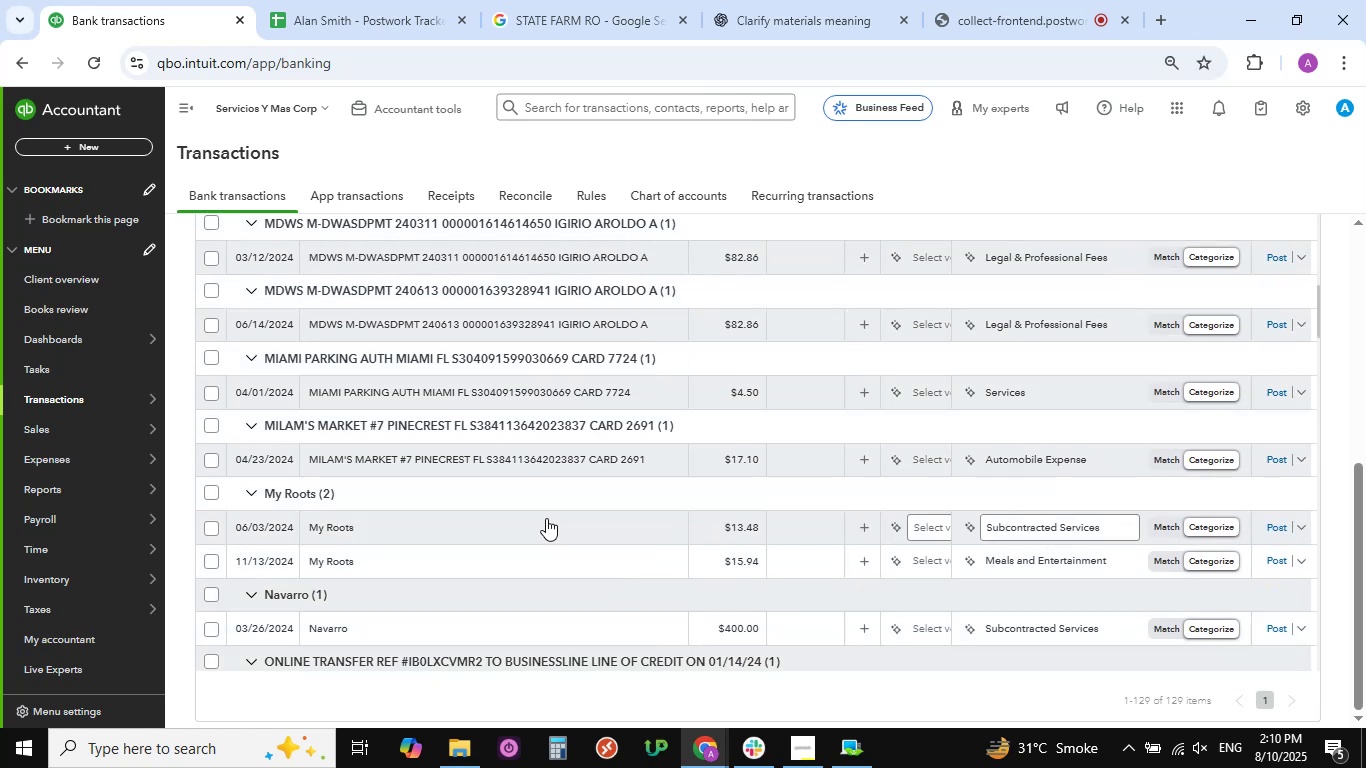 
scroll: coordinate [549, 519], scroll_direction: down, amount: 10.0
 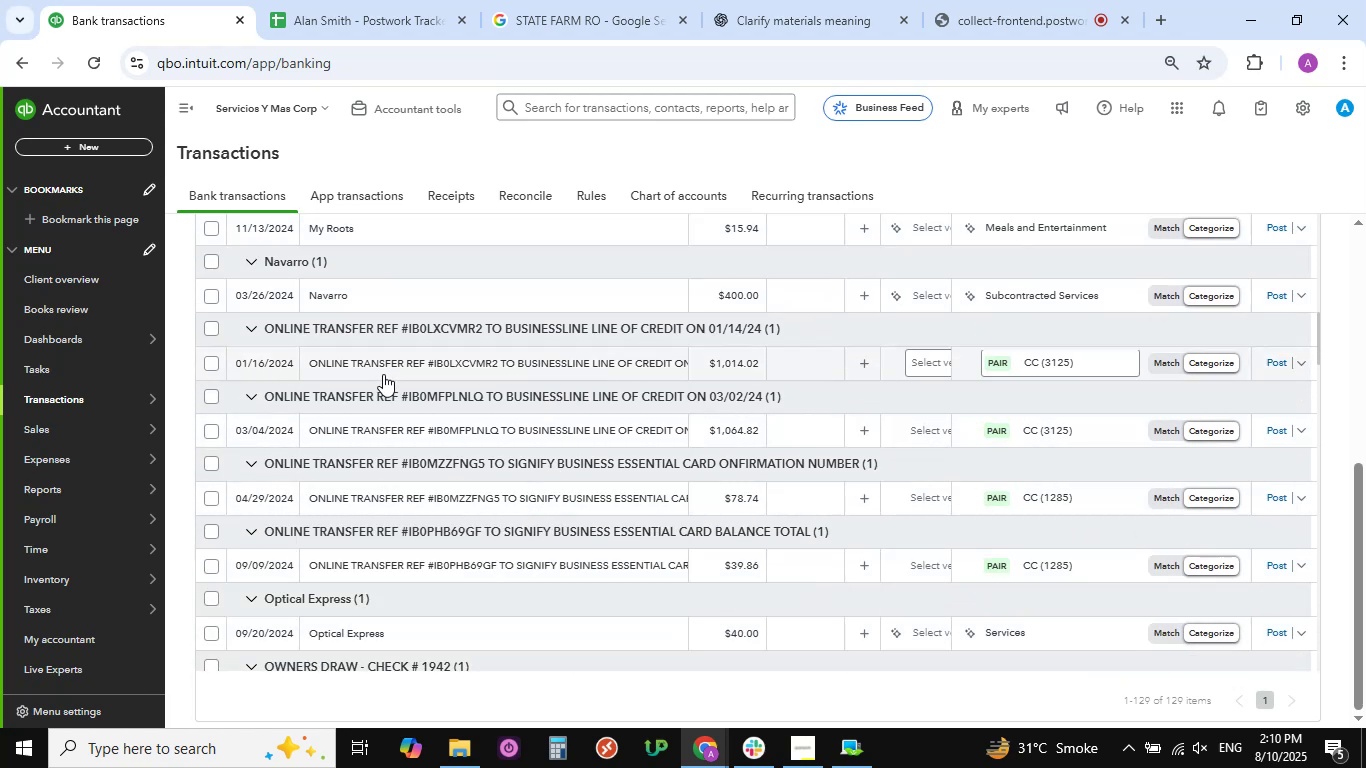 
left_click([388, 368])
 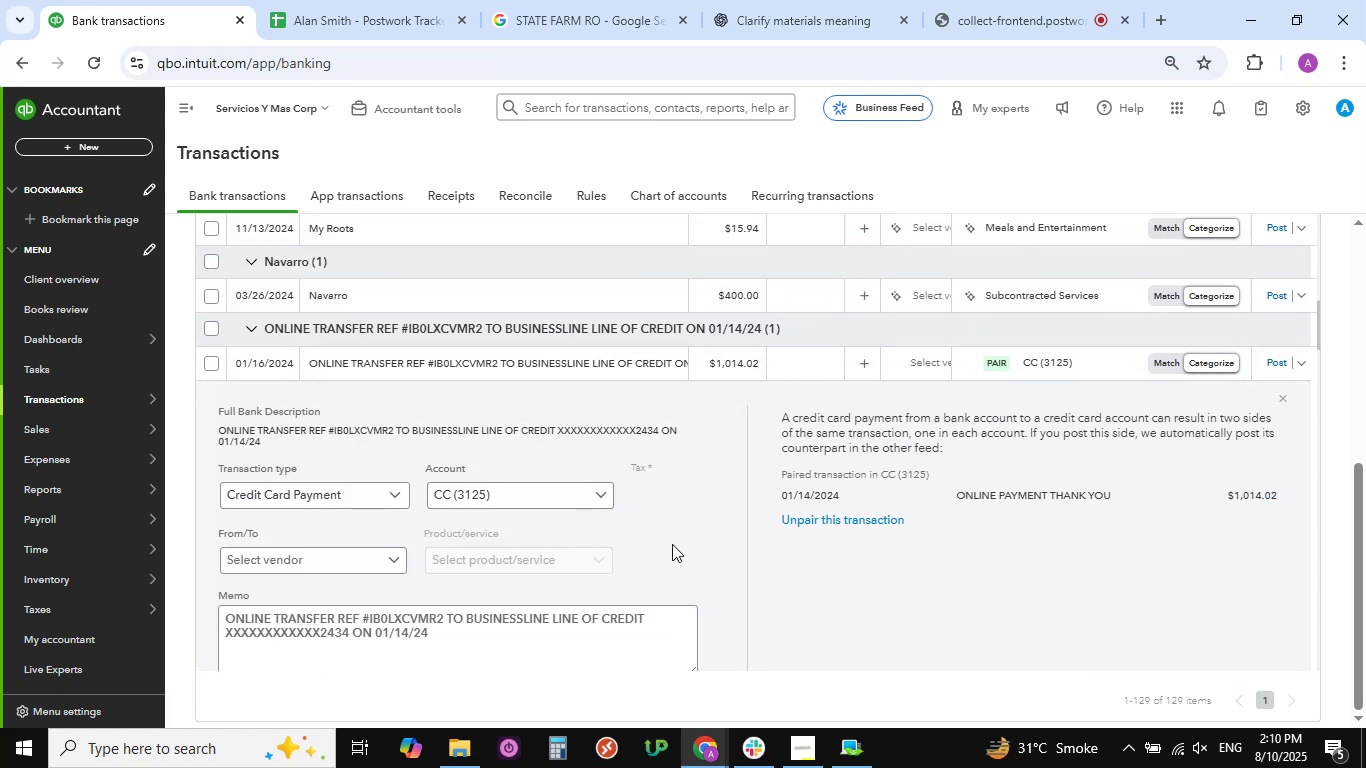 
scroll: coordinate [672, 537], scroll_direction: down, amount: 2.0
 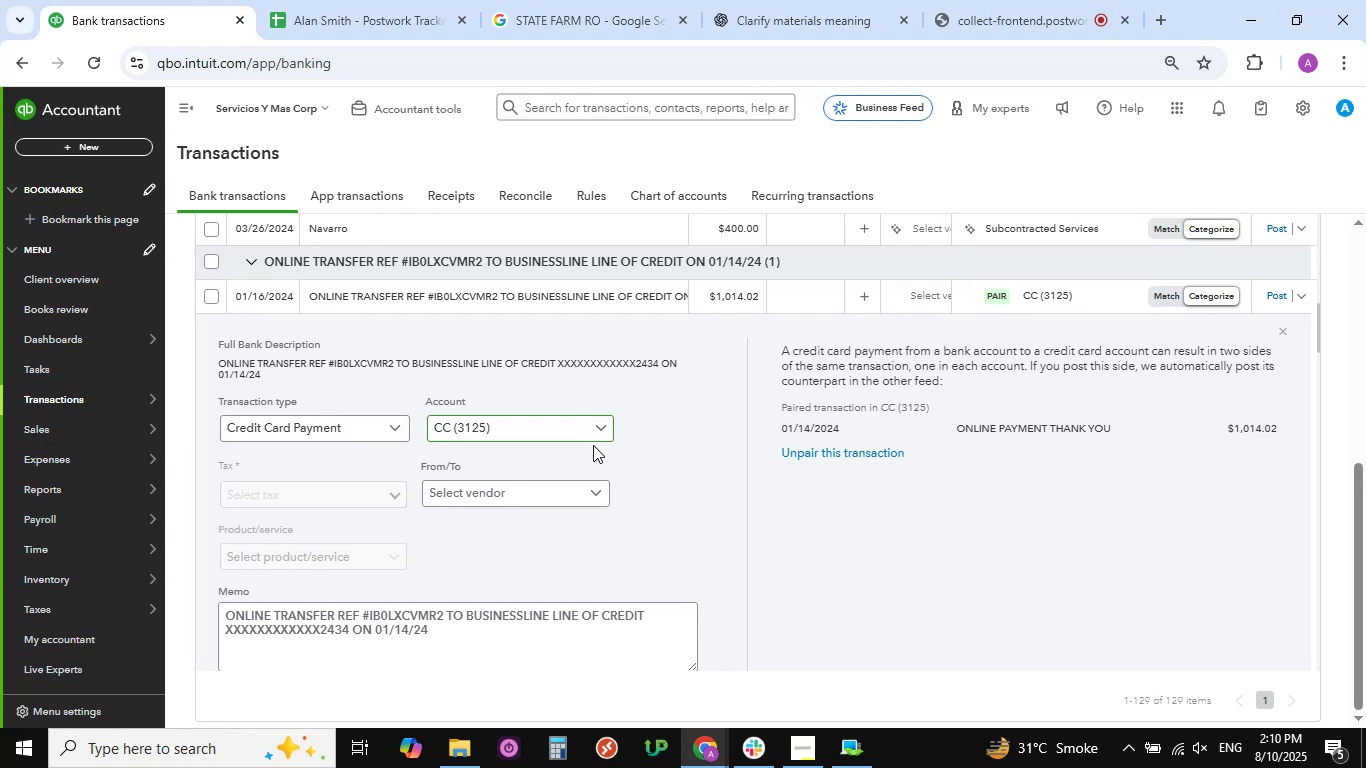 
left_click([602, 428])
 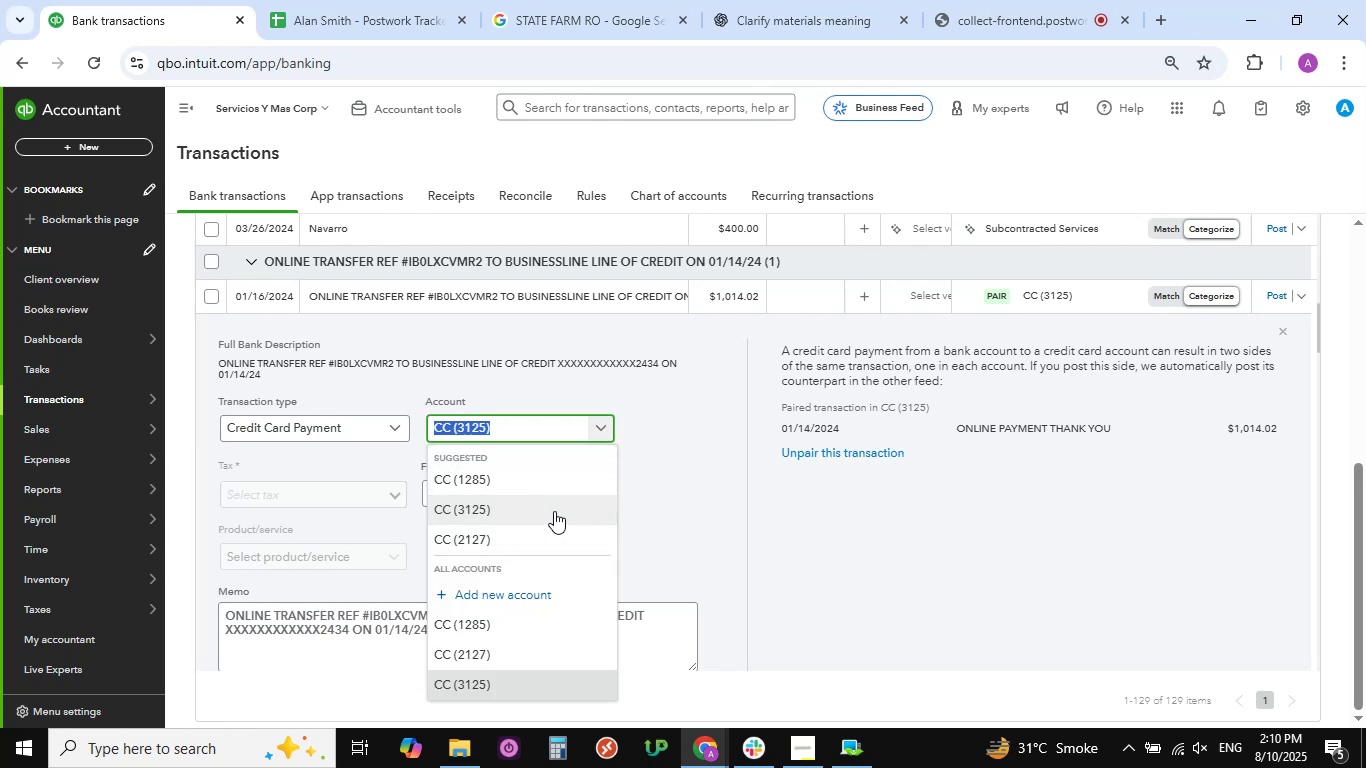 
left_click([714, 520])
 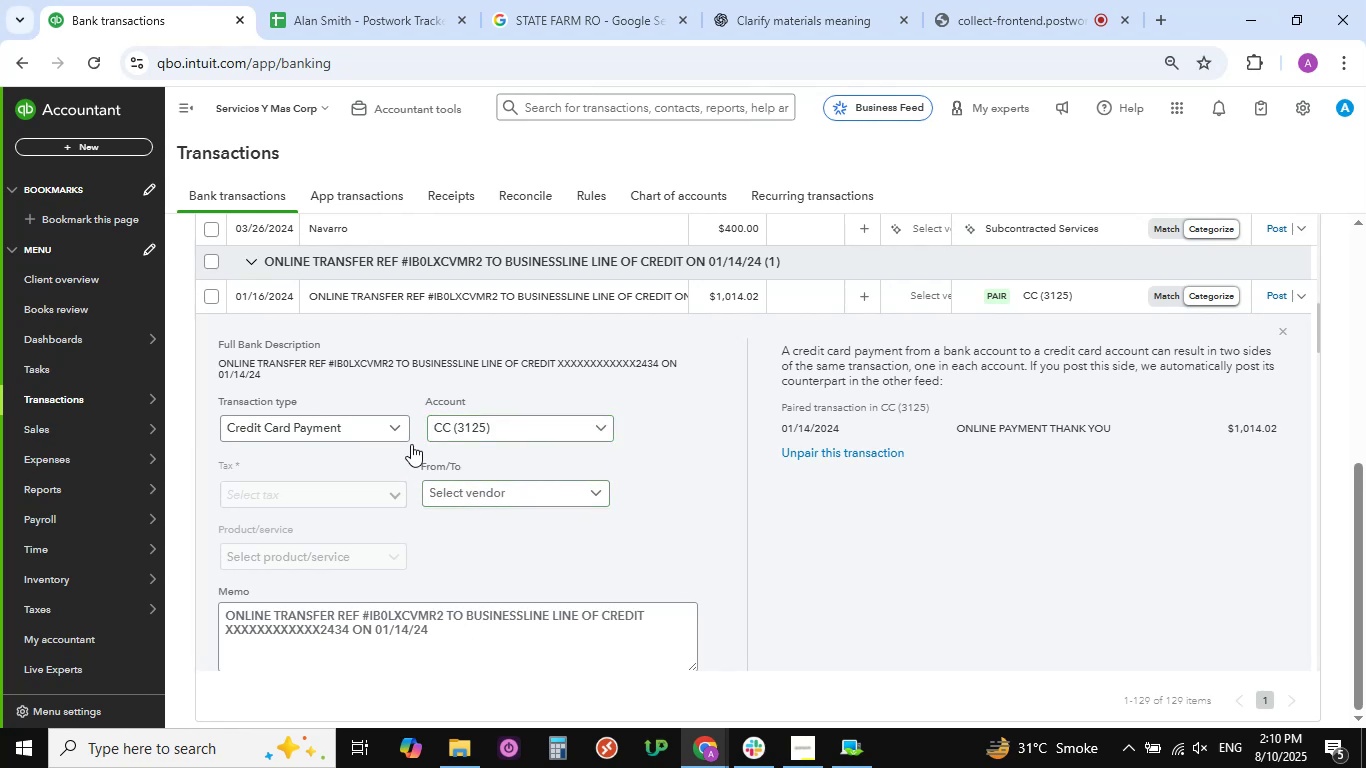 
left_click([398, 429])
 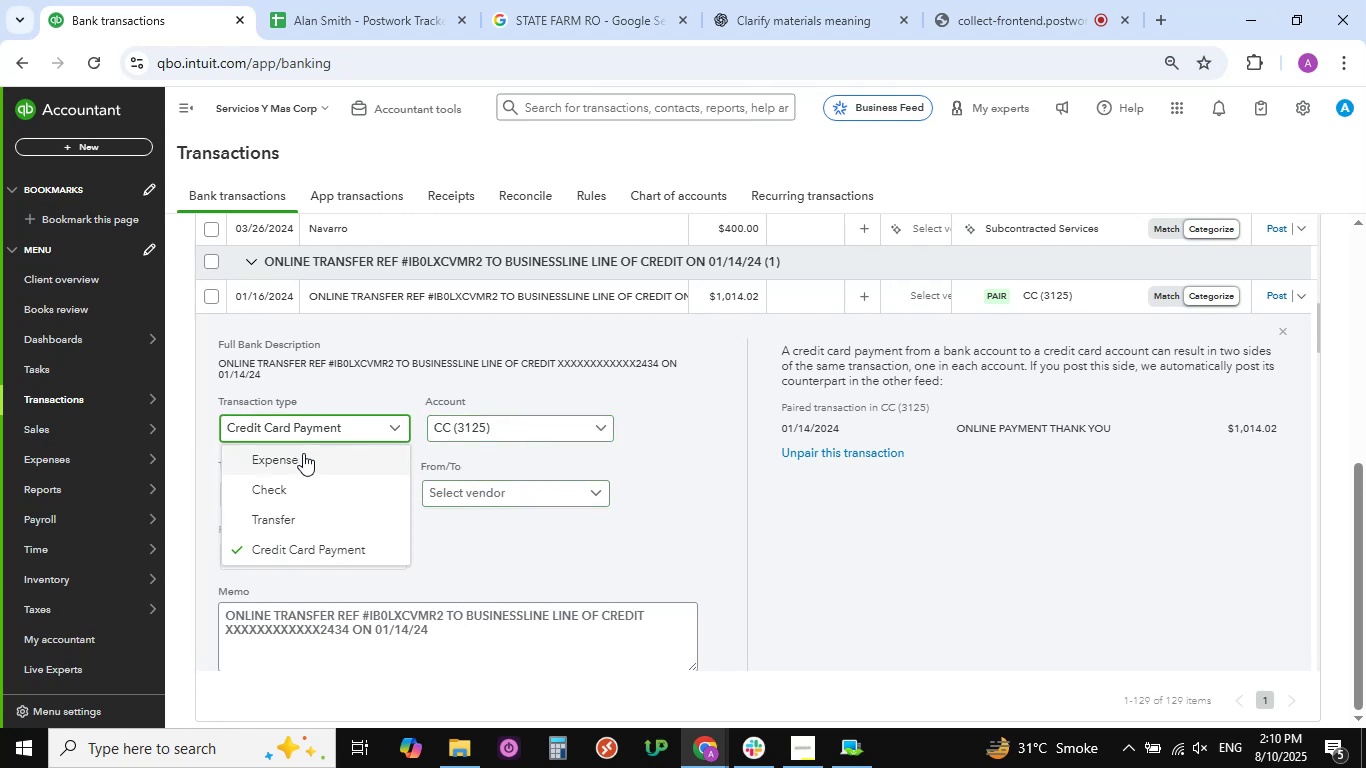 
left_click([303, 453])
 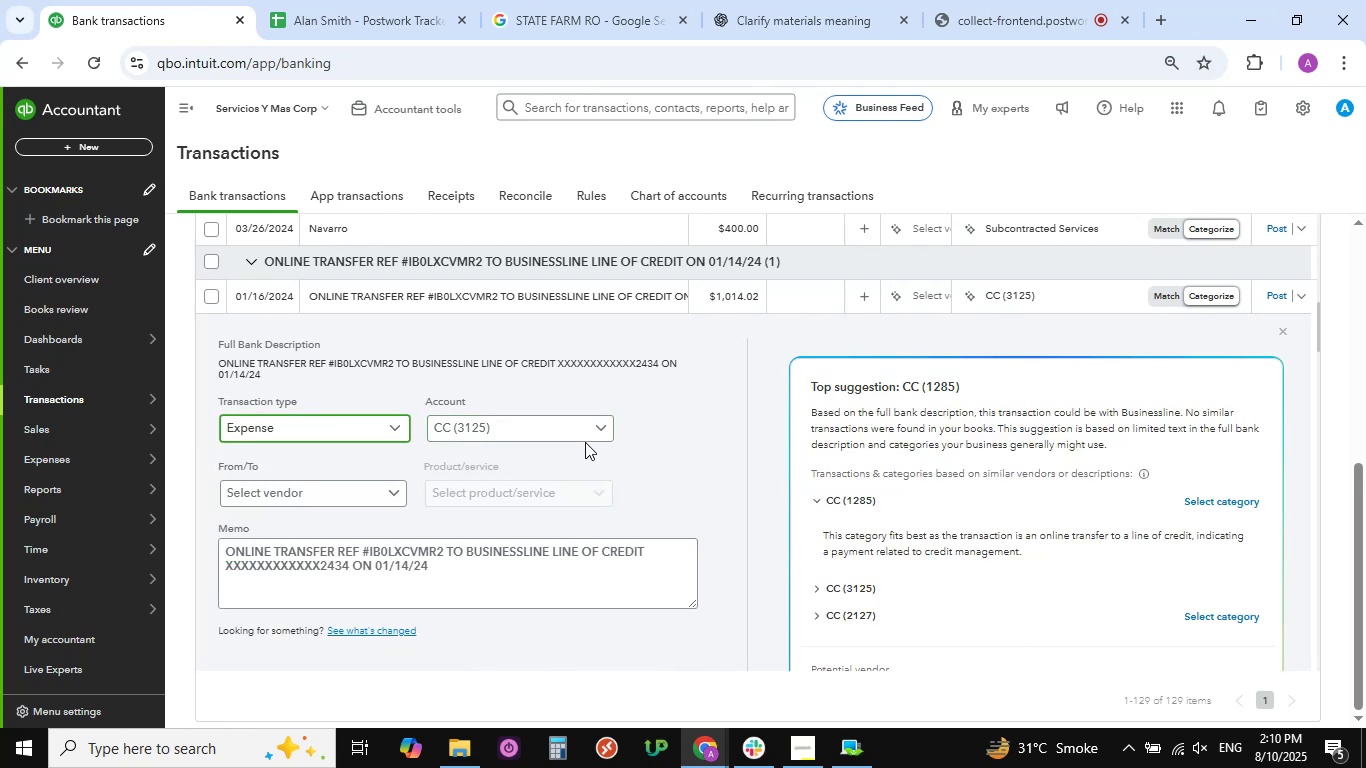 
left_click([601, 430])
 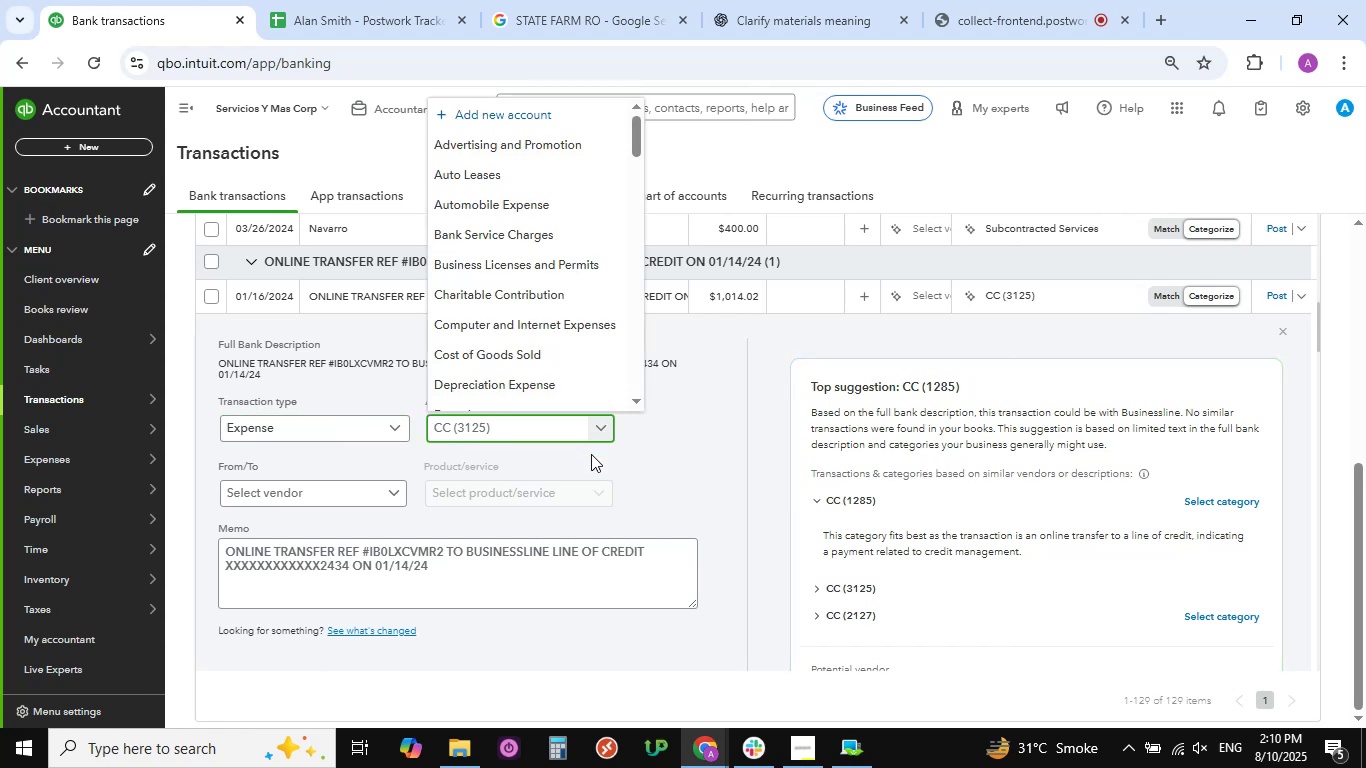 
scroll: coordinate [521, 351], scroll_direction: down, amount: 8.0
 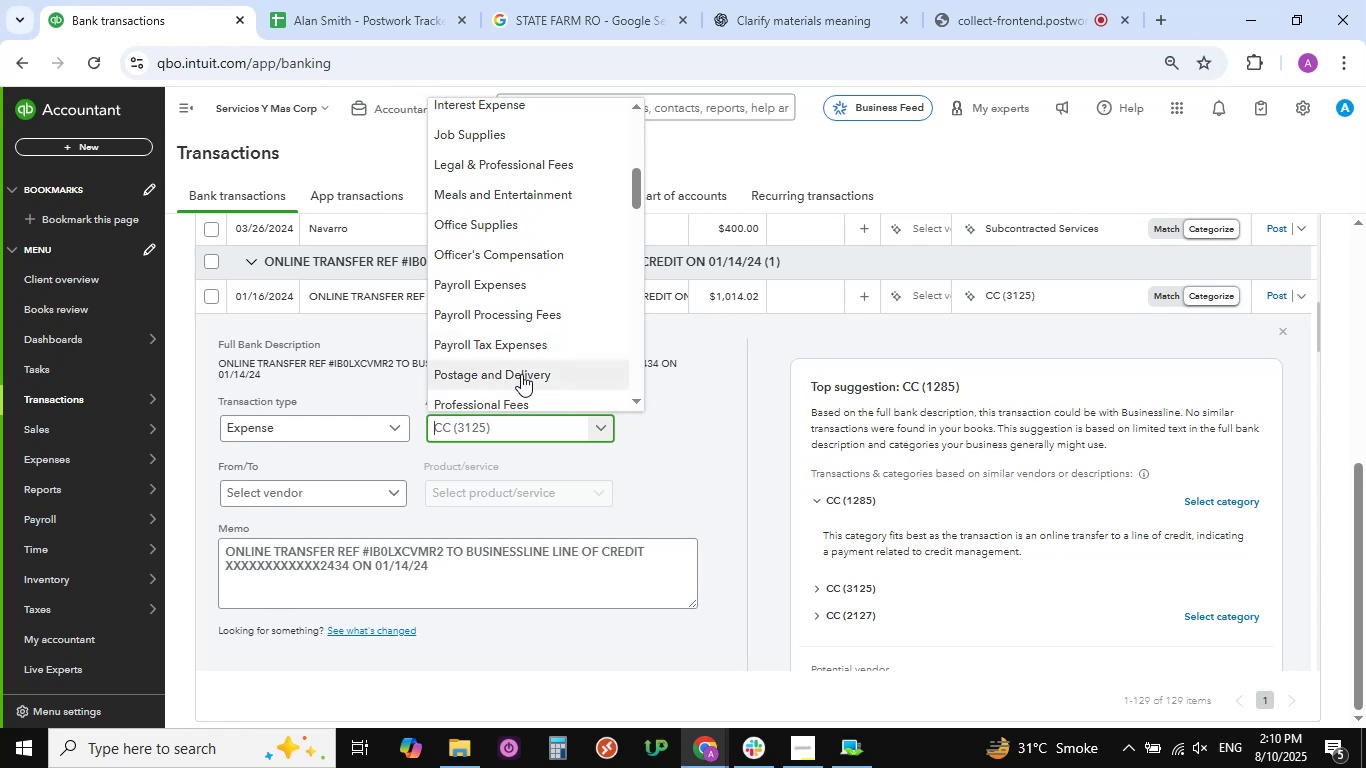 
wait(11.24)
 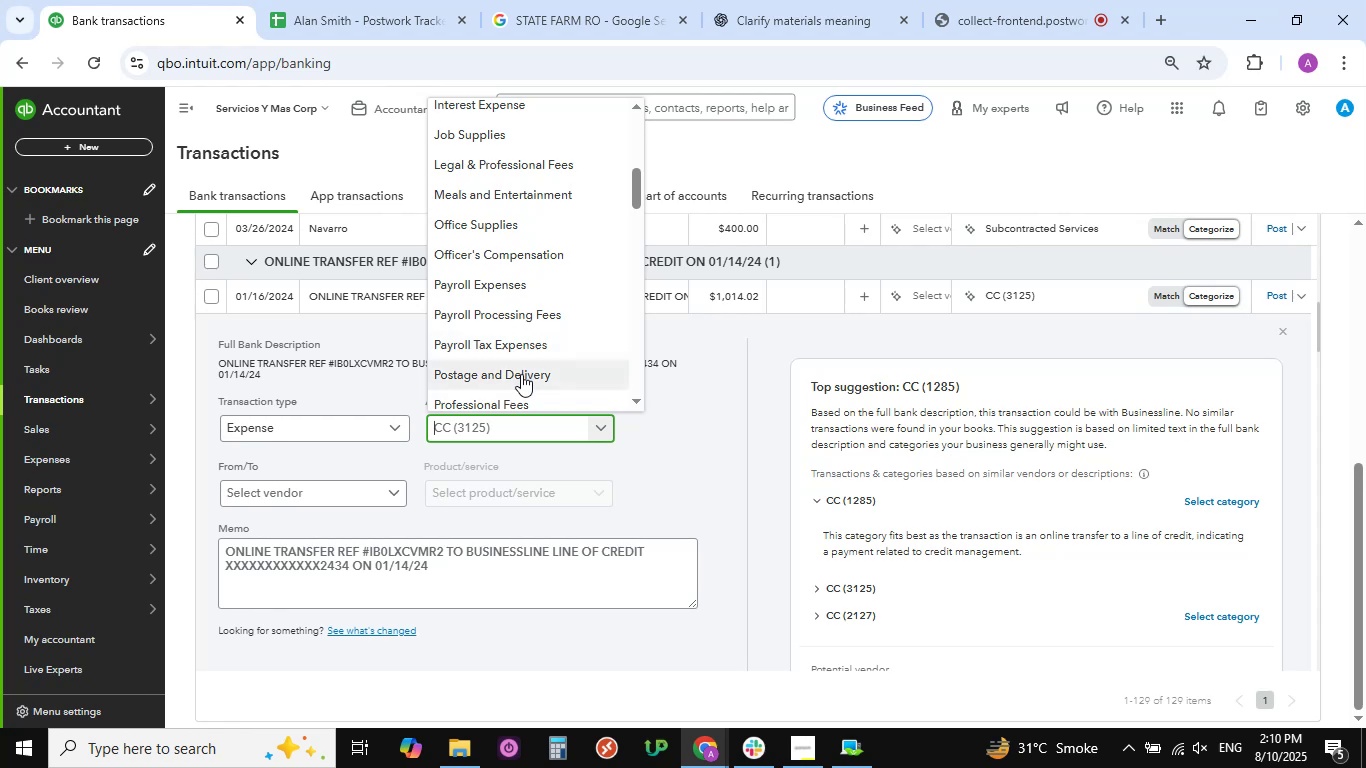 
scroll: coordinate [506, 358], scroll_direction: up, amount: 14.0
 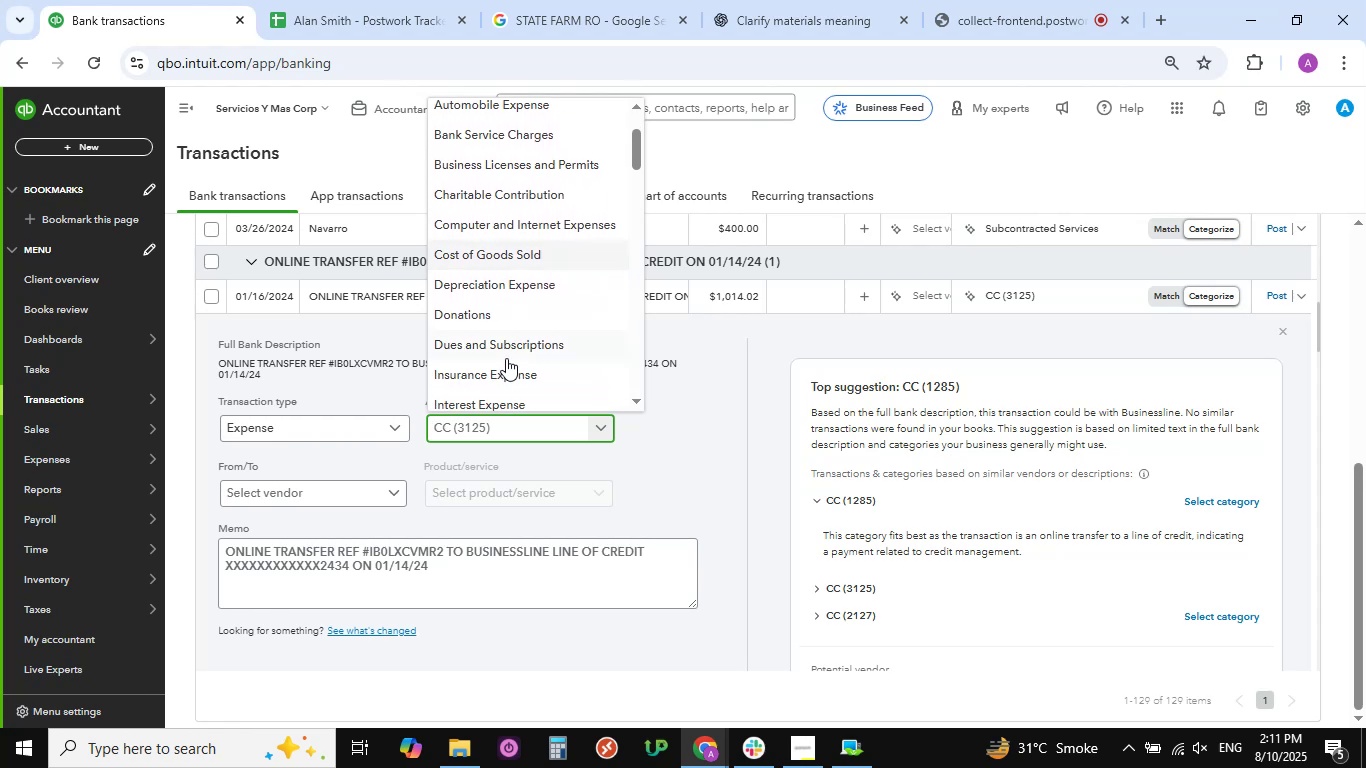 
scroll: coordinate [506, 366], scroll_direction: down, amount: 19.0
 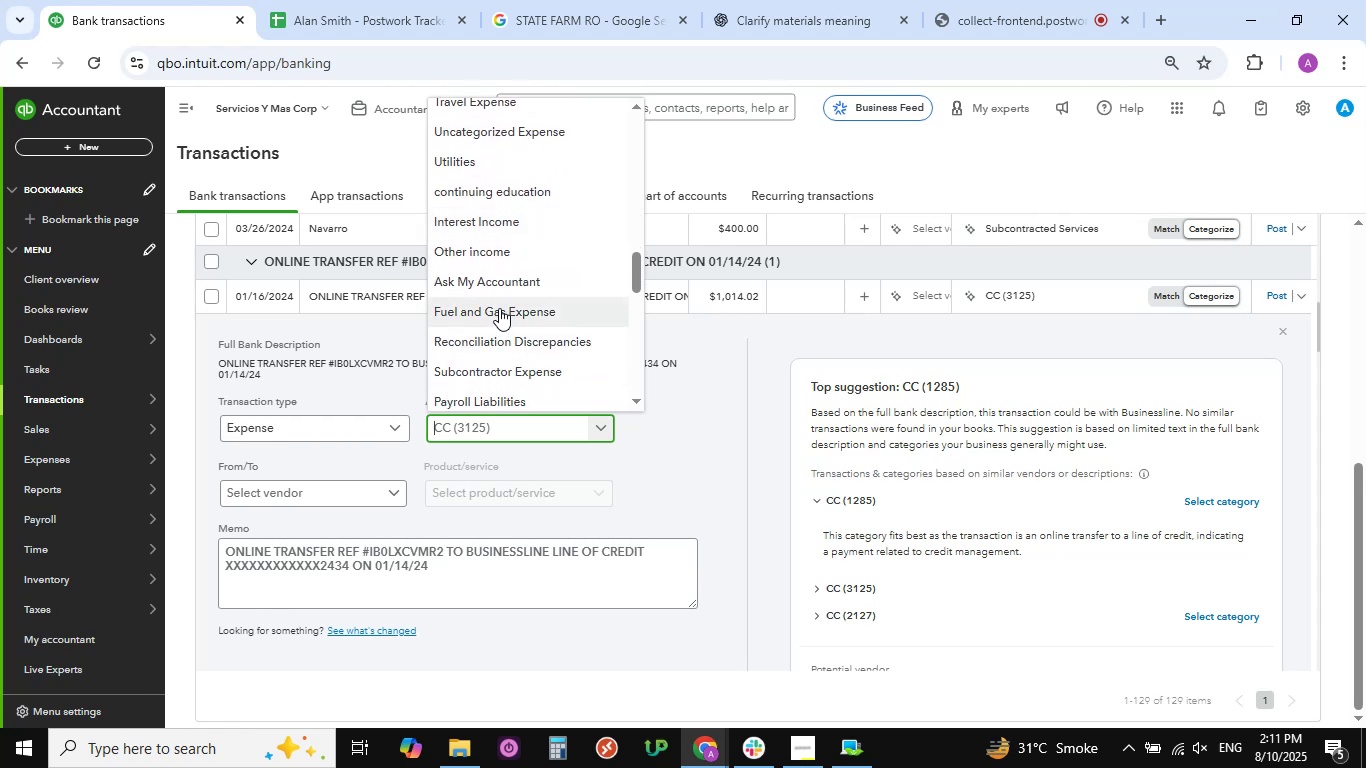 
left_click([511, 286])
 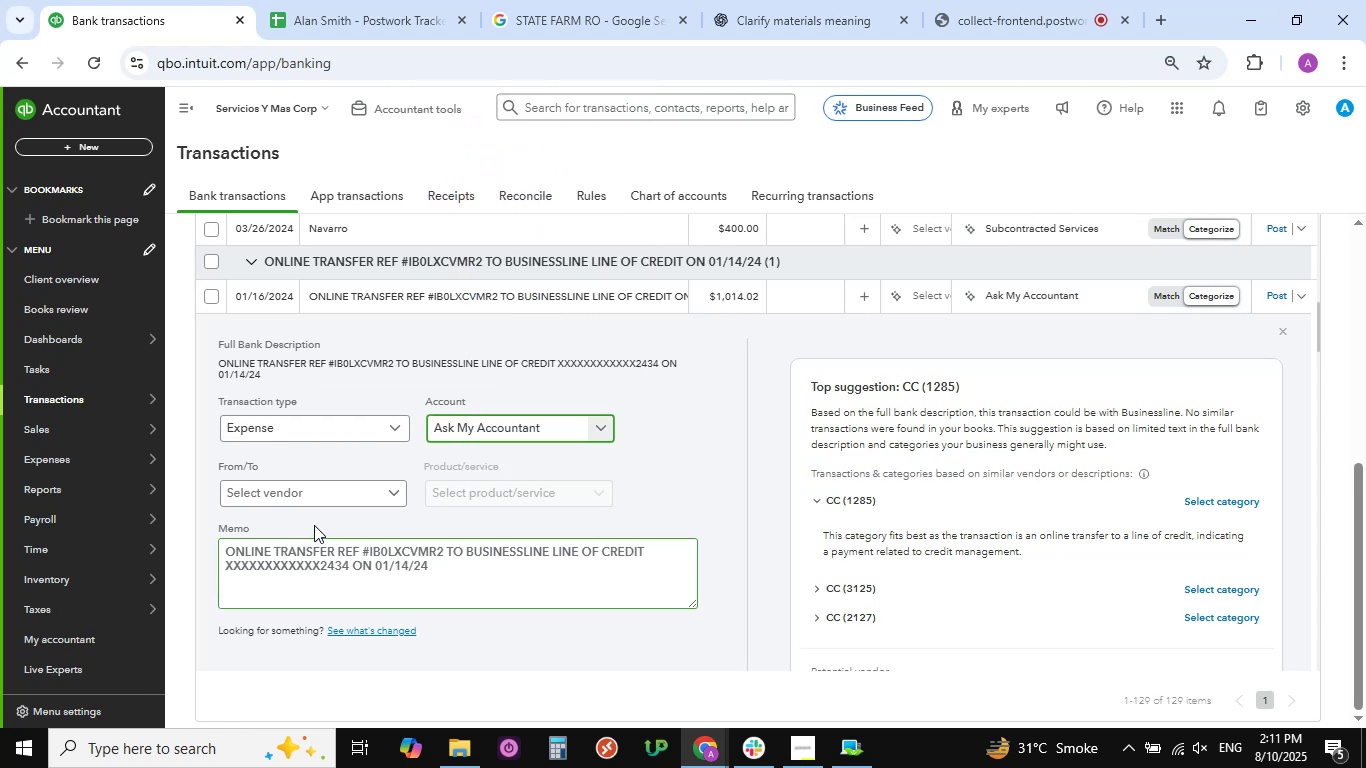 
left_click([393, 497])
 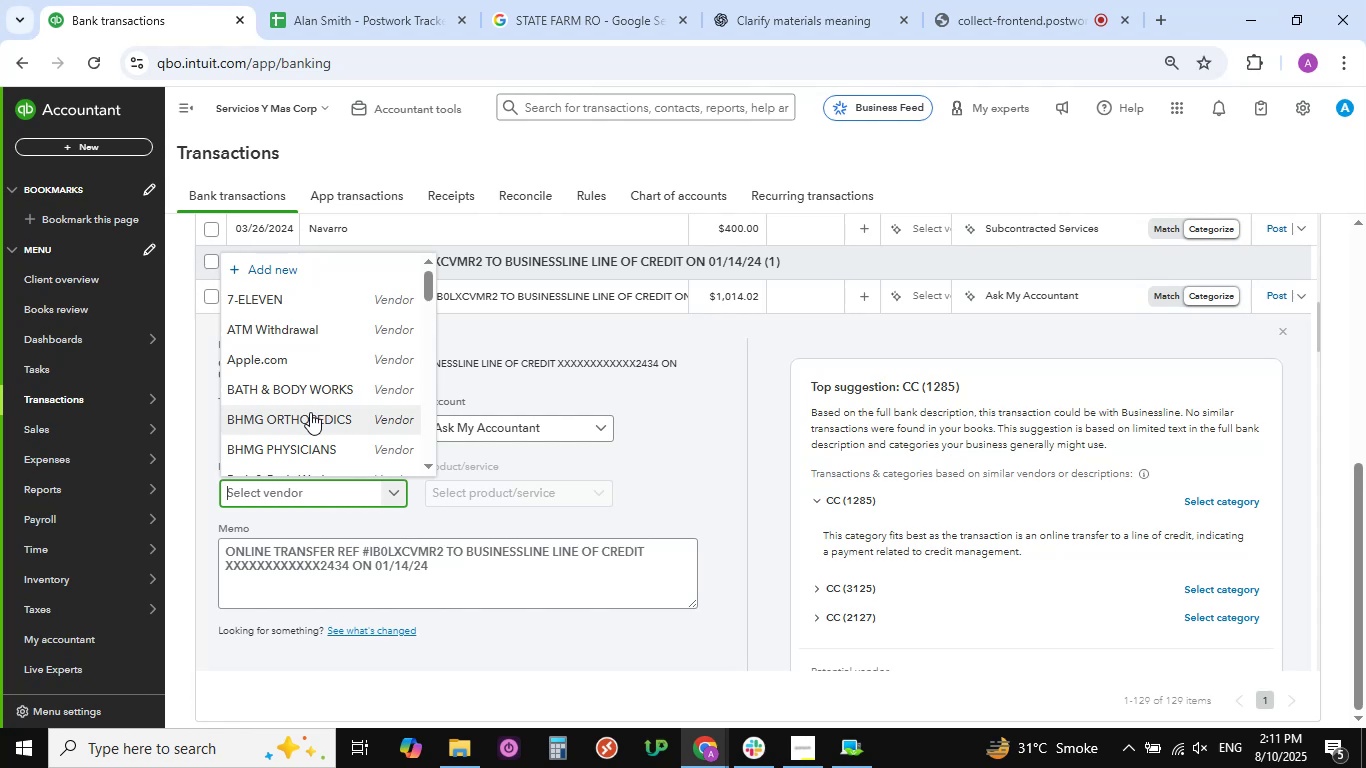 
scroll: coordinate [310, 413], scroll_direction: down, amount: 7.0
 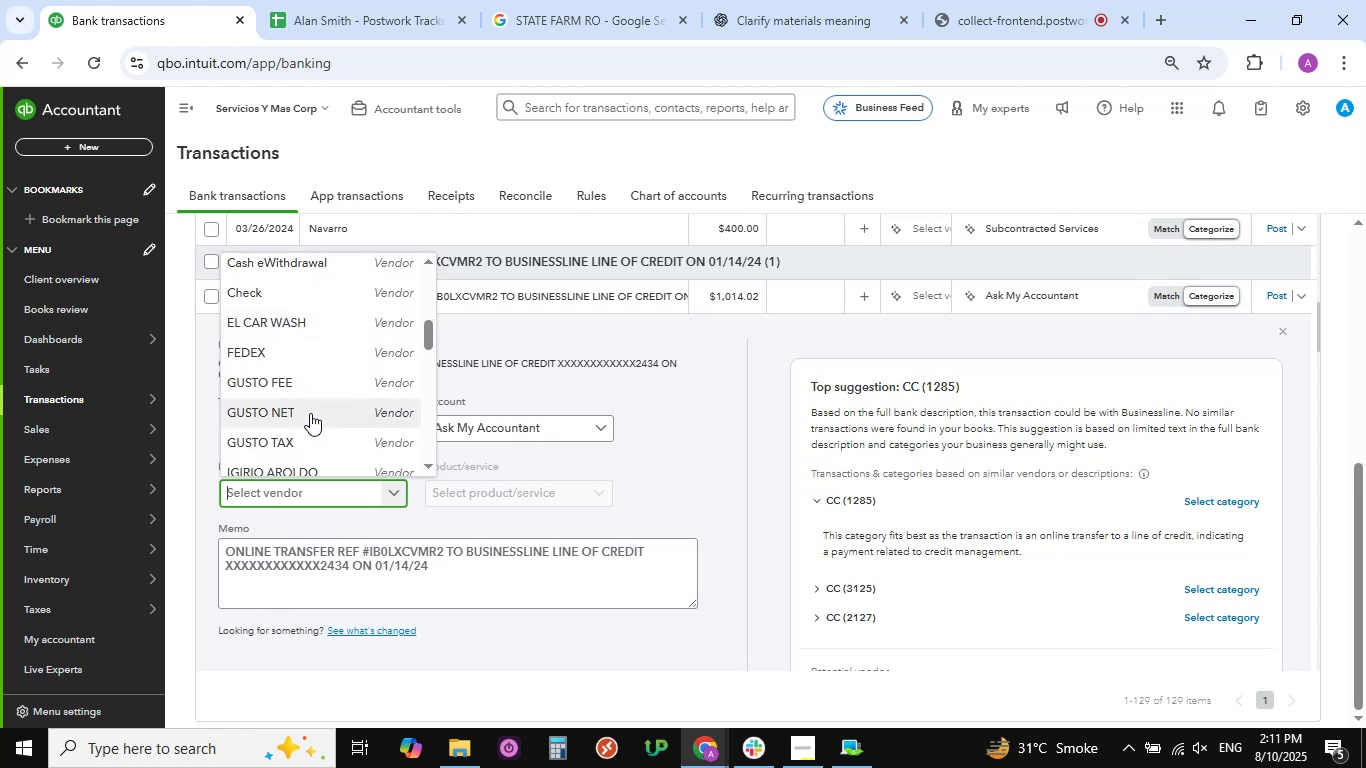 
scroll: coordinate [310, 413], scroll_direction: up, amount: 4.0
 